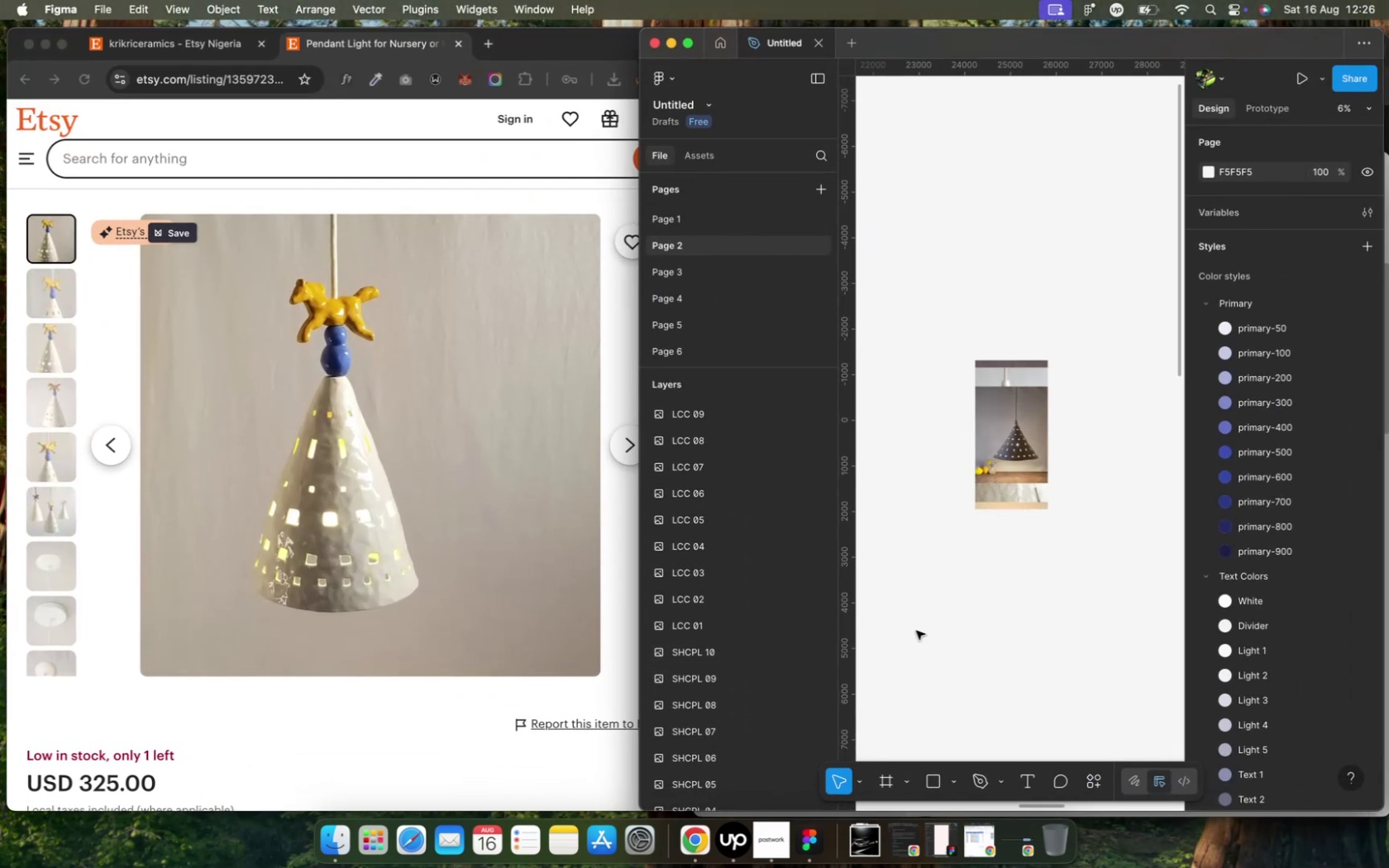 
left_click([957, 622])
 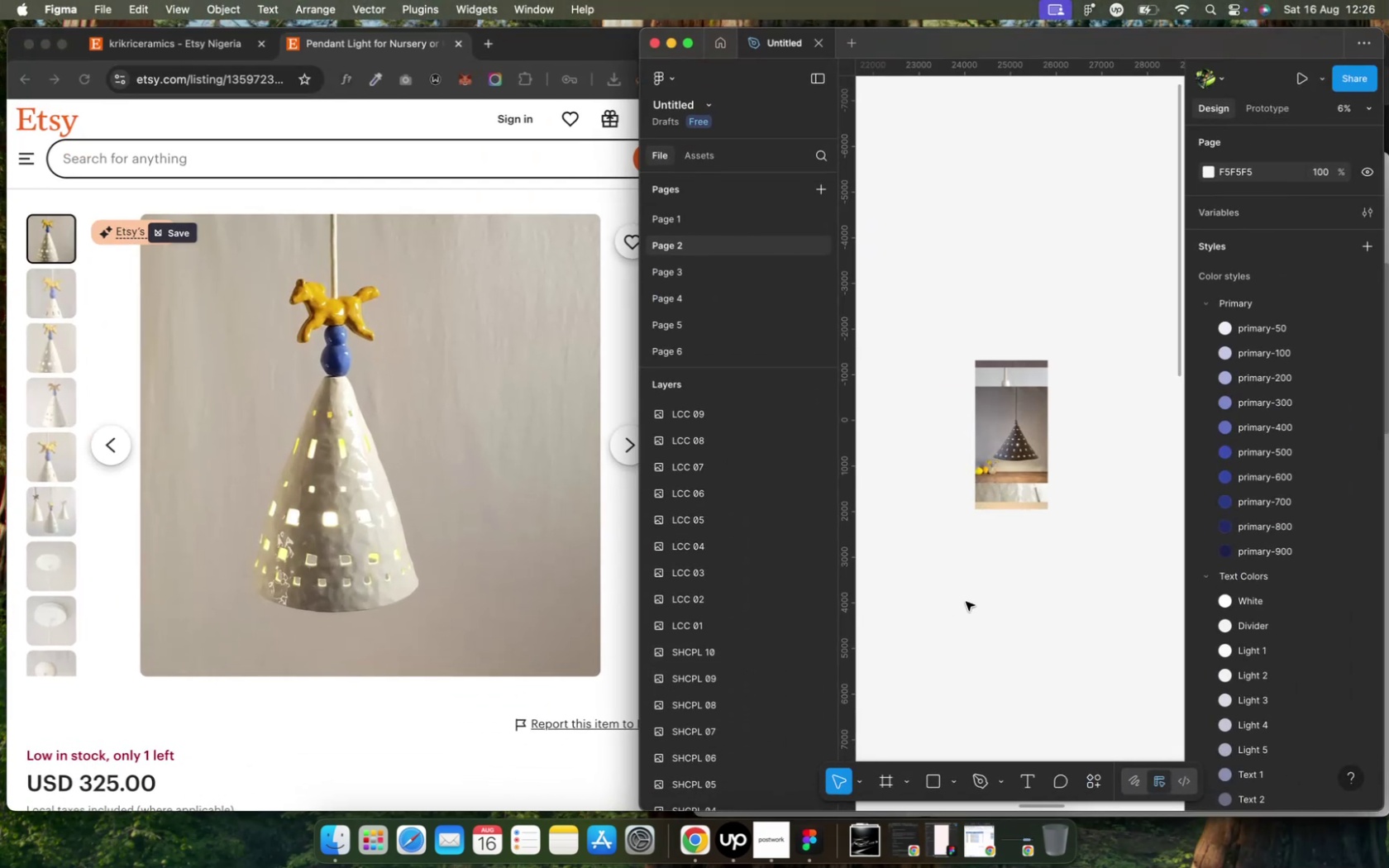 
wait(5.66)
 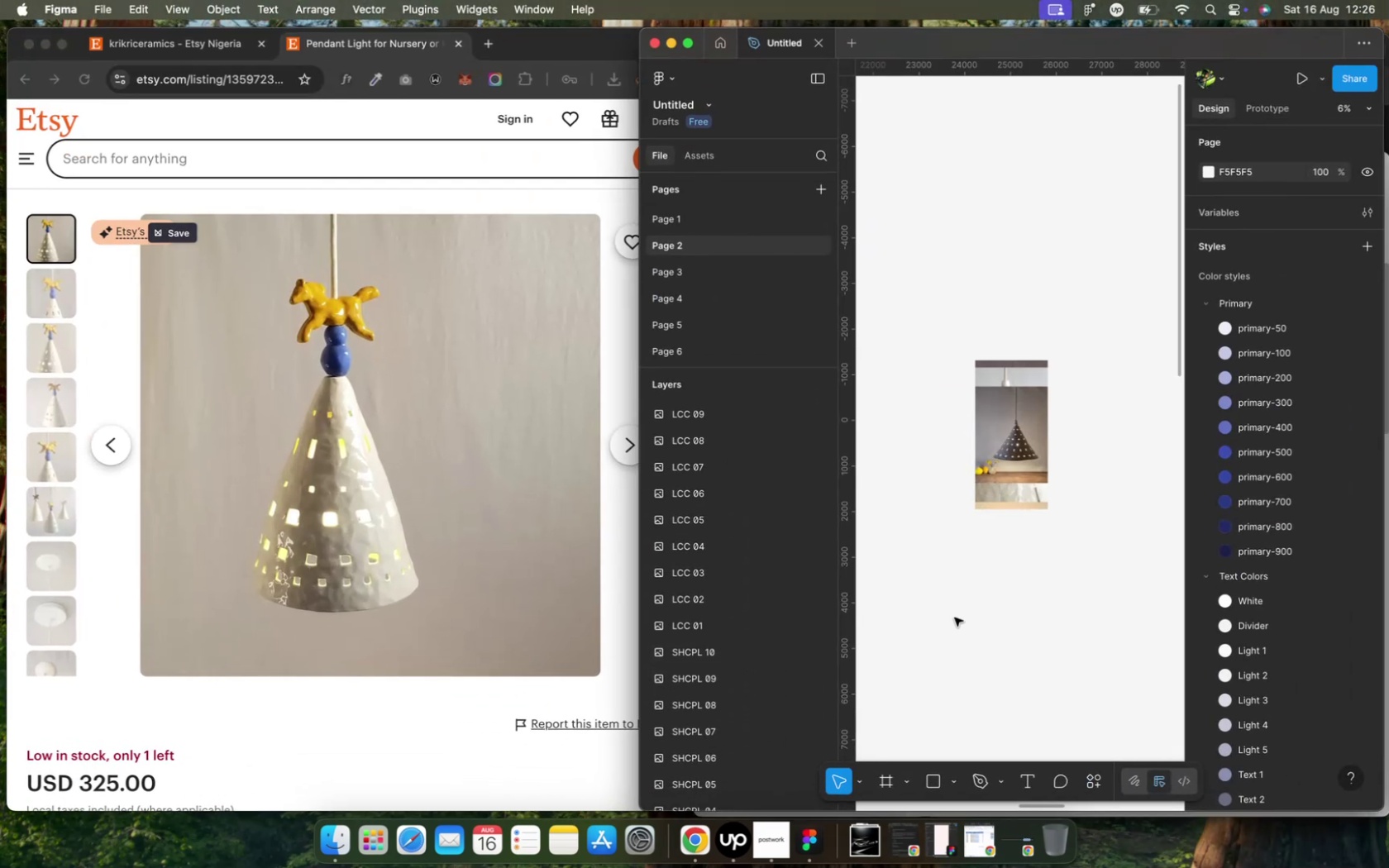 
hold_key(key=ShiftLeft, duration=6.31)
scroll: coordinate [1095, 527], scroll_direction: down, amount: 3.0
 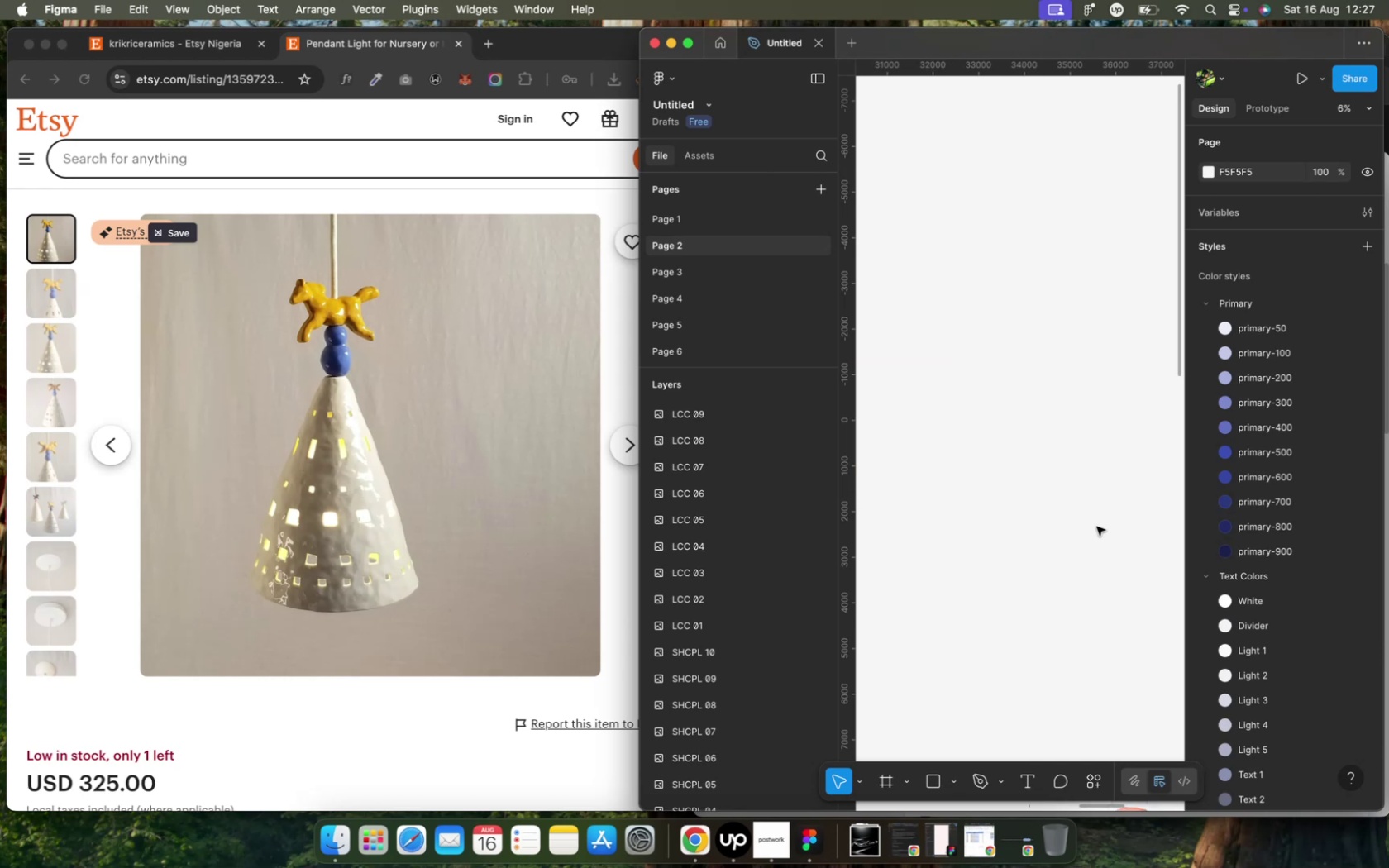 
scroll: coordinate [1095, 527], scroll_direction: up, amount: 7.0
 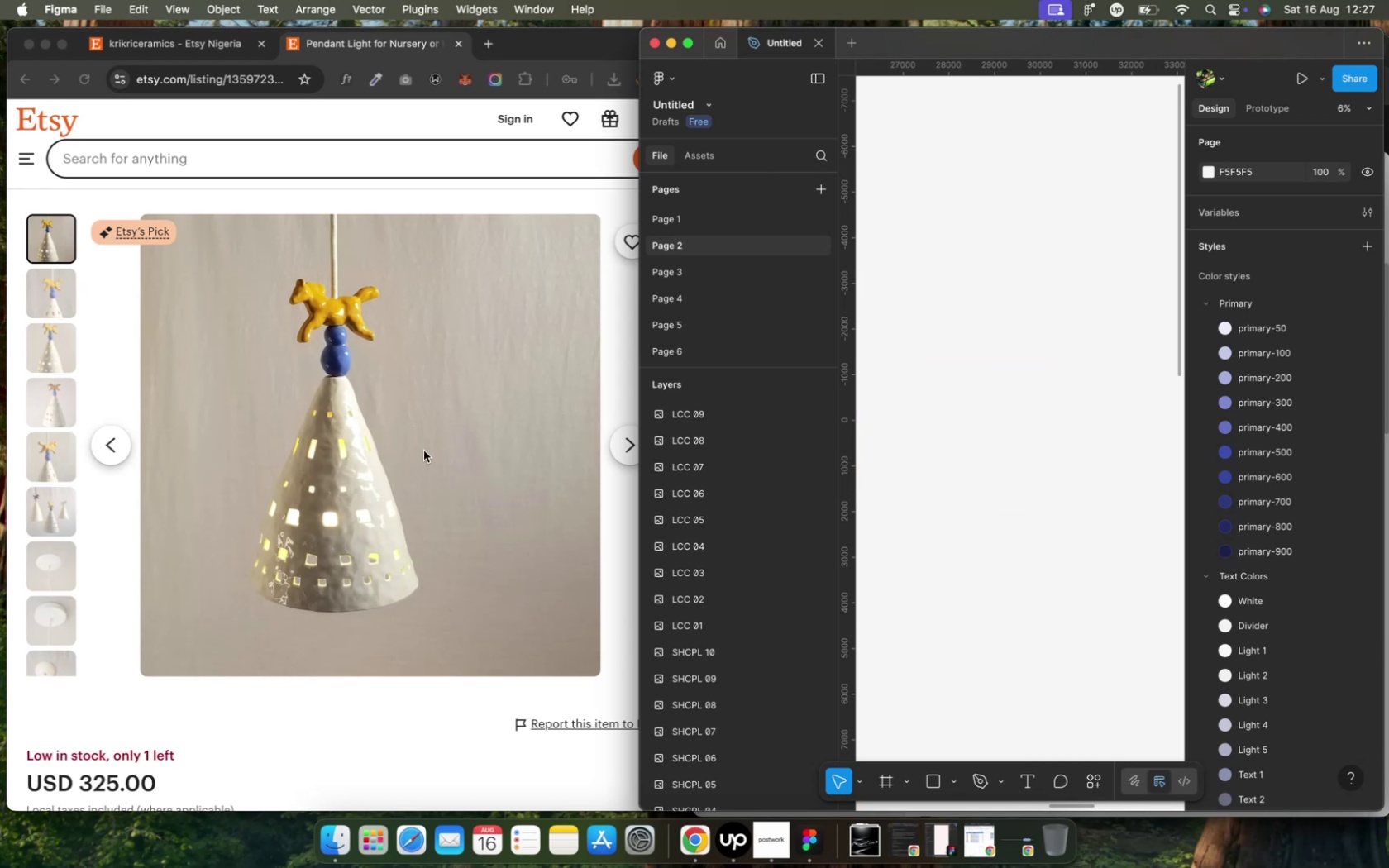 
right_click([418, 449])
 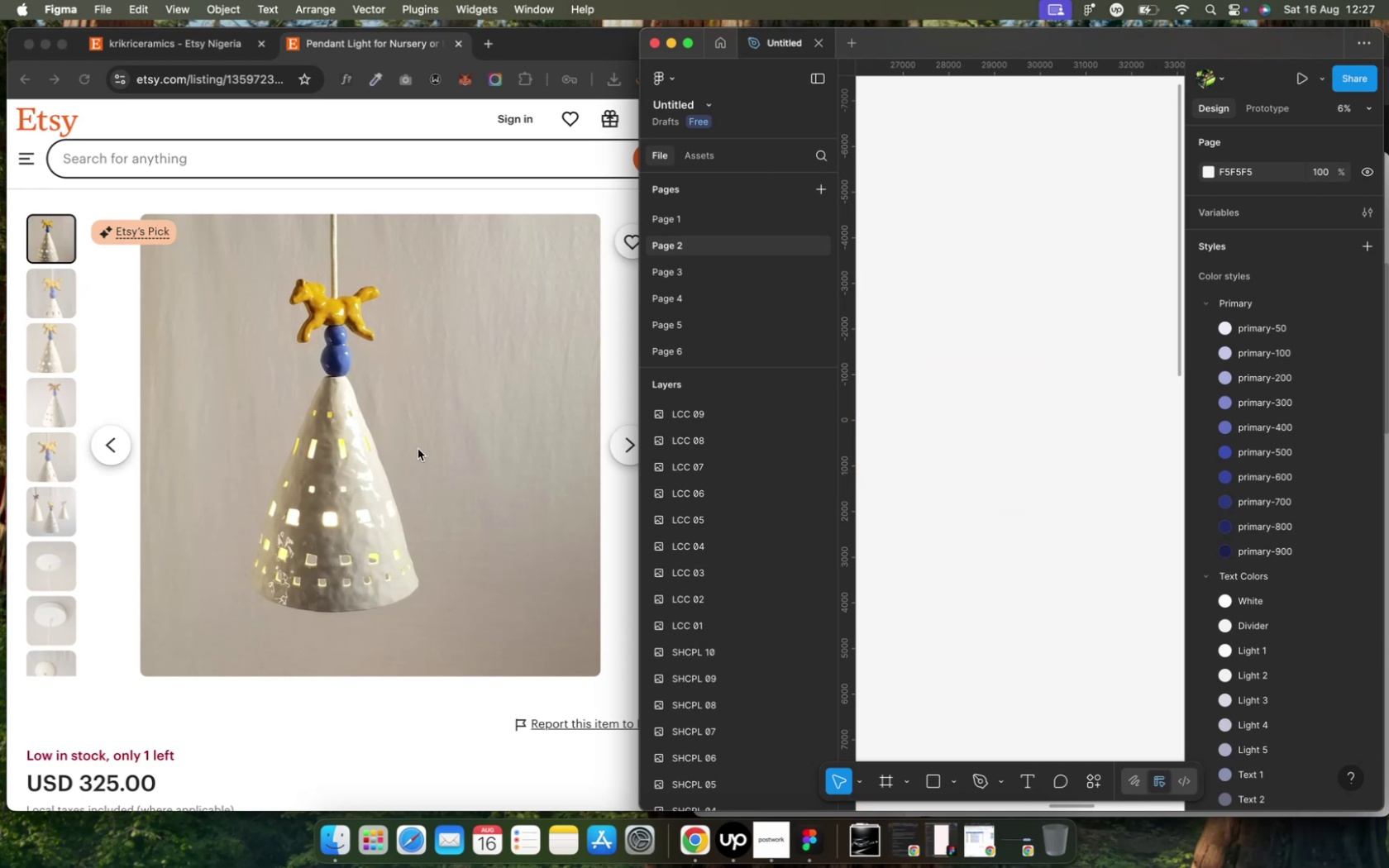 
right_click([418, 449])
 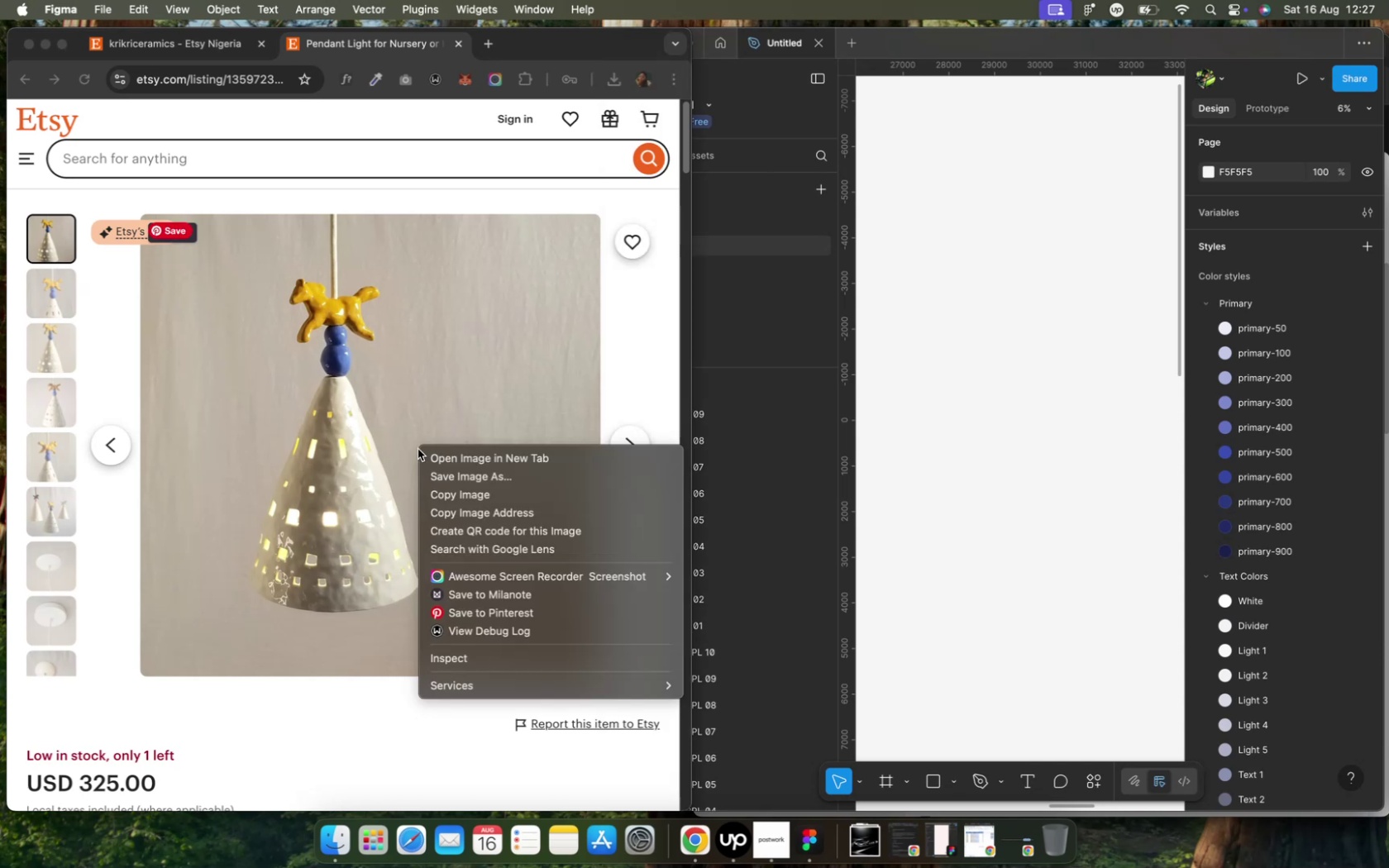 
right_click([418, 449])
 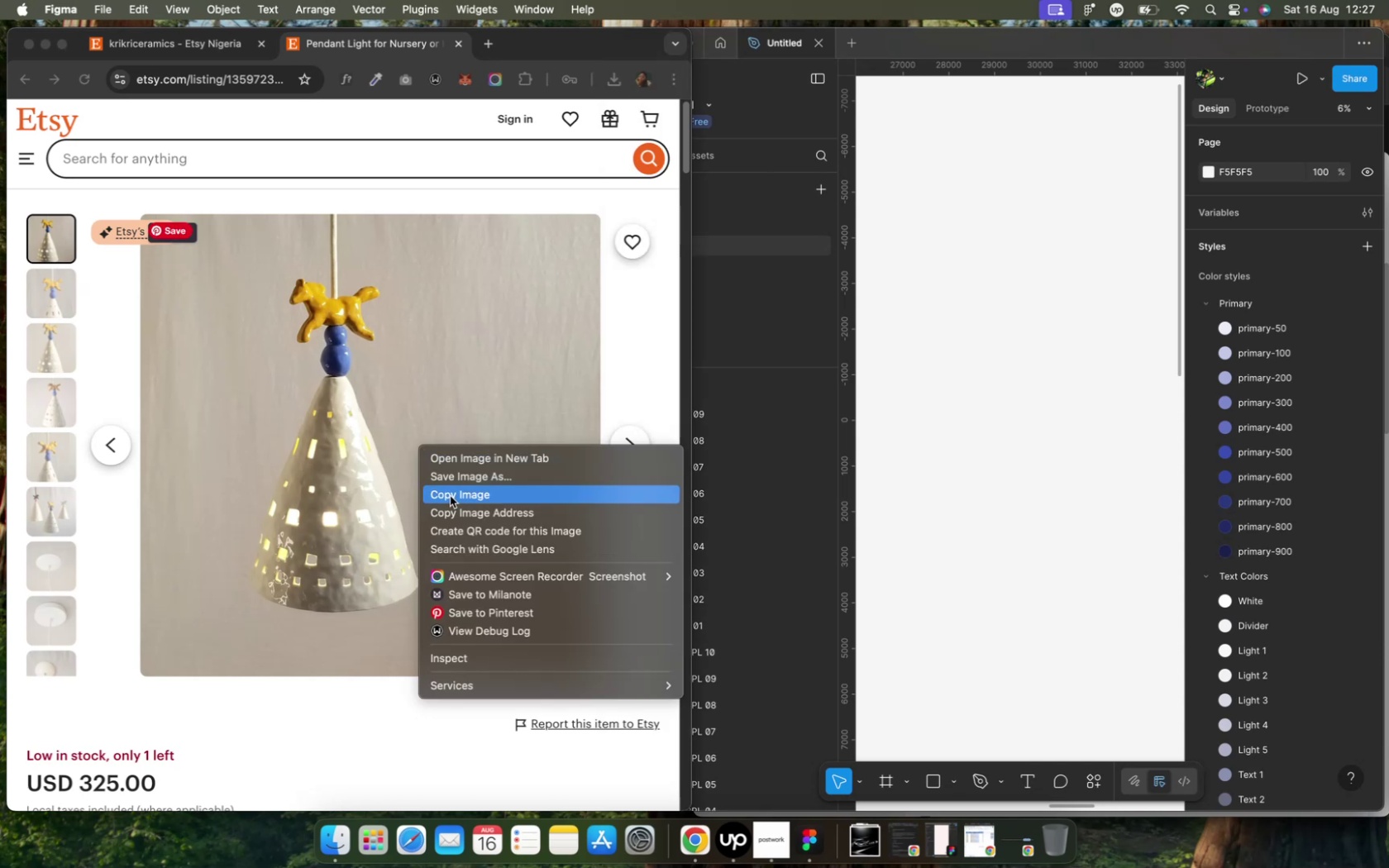 
left_click([451, 493])
 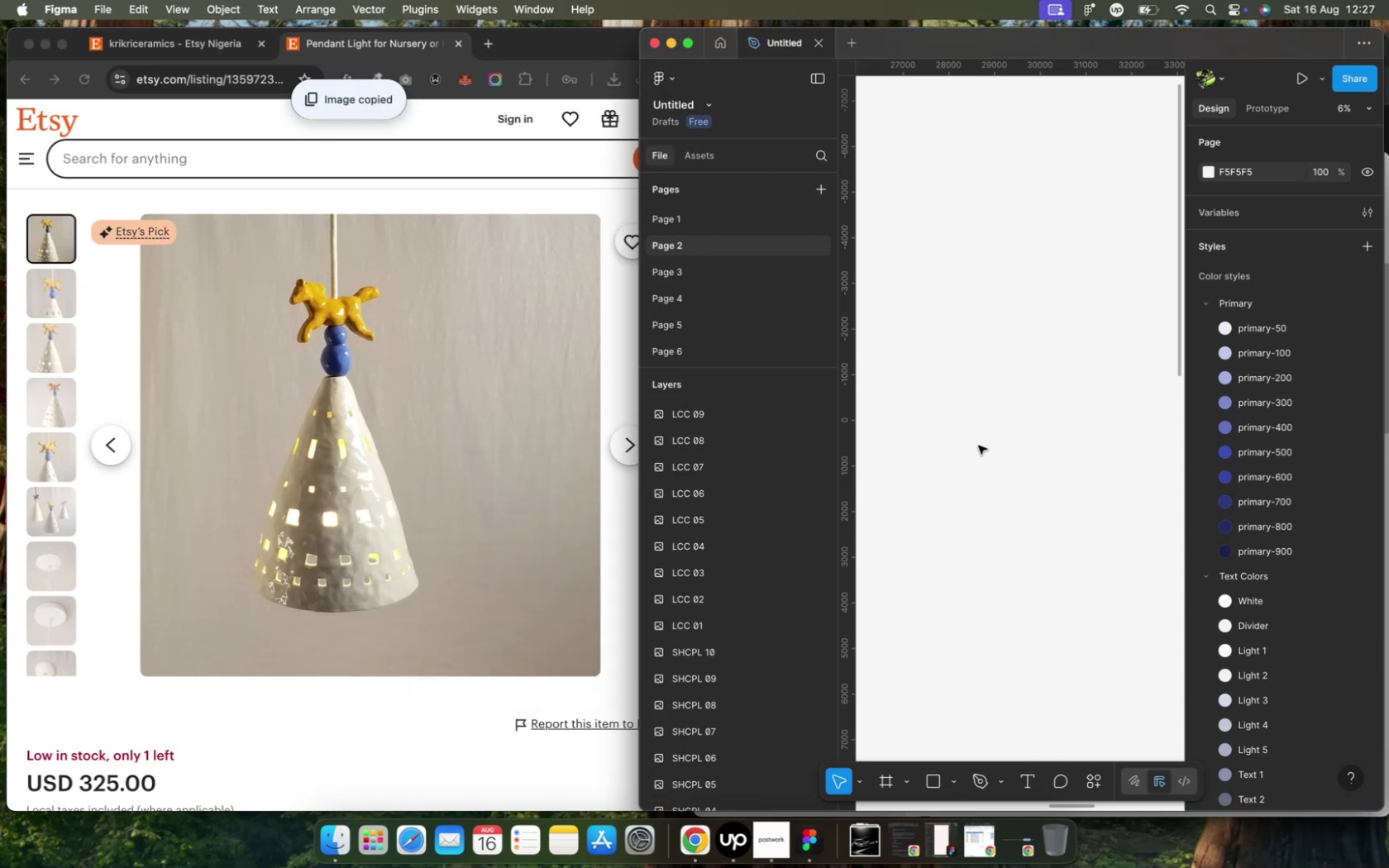 
key(Meta+V)
 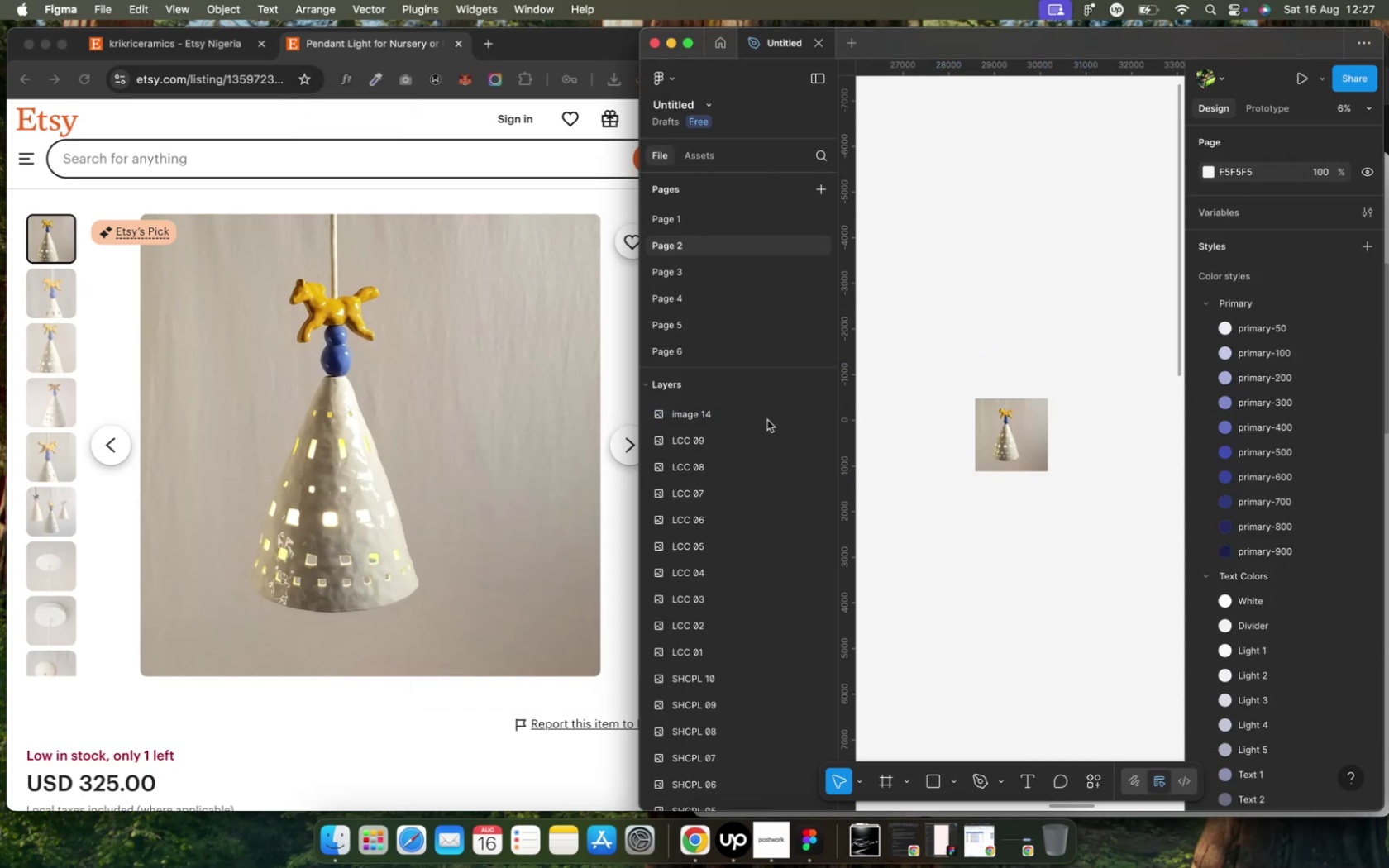 
wait(6.14)
 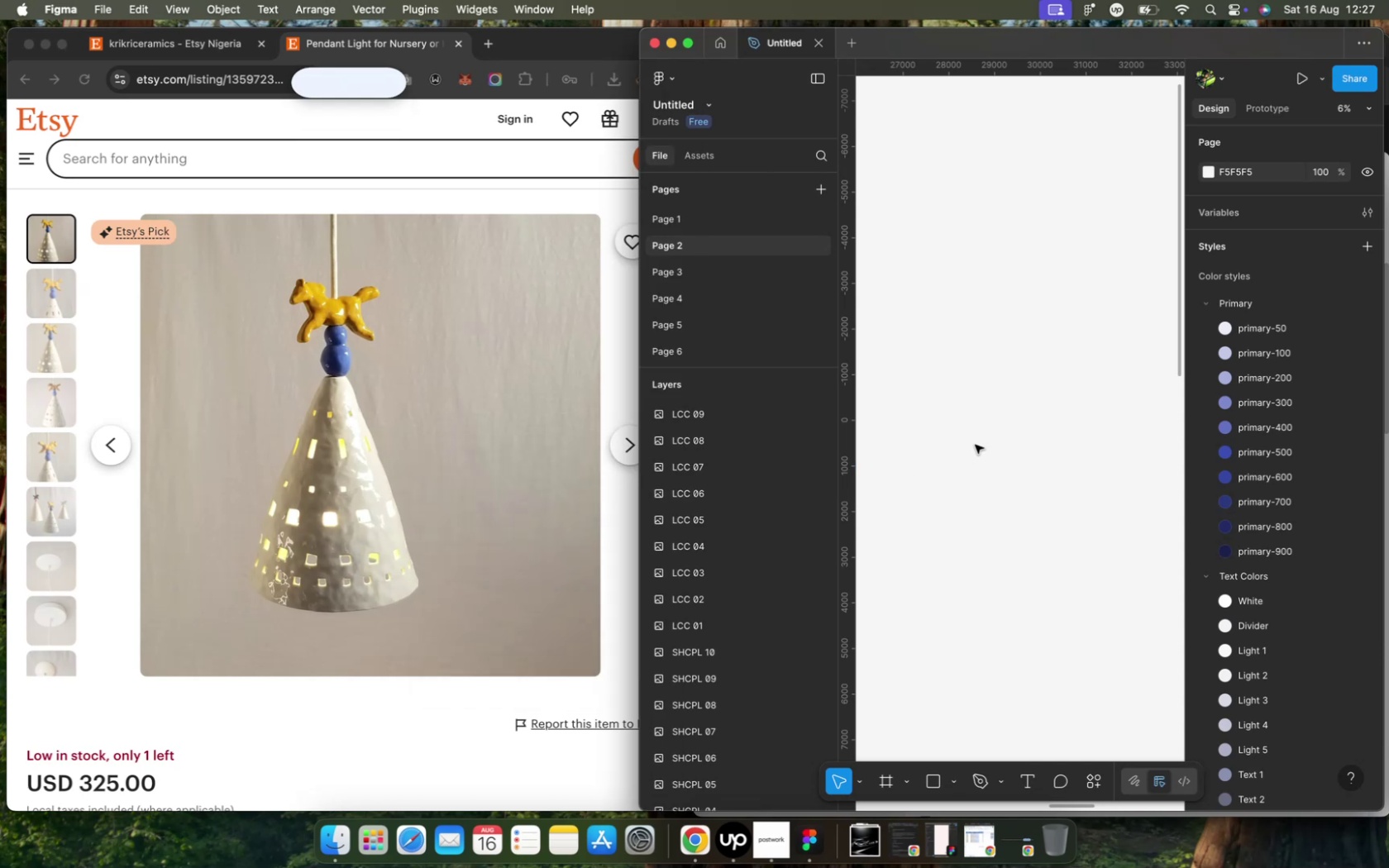 
left_click([366, 705])
 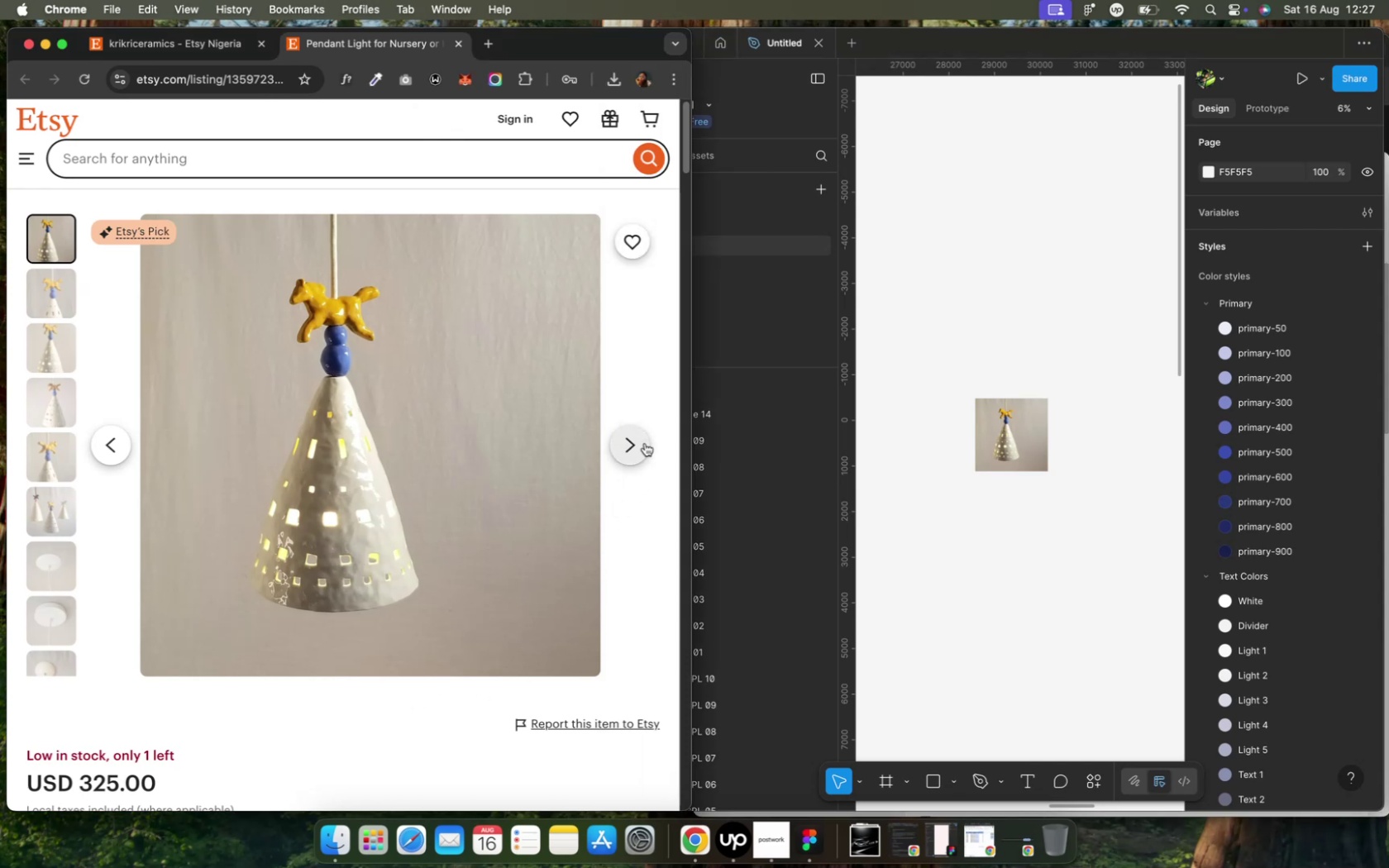 
left_click([644, 443])
 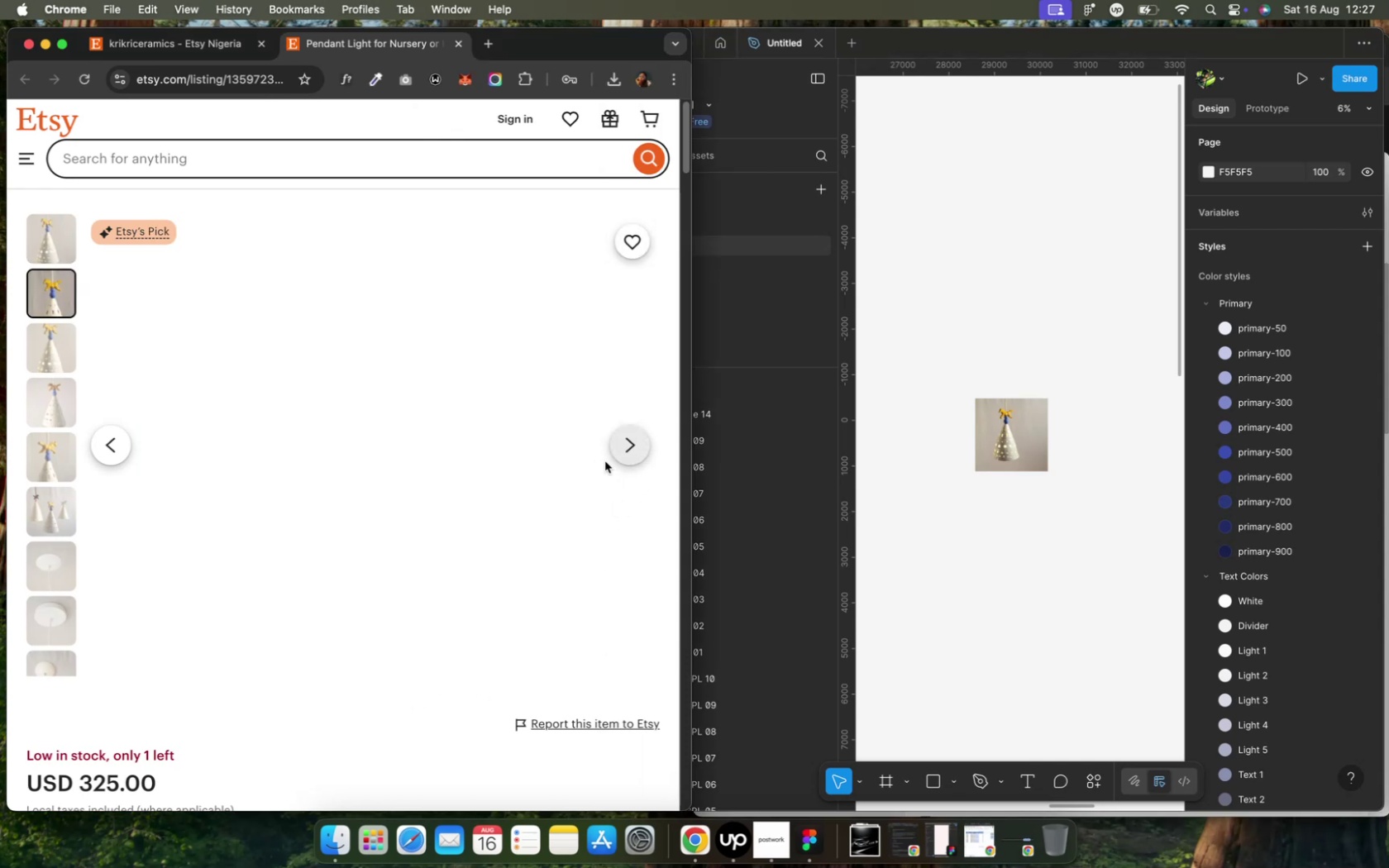 
mouse_move([346, 498])
 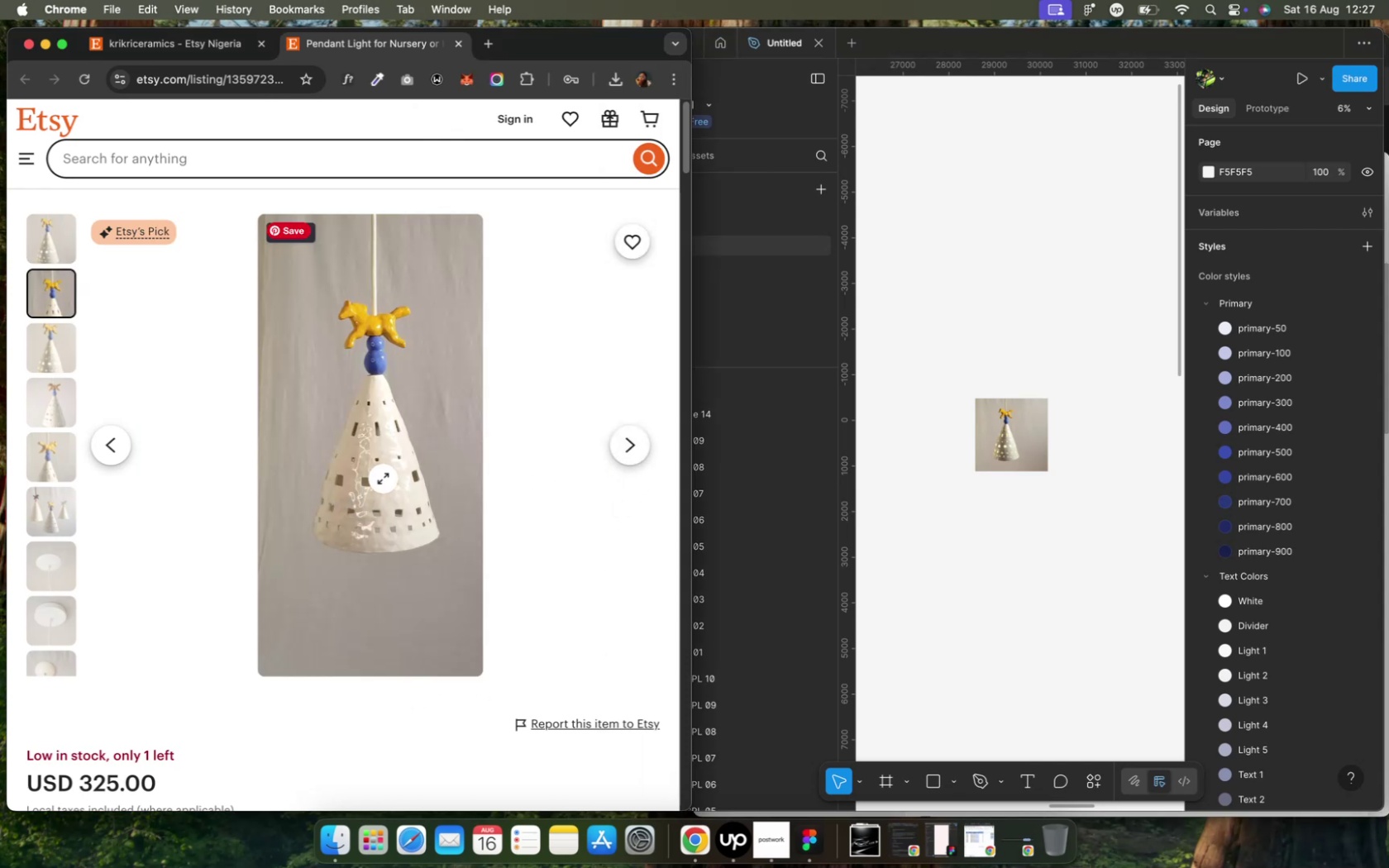 
right_click([383, 479])
 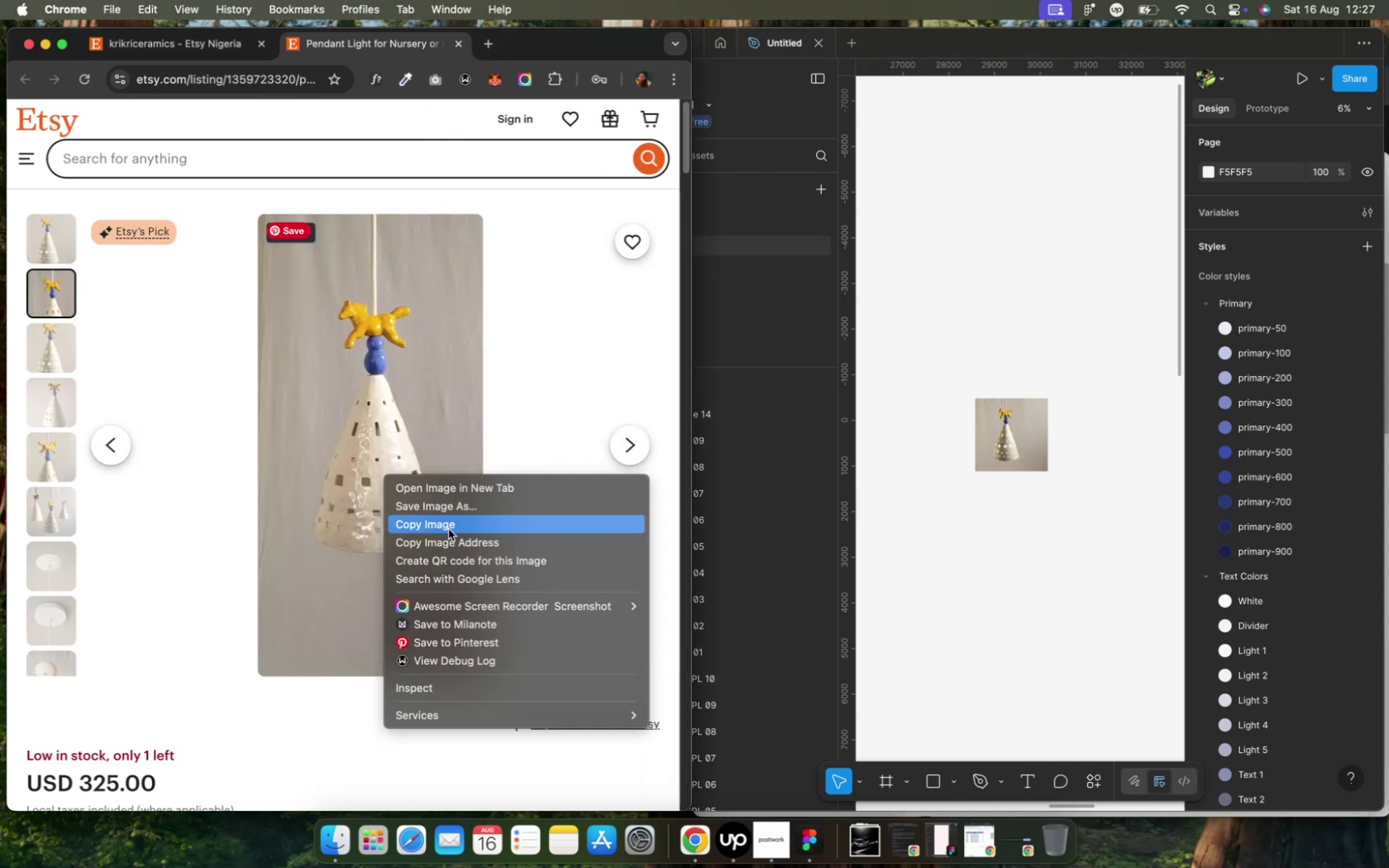 
left_click([448, 528])
 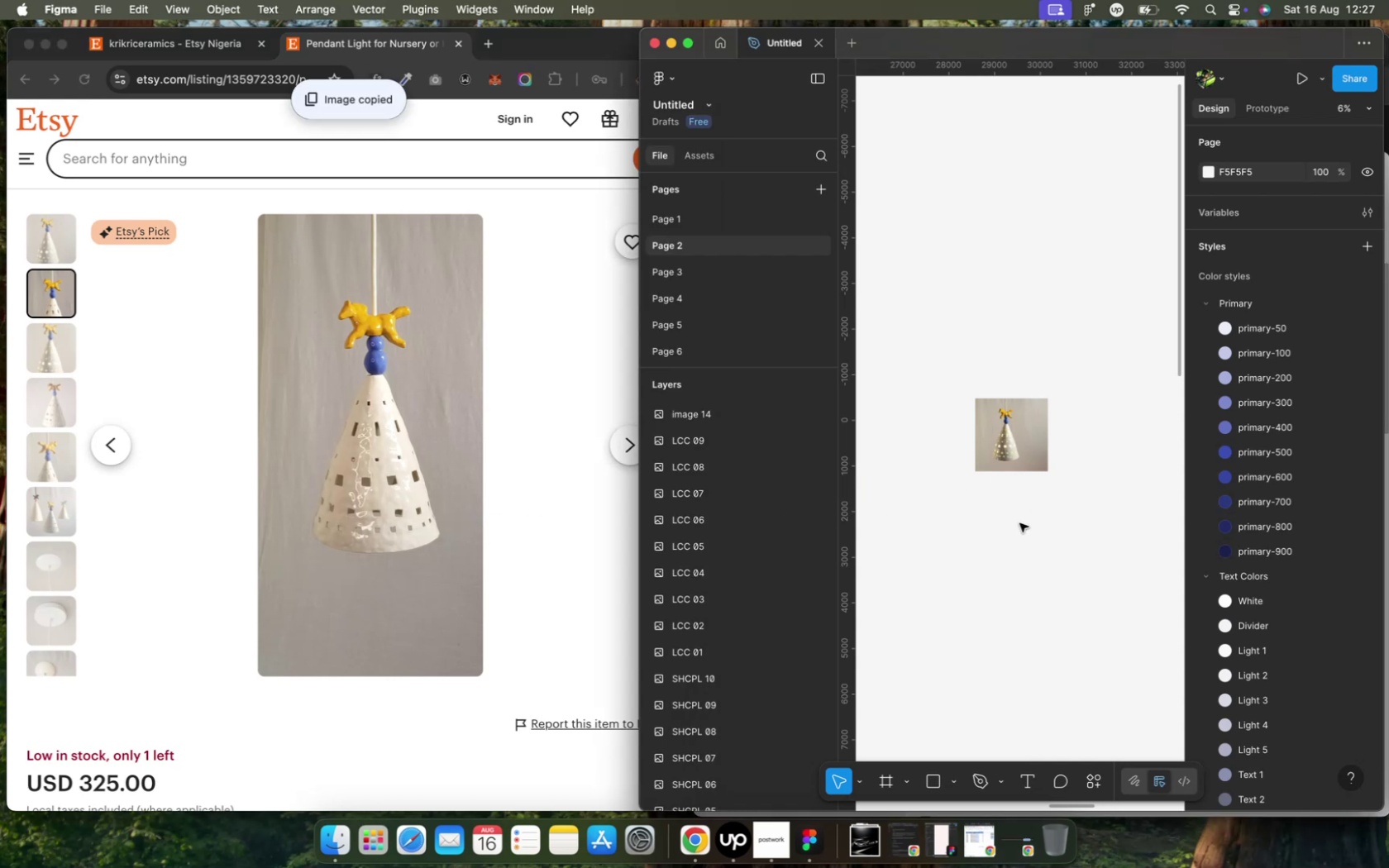 
key(Meta+CommandLeft)
 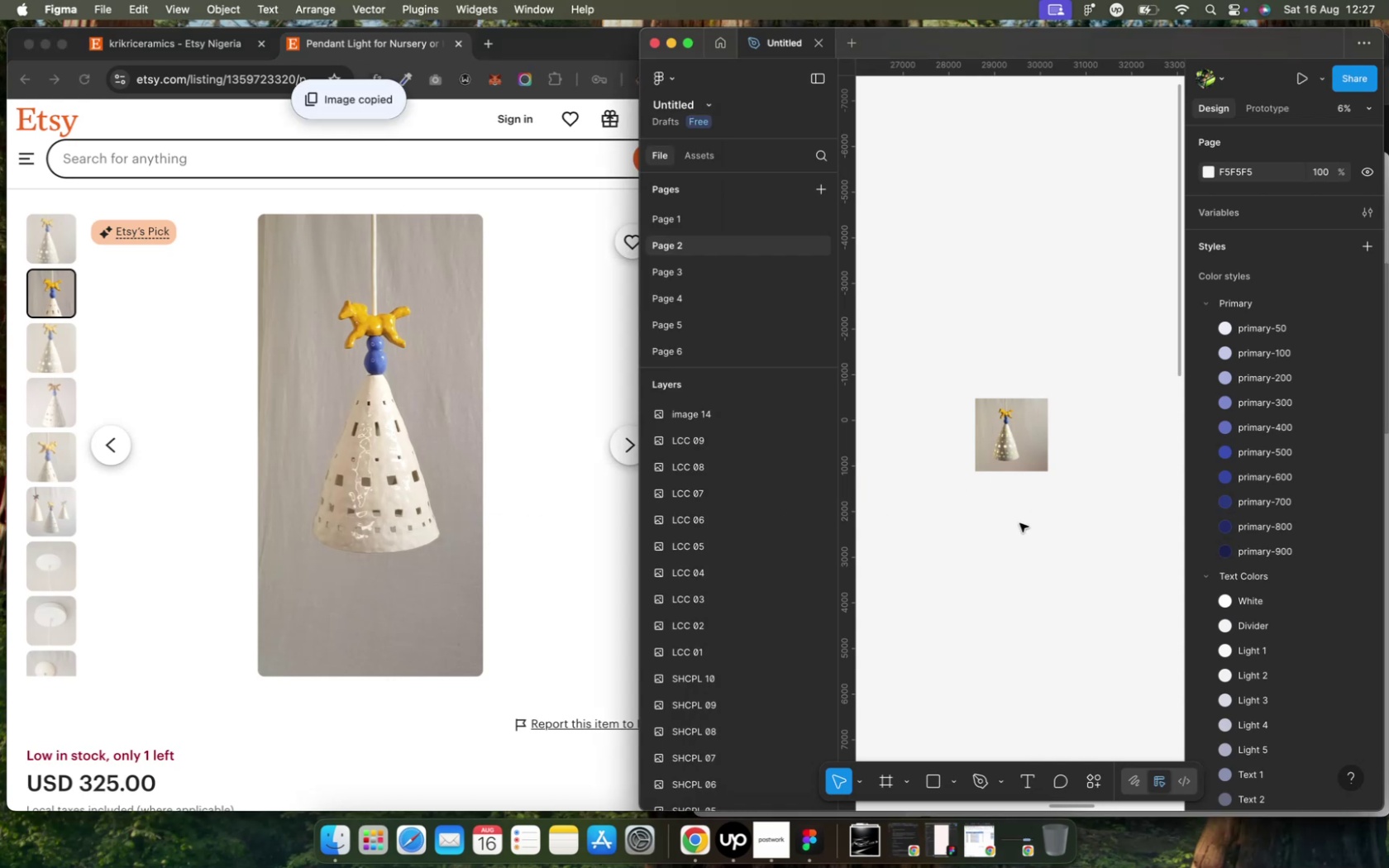 
key(Meta+V)
 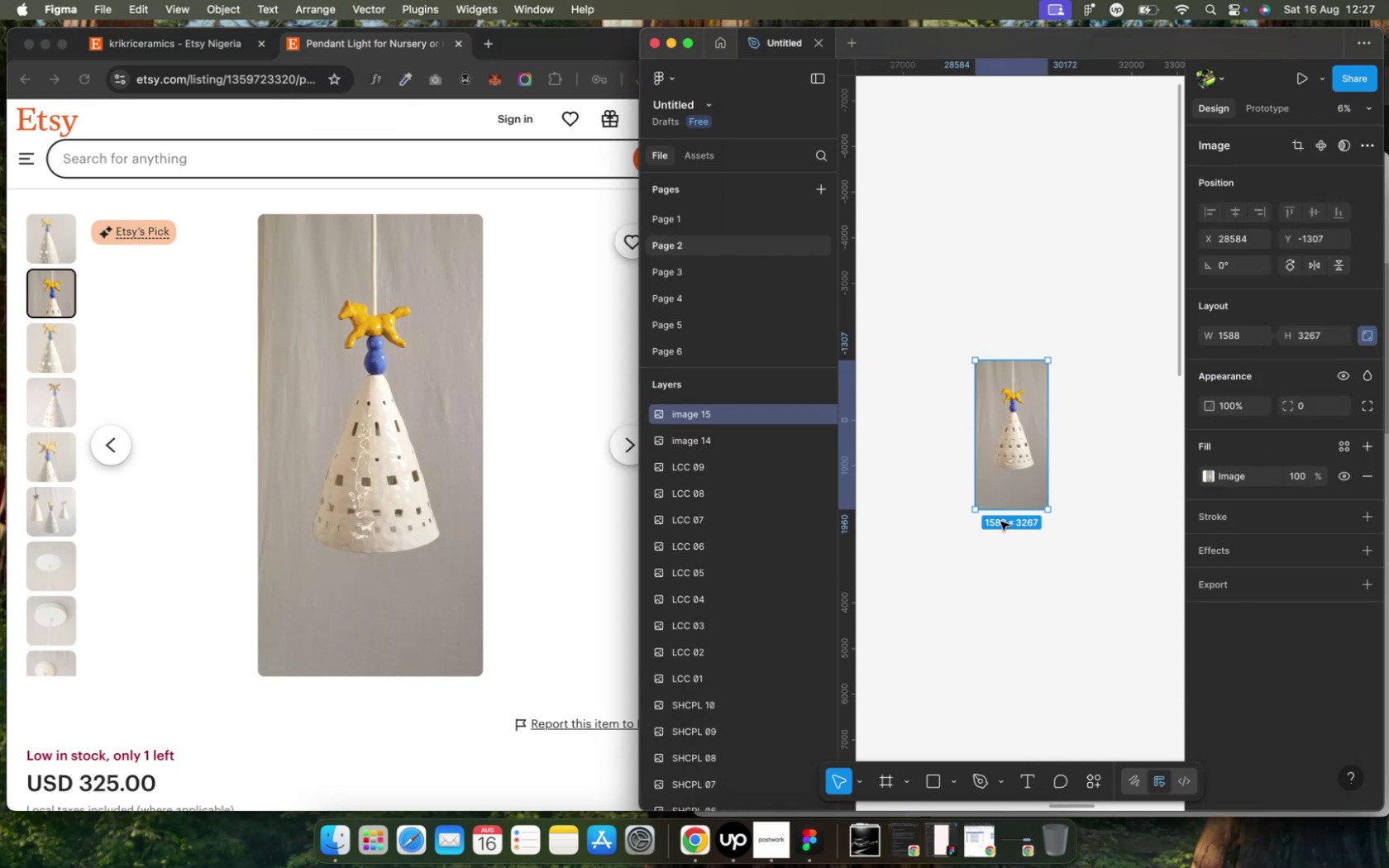 
left_click([961, 533])
 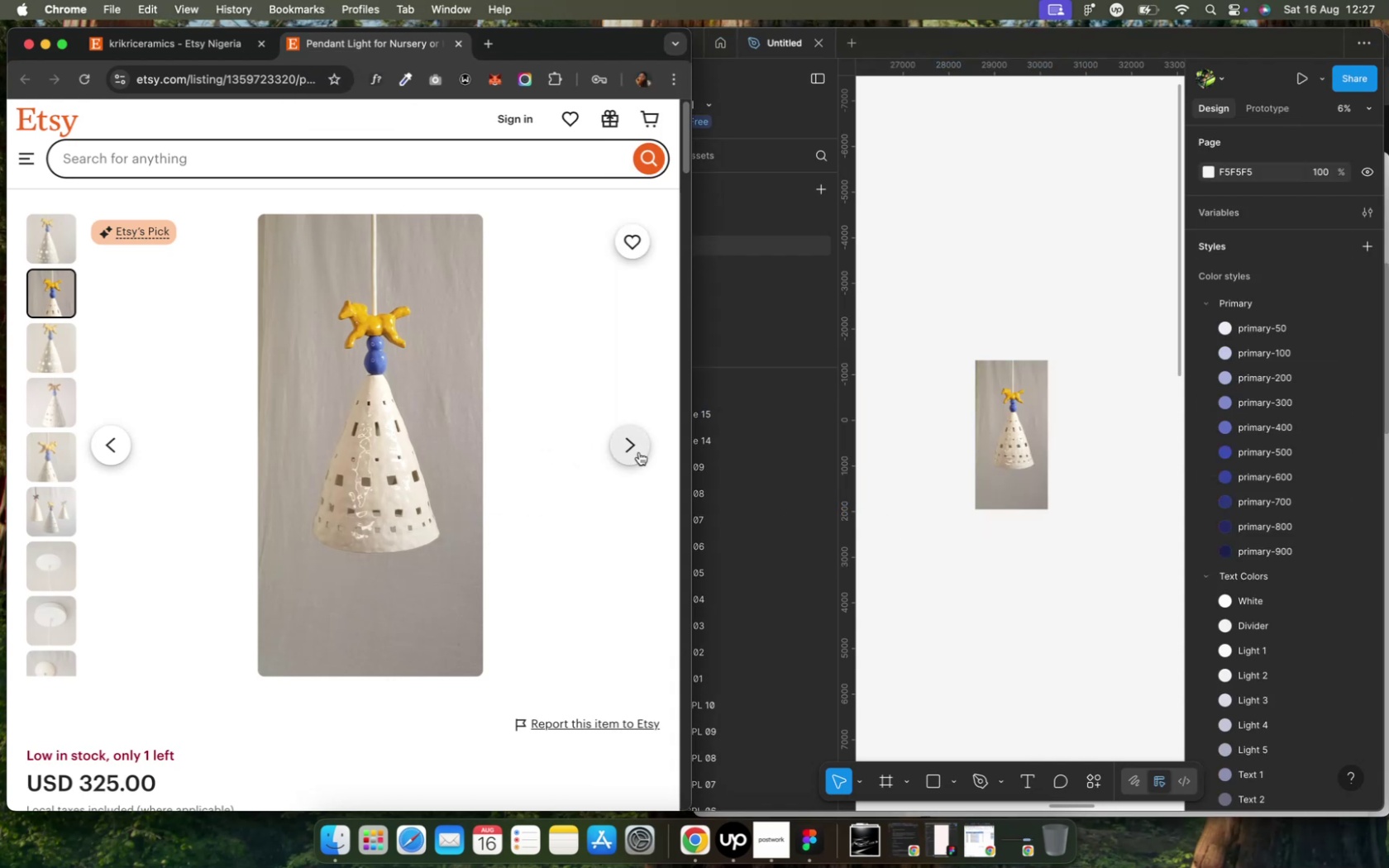 
left_click([645, 452])
 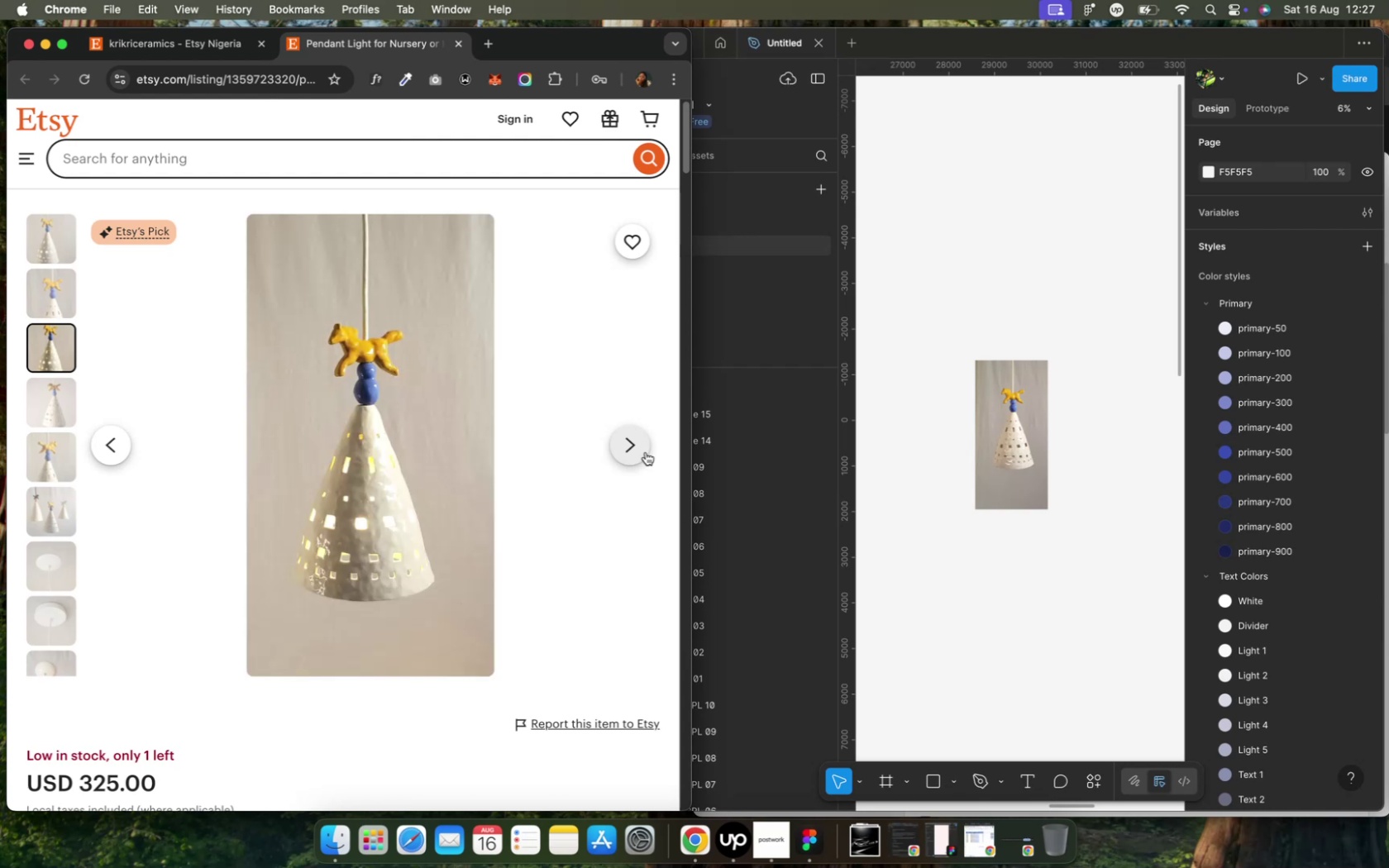 
wait(6.74)
 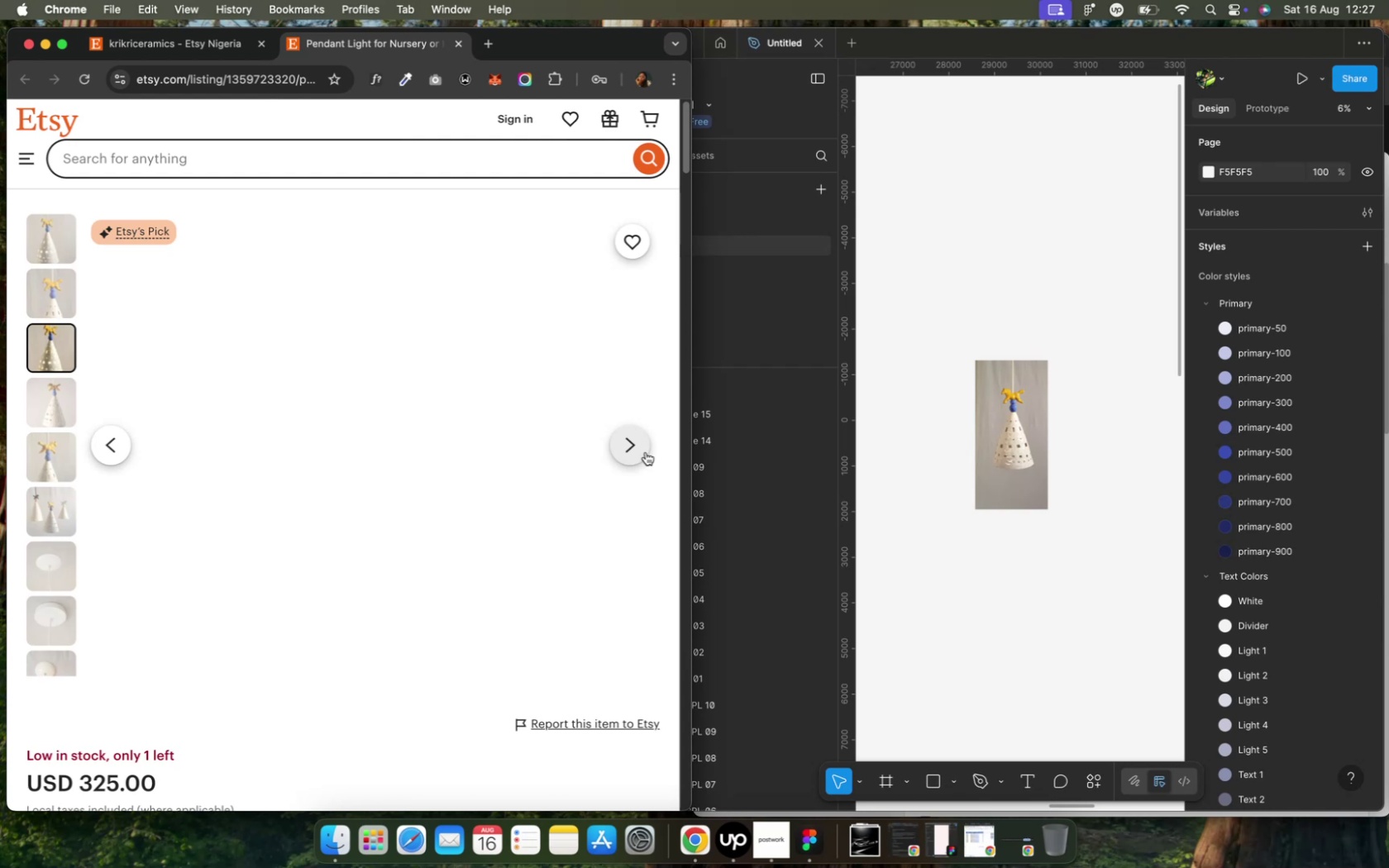 
right_click([356, 455])
 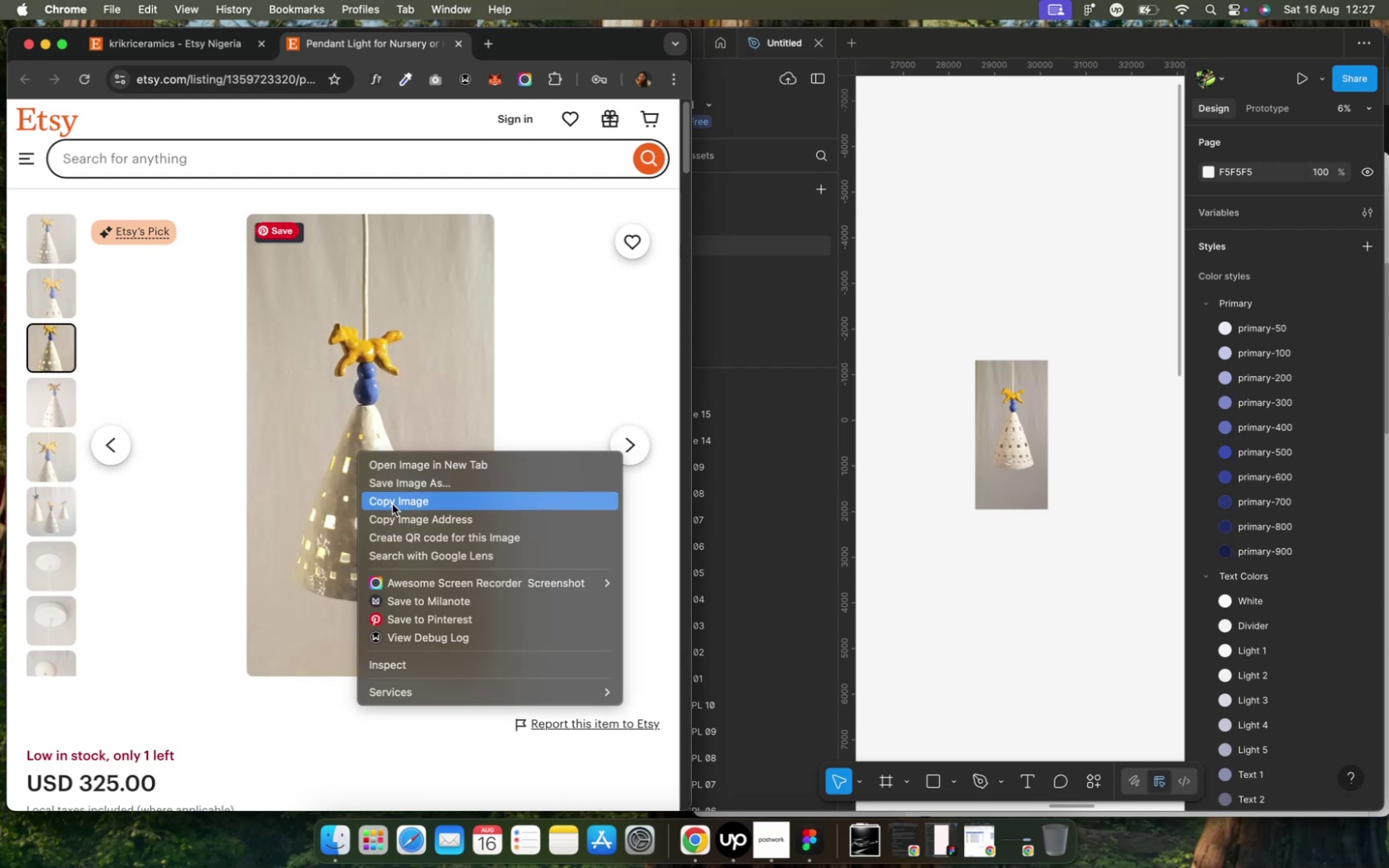 
left_click([392, 503])
 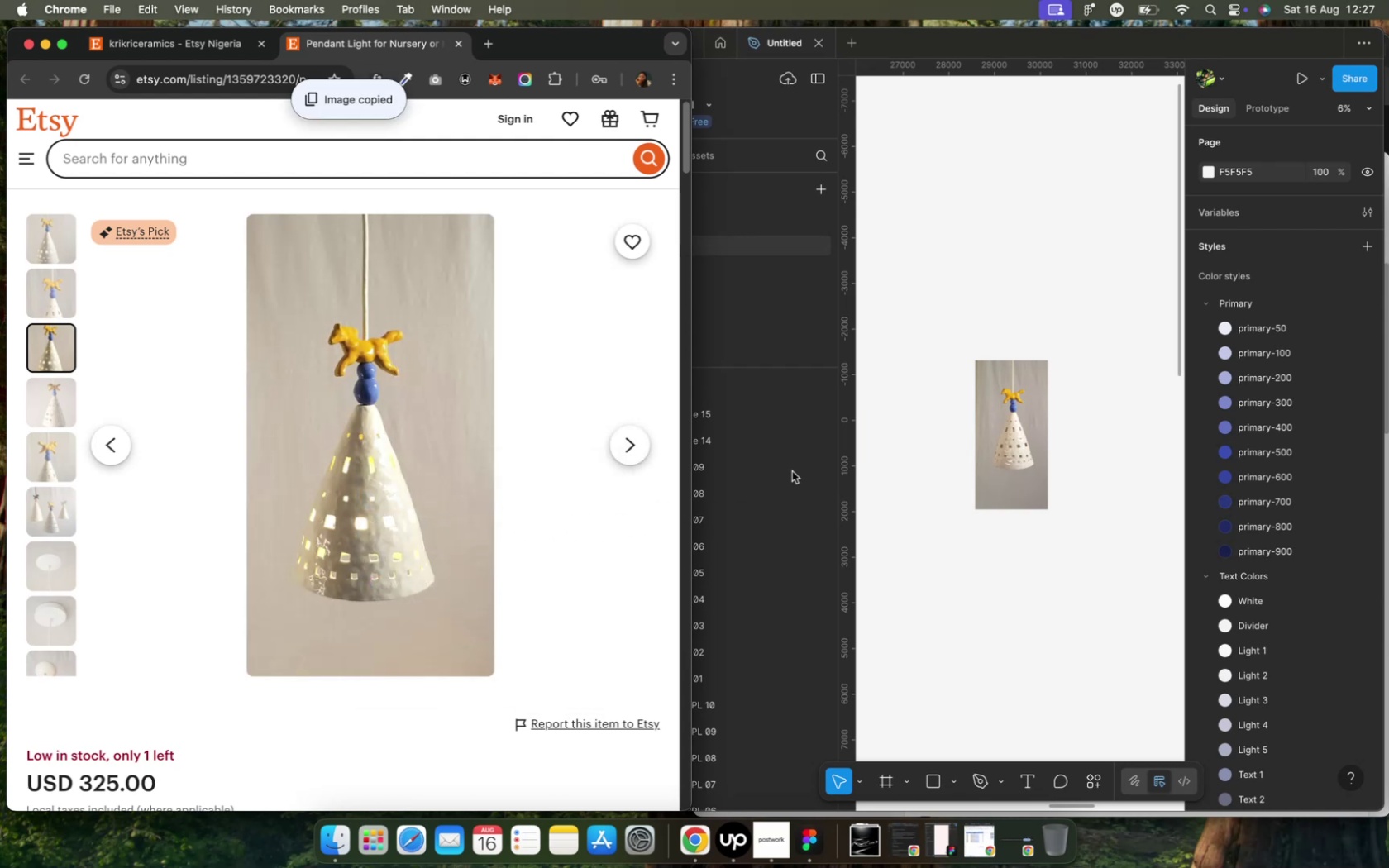 
left_click([908, 429])
 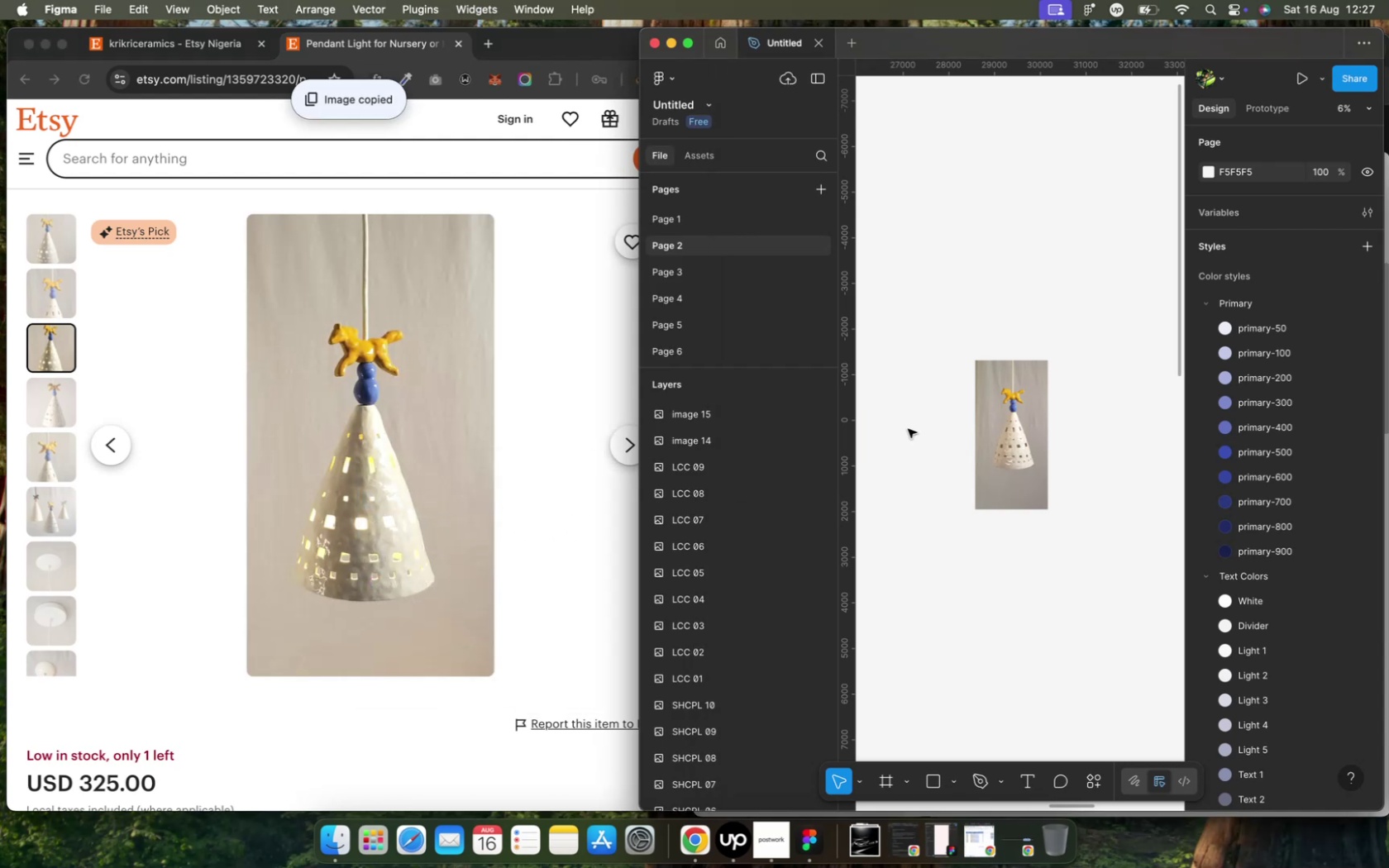 
key(Meta+V)
 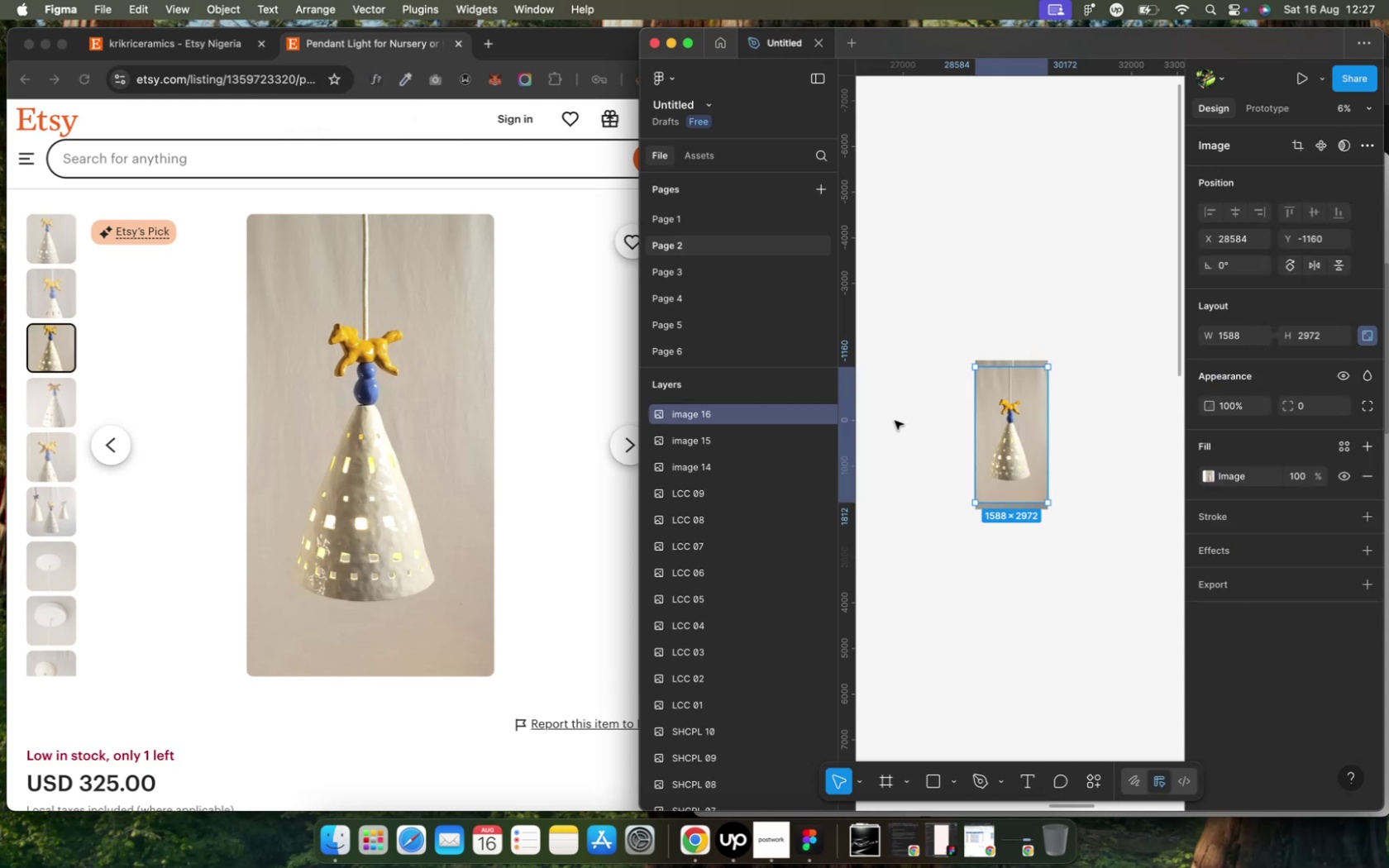 
left_click([894, 421])
 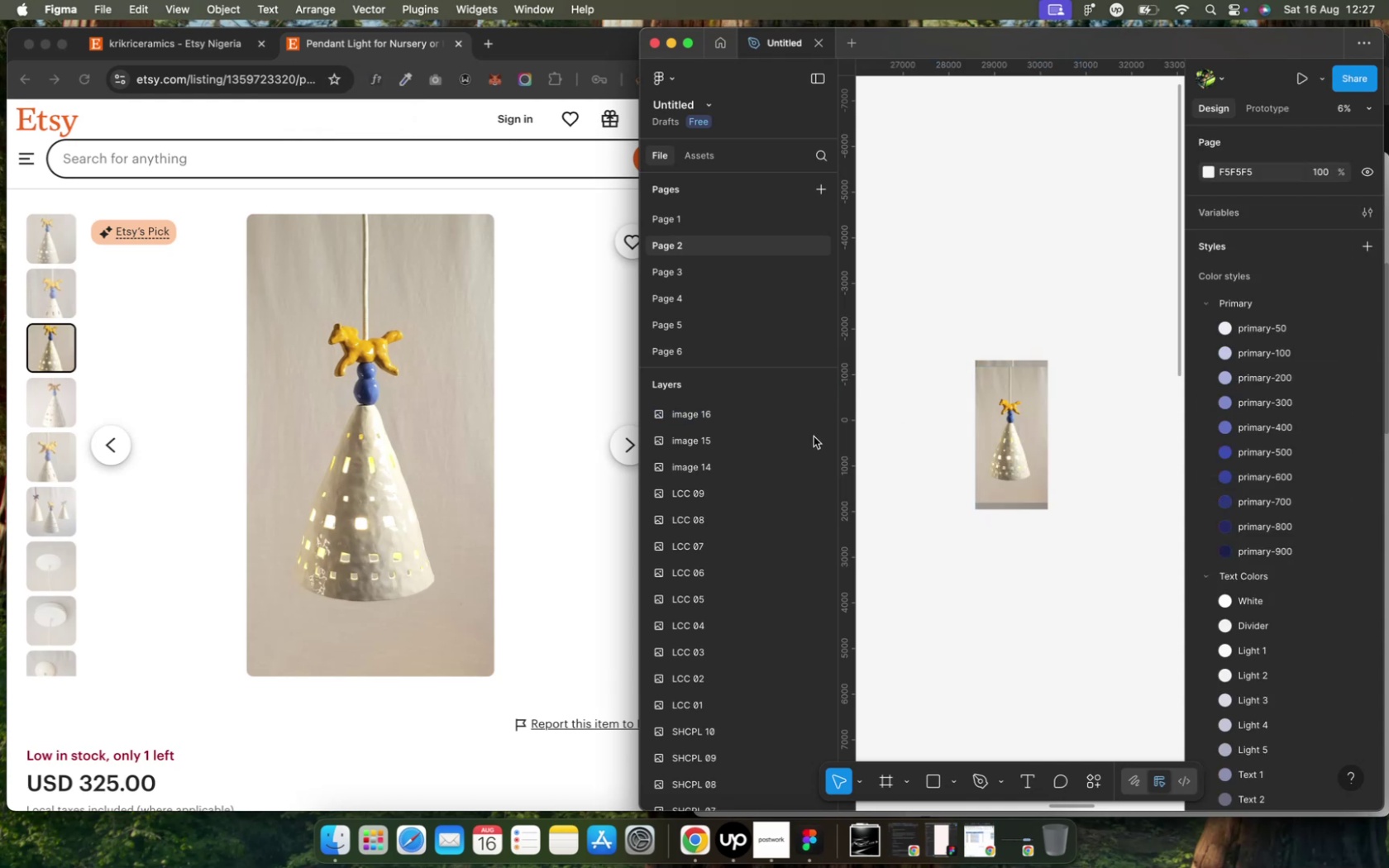 
left_click([558, 485])
 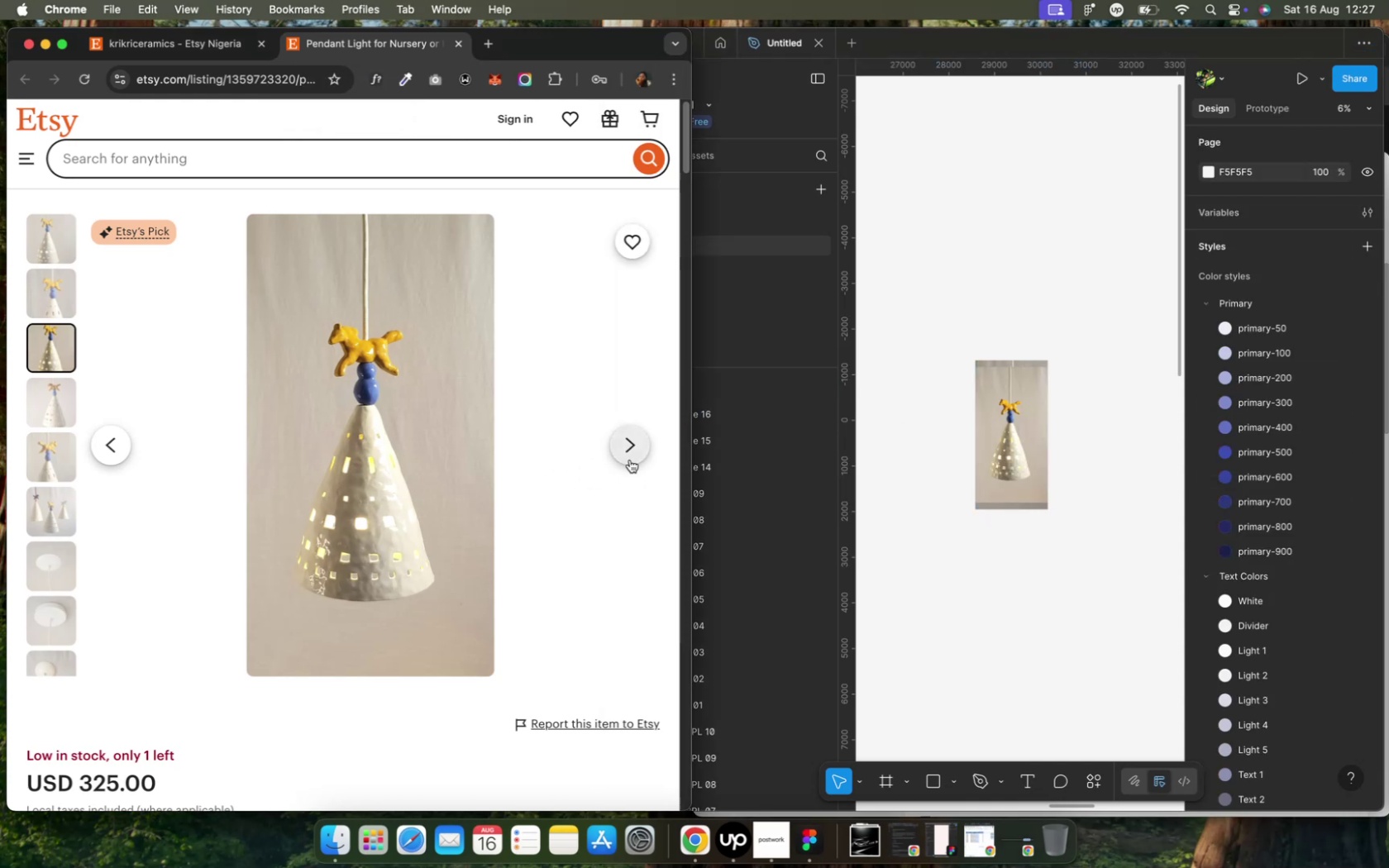 
left_click([629, 460])
 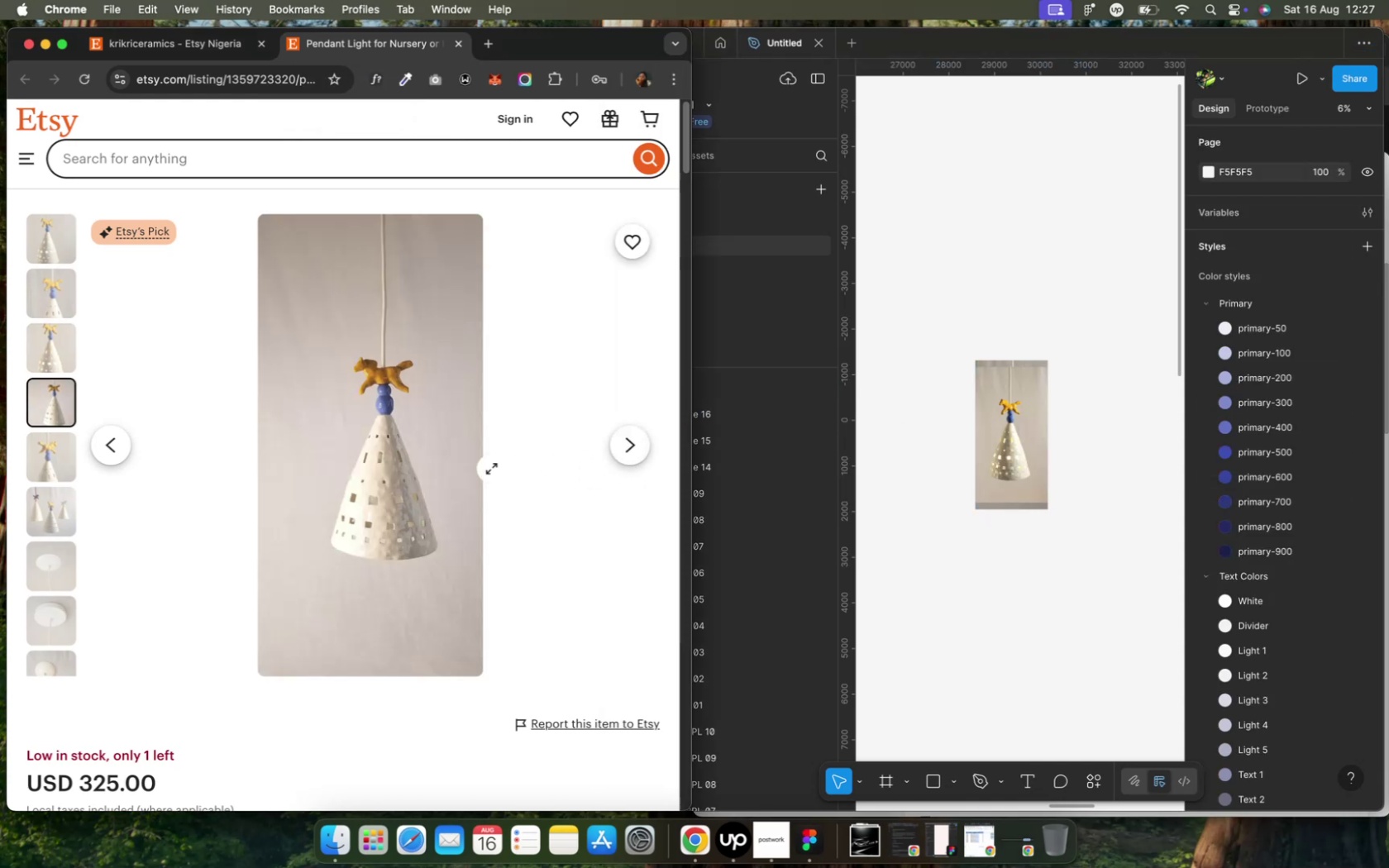 
right_click([420, 470])
 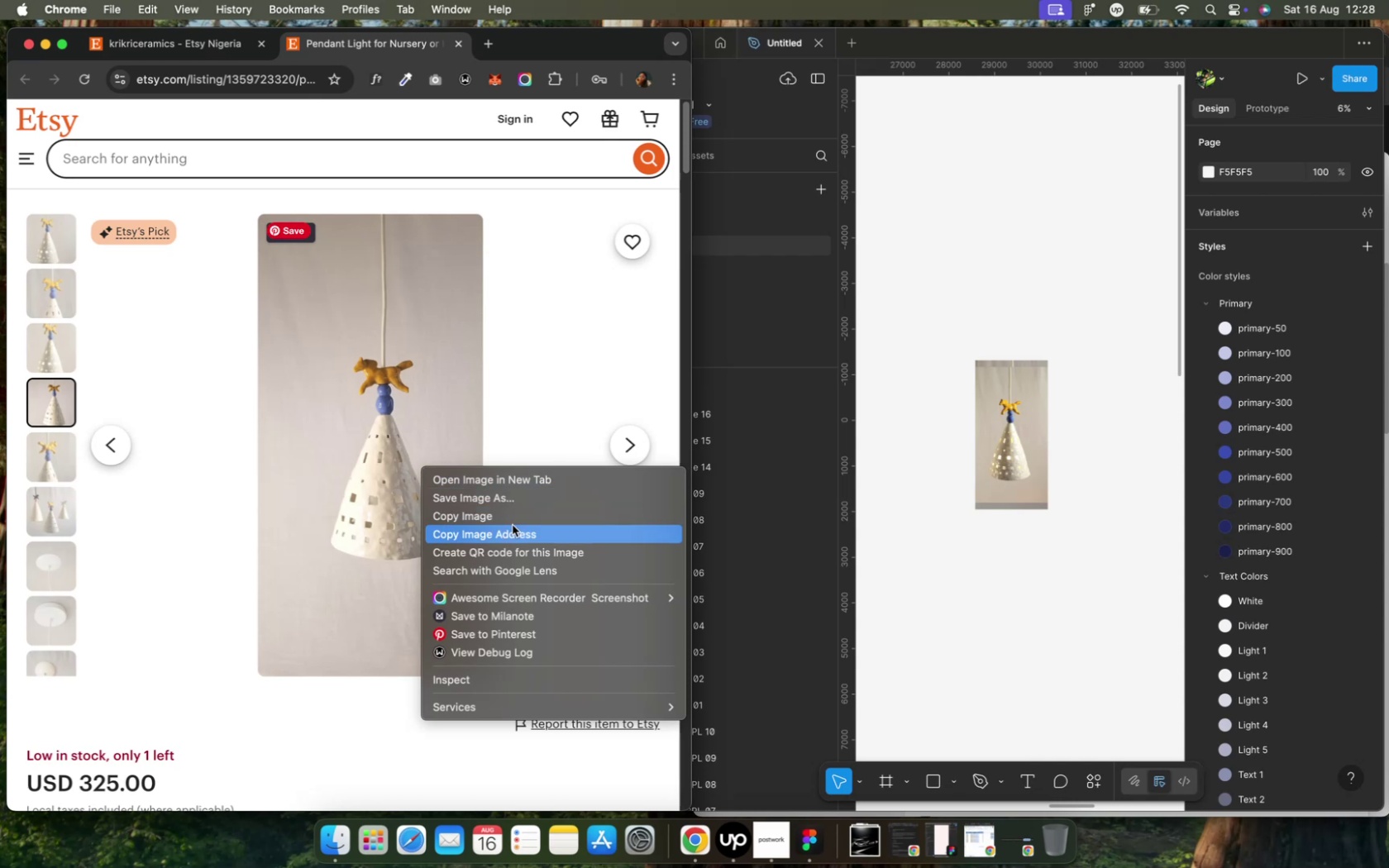 
left_click([511, 514])
 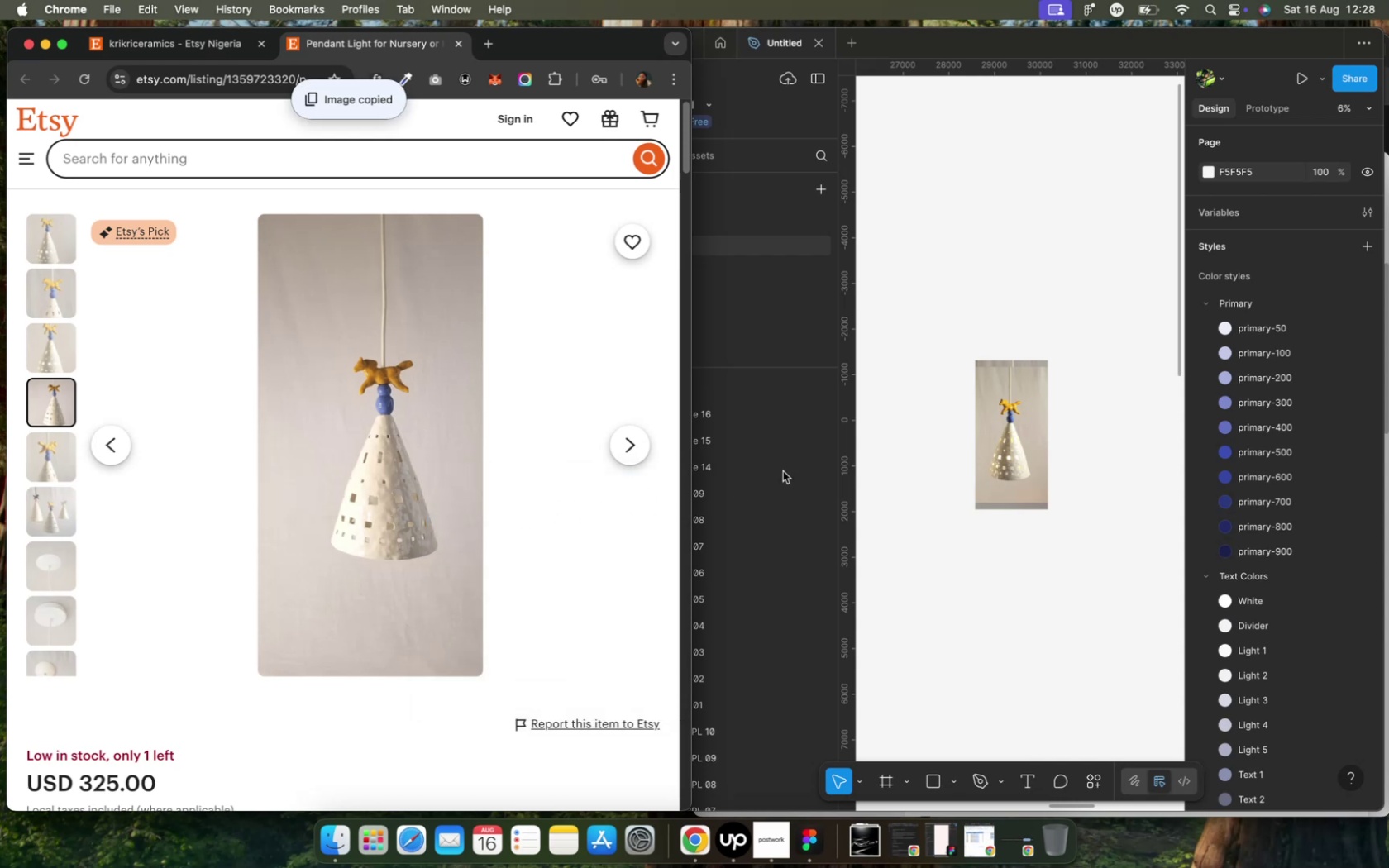 
left_click([926, 374])
 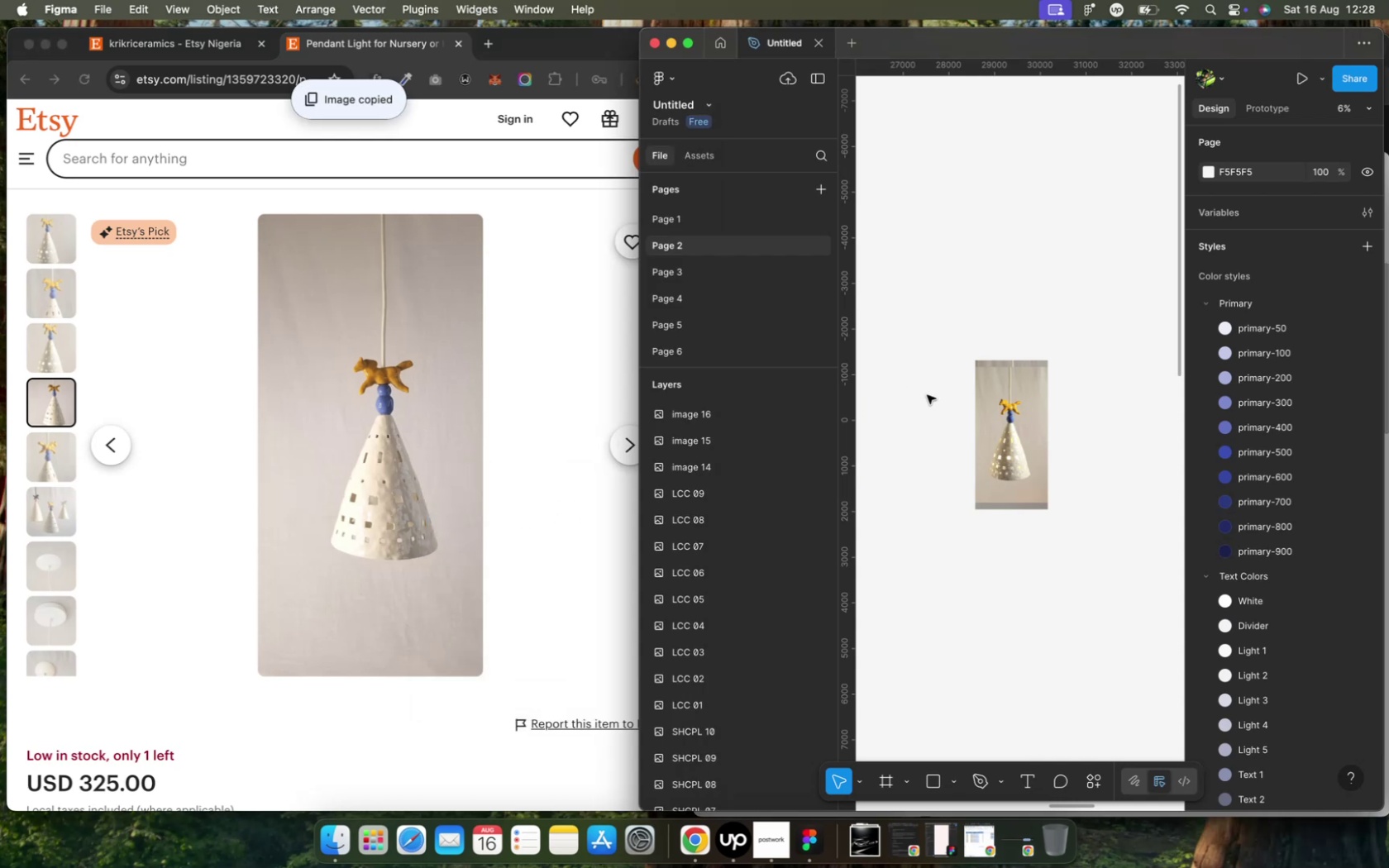 
key(Meta+V)
 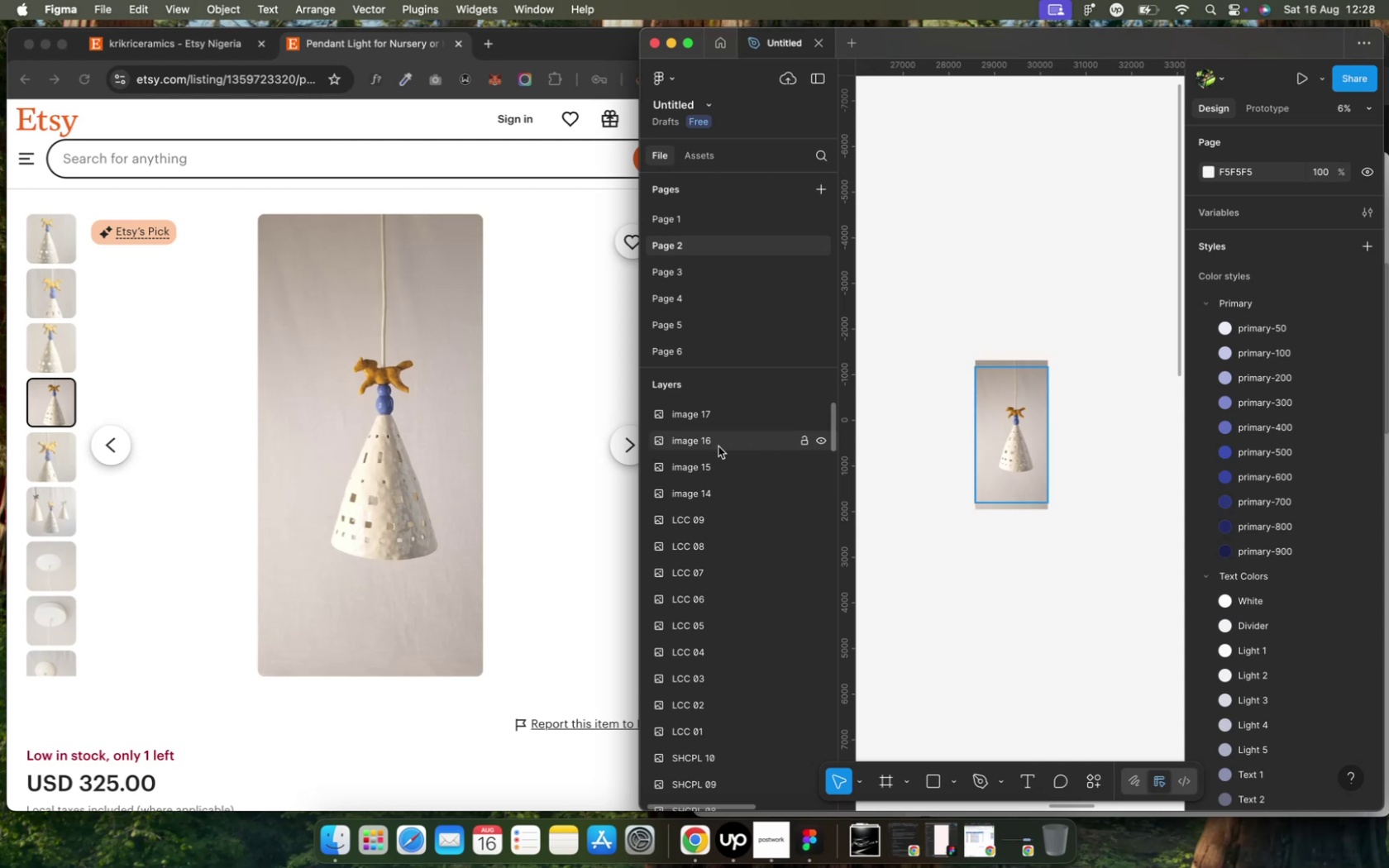 
left_click([537, 502])
 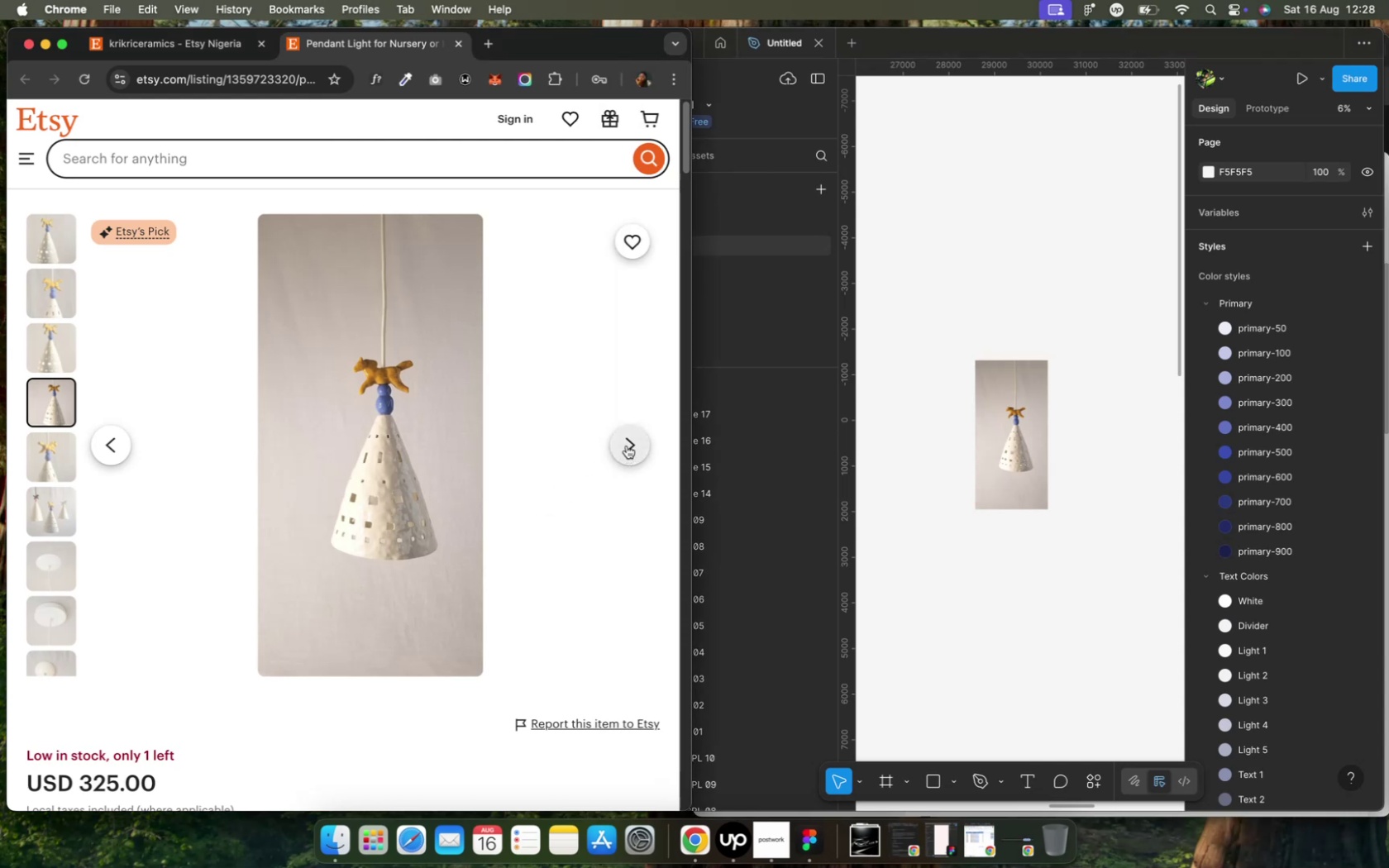 
left_click([625, 446])
 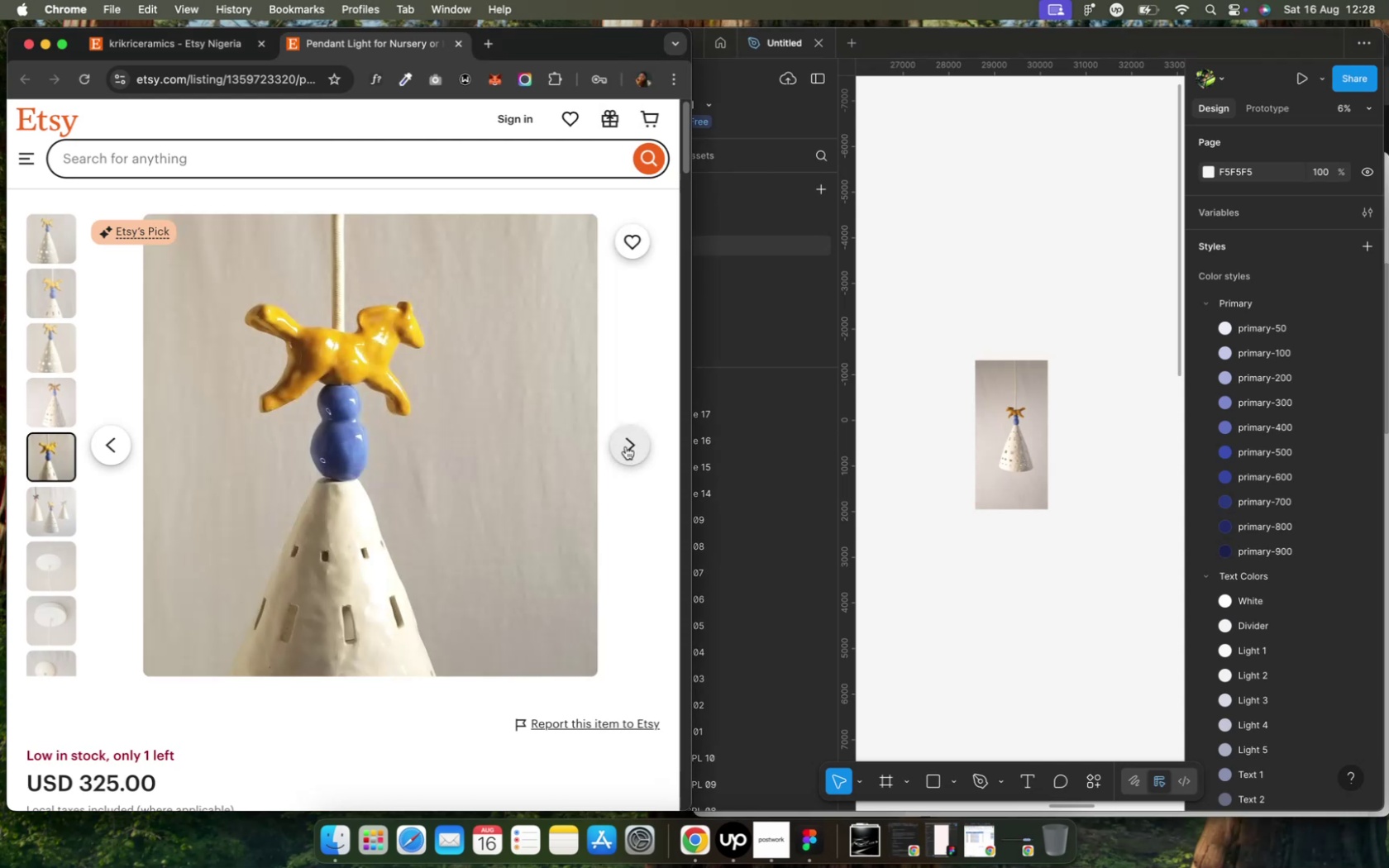 
wait(6.33)
 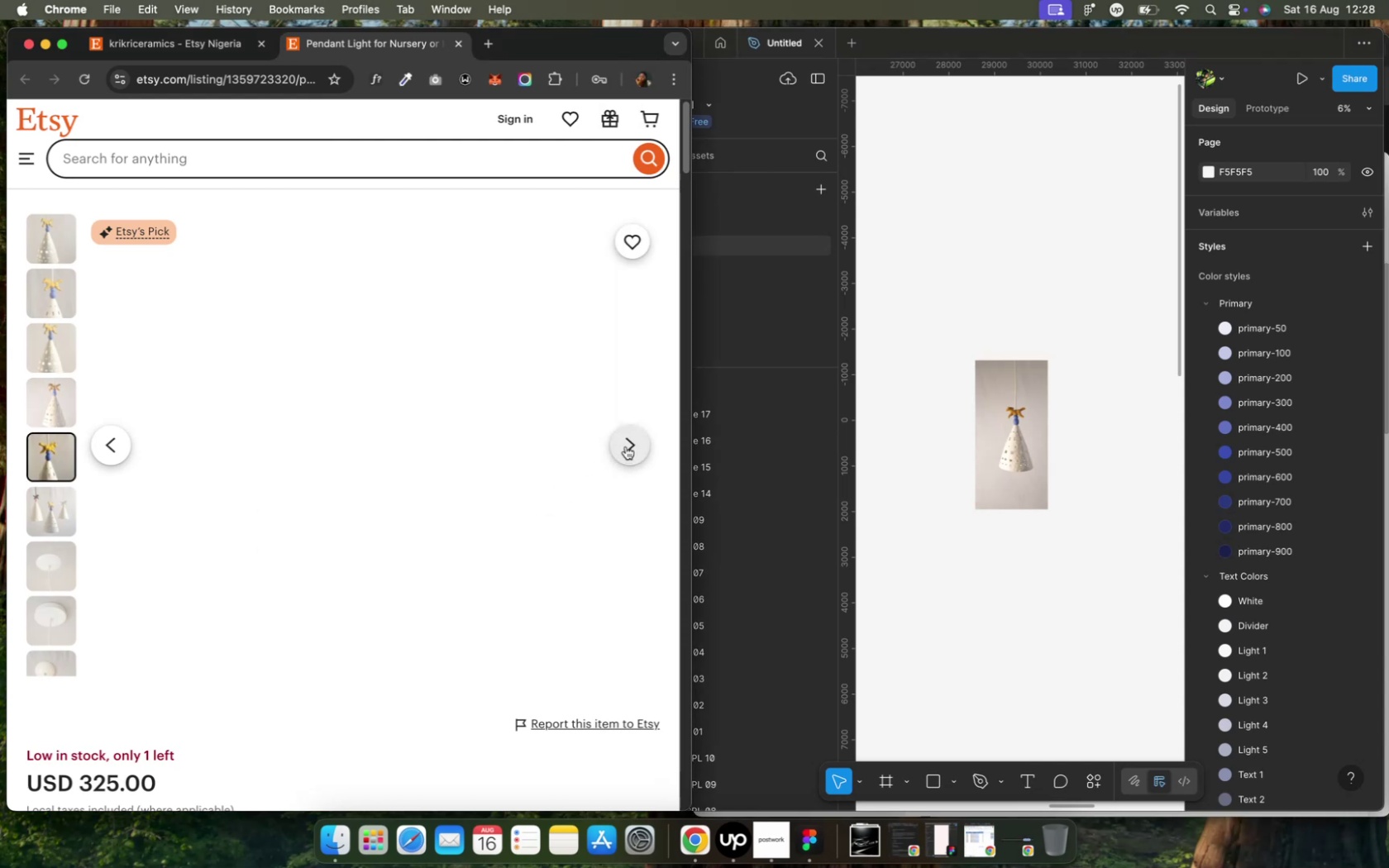 
right_click([425, 458])
 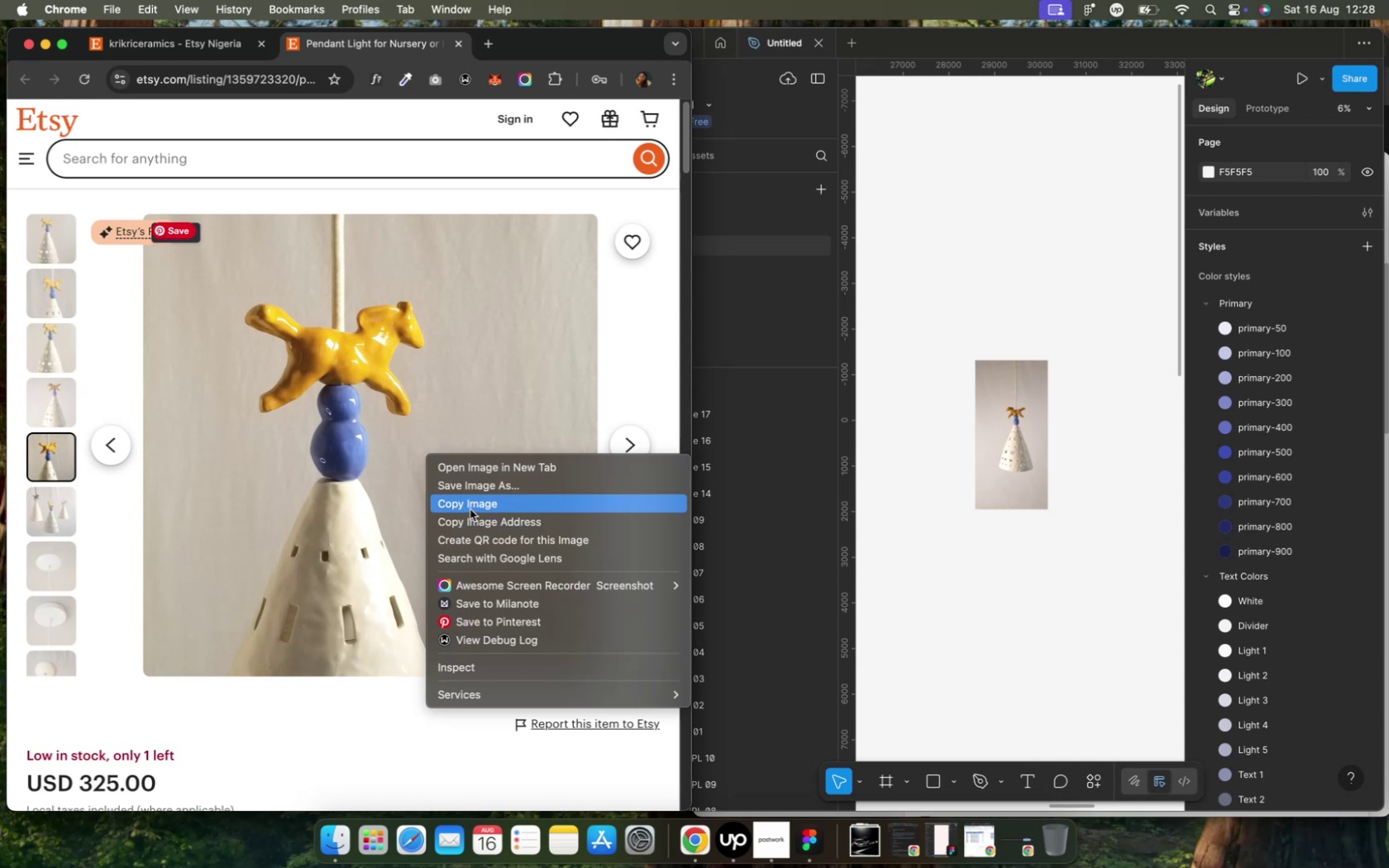 
left_click([470, 507])
 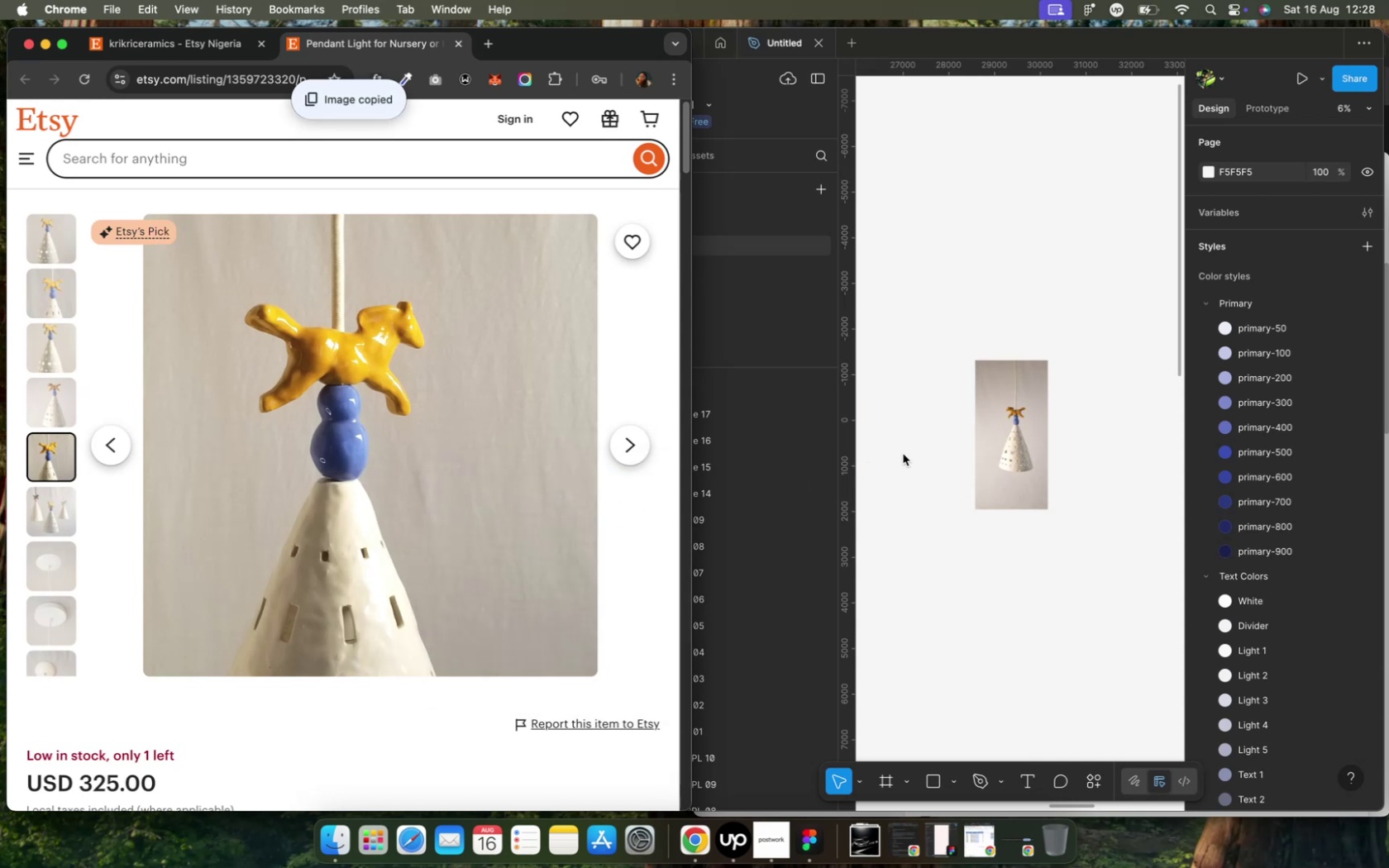 
left_click([902, 455])
 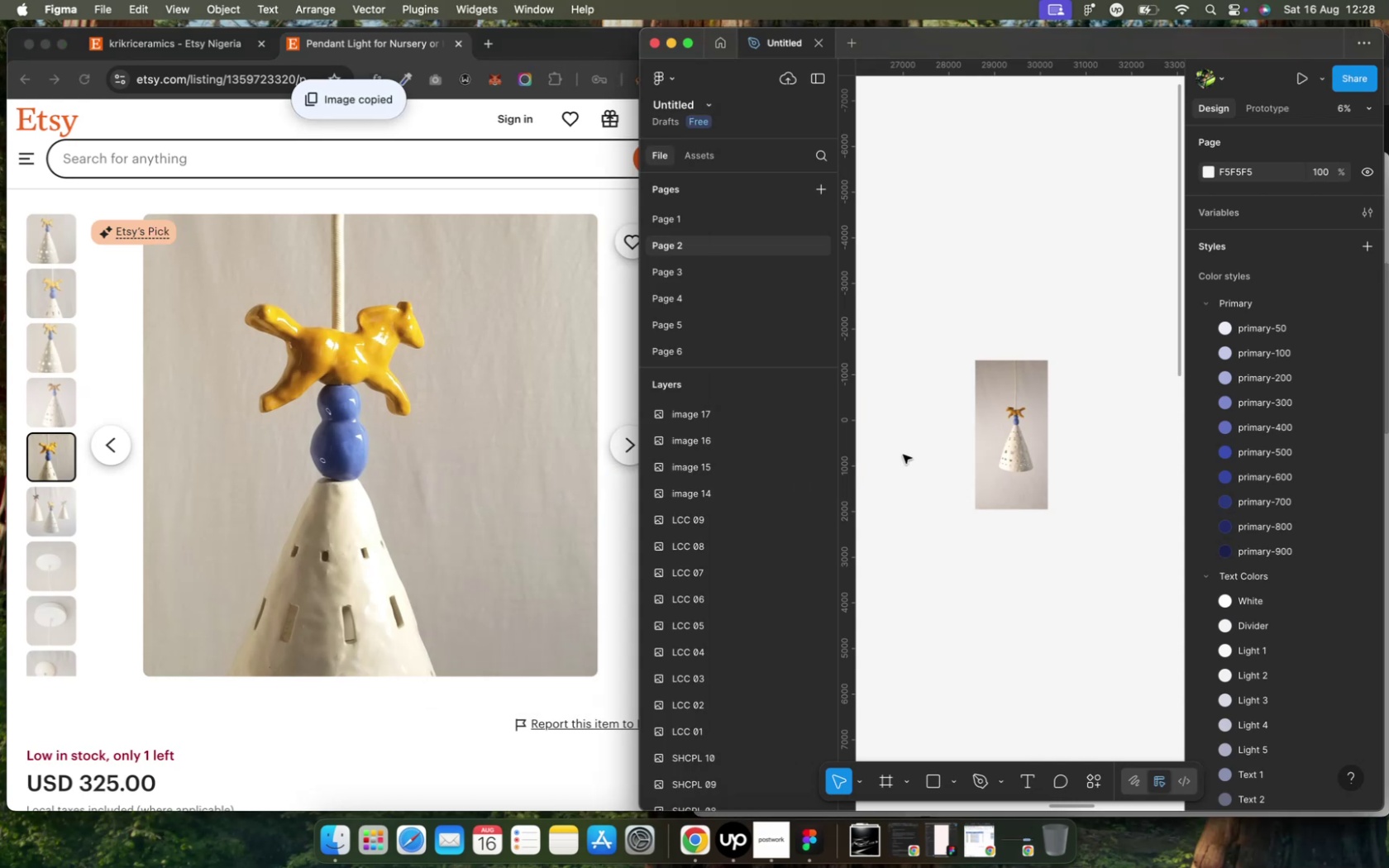 
key(Meta+V)
 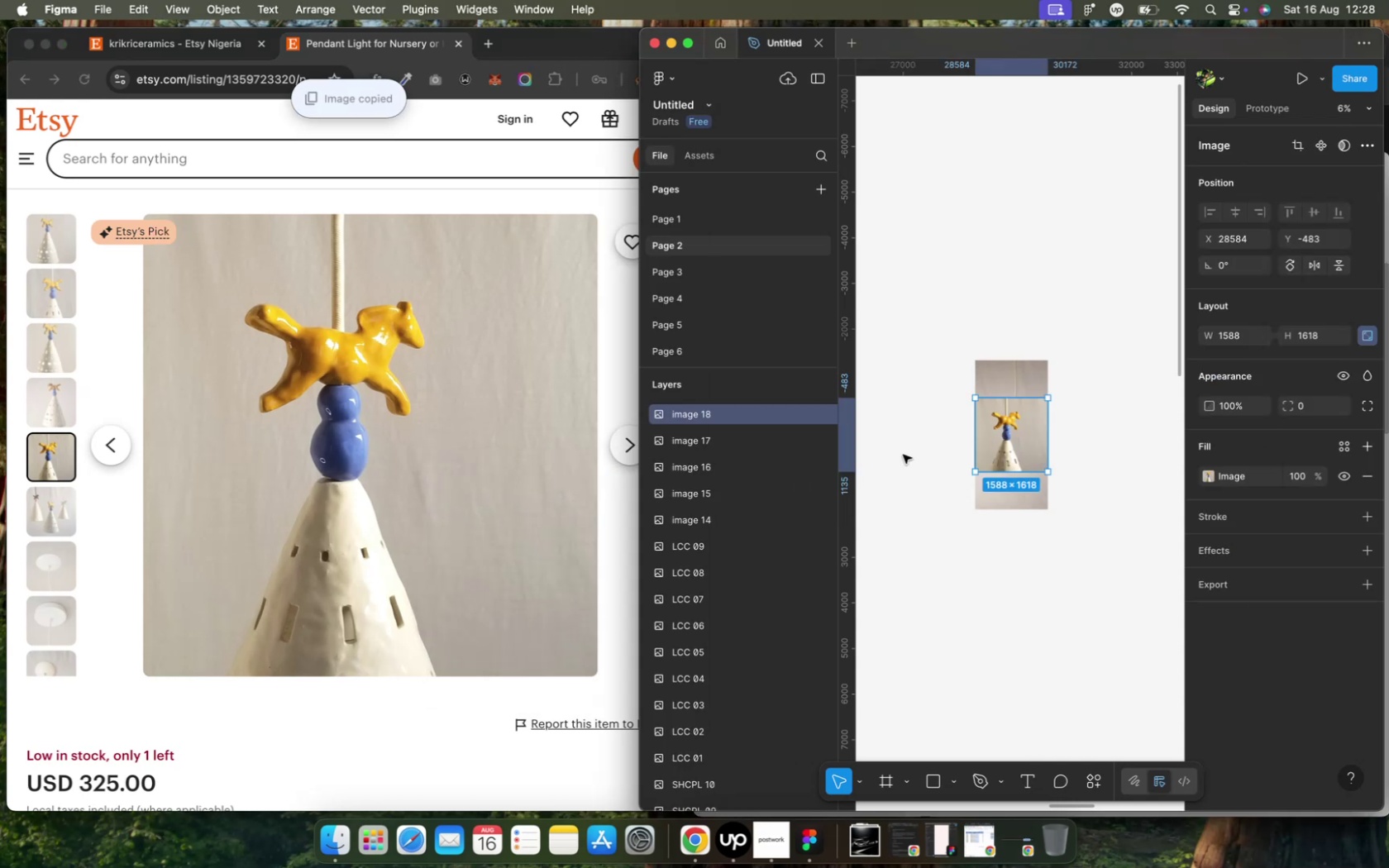 
left_click([917, 467])
 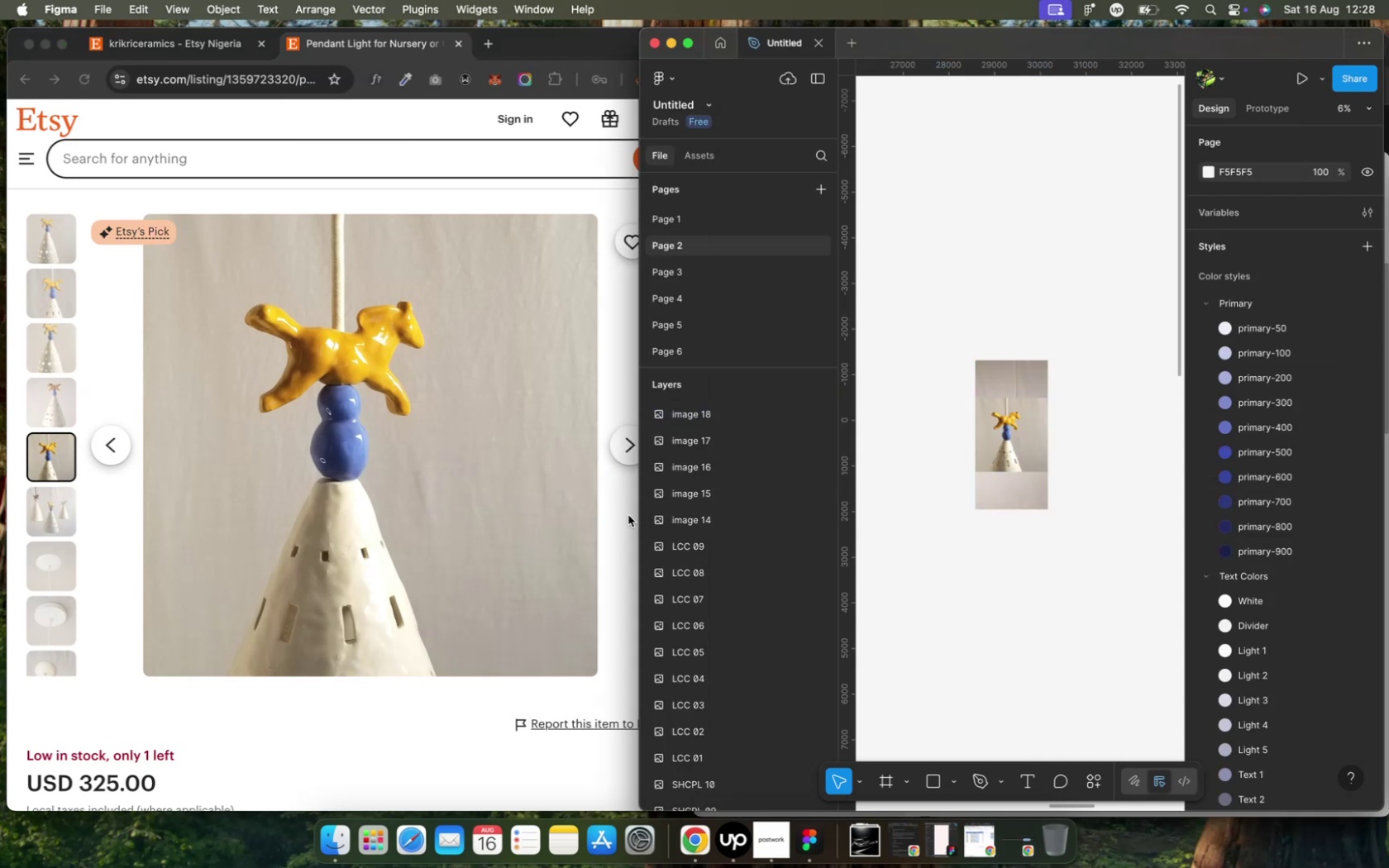 
left_click([621, 516])
 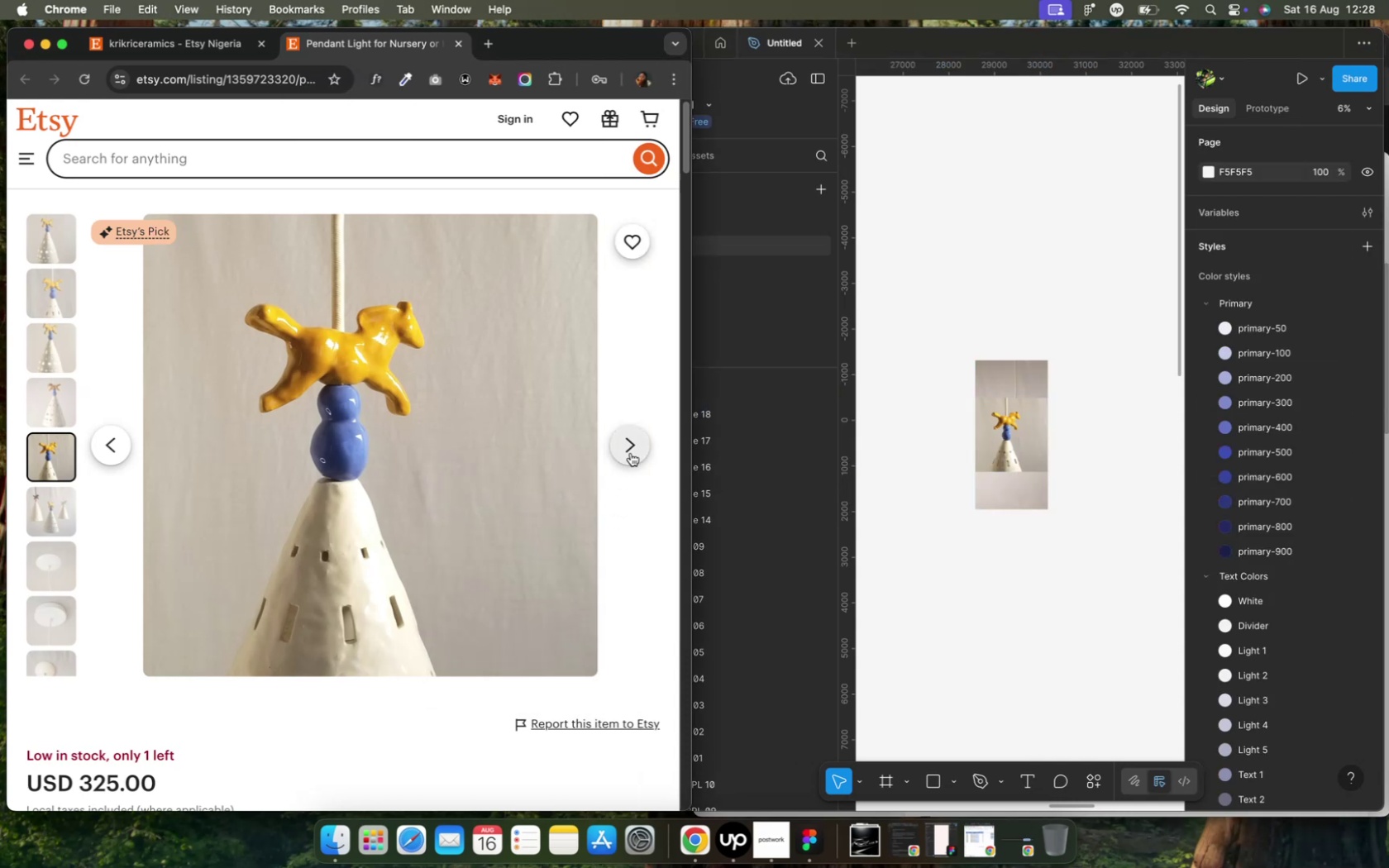 
left_click([632, 452])
 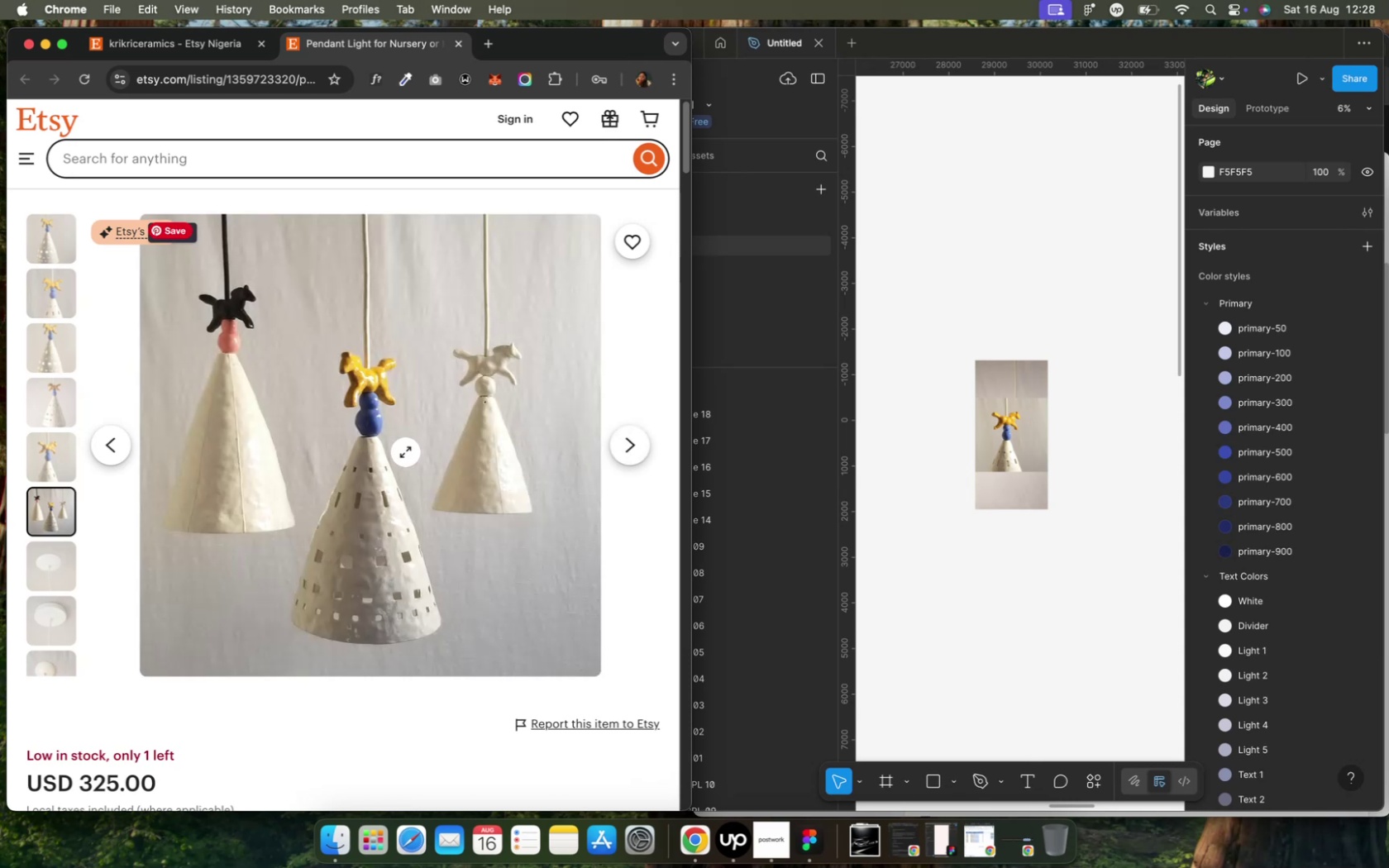 
right_click([405, 452])
 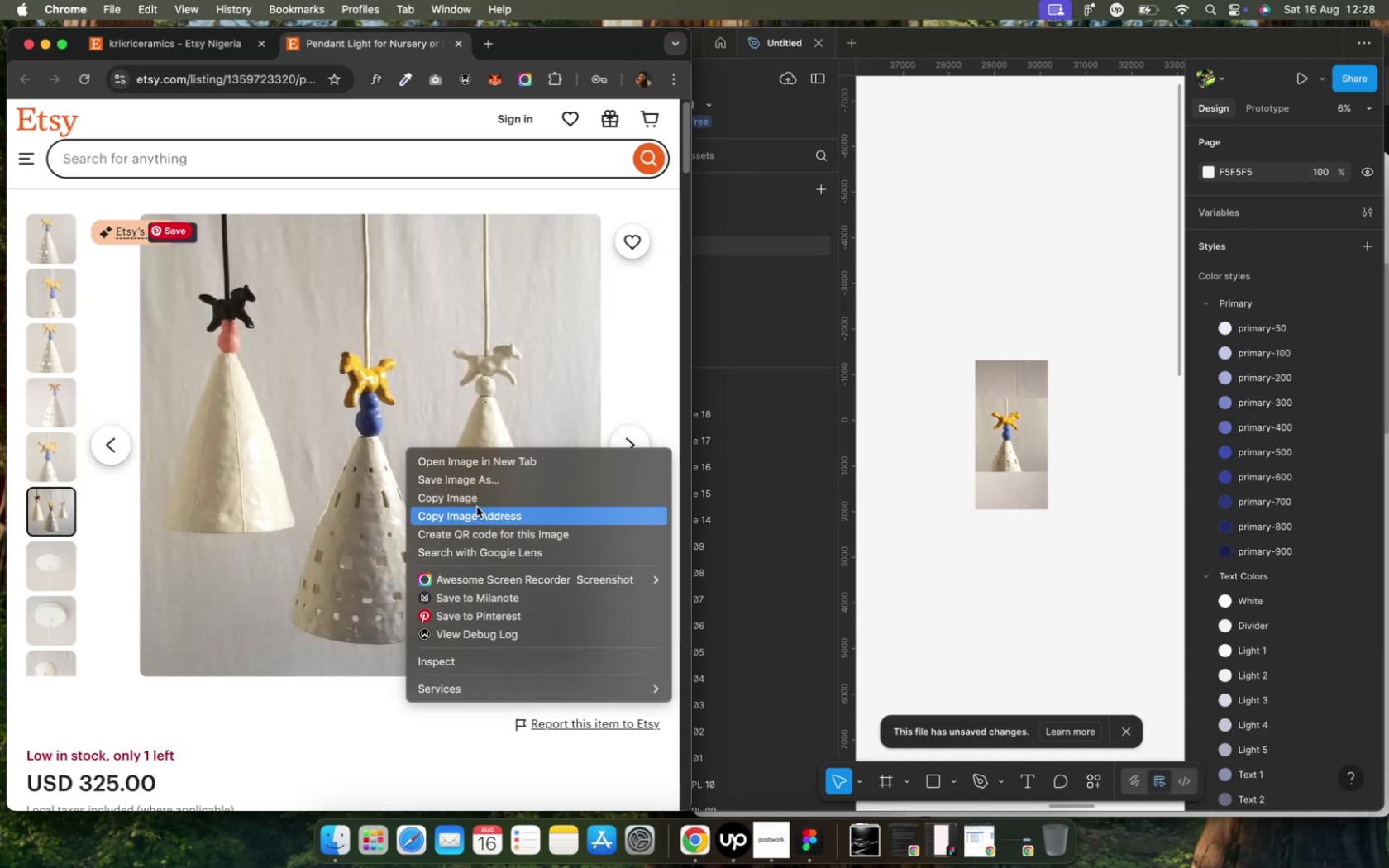 
left_click([477, 496])
 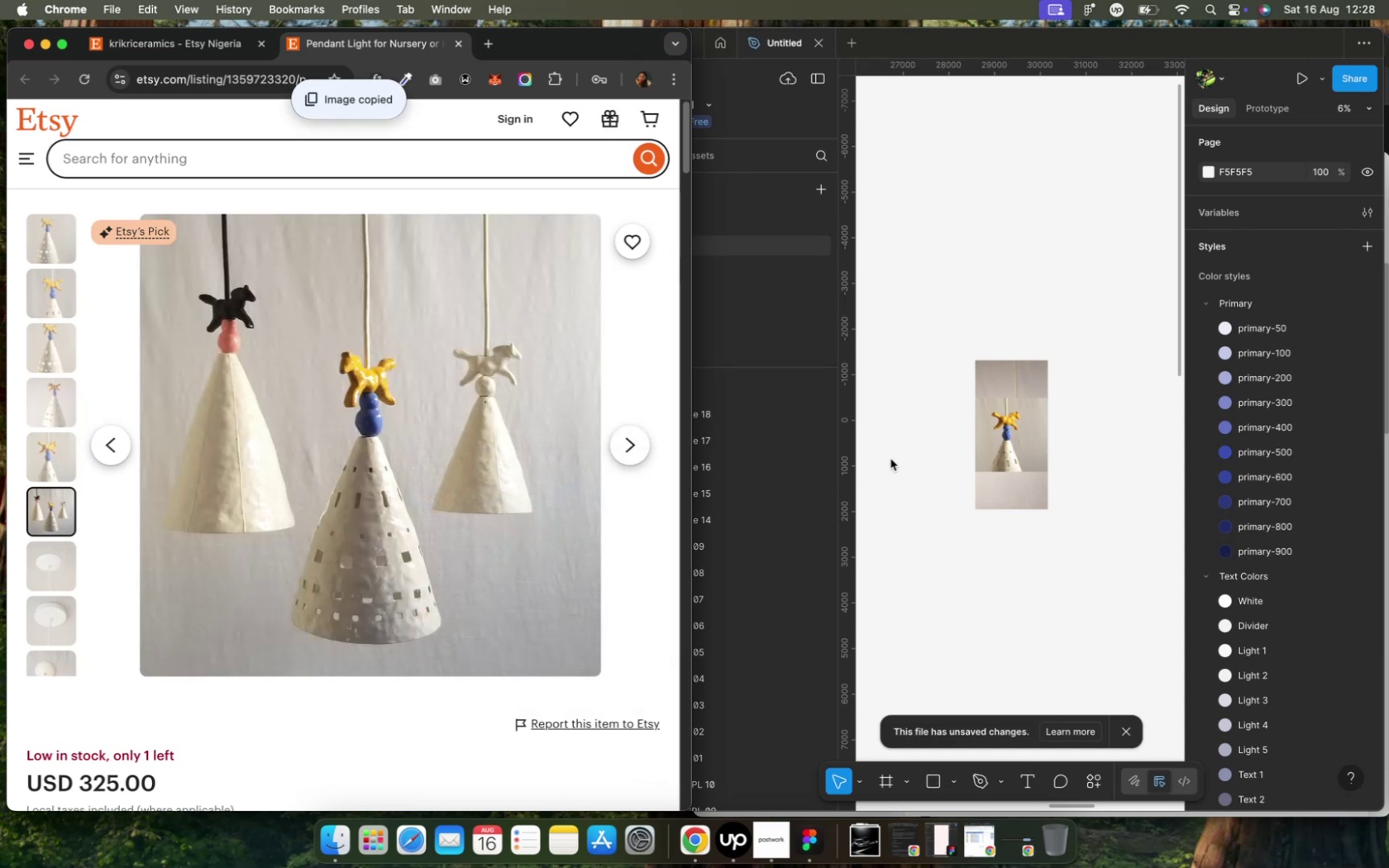 
left_click([890, 459])
 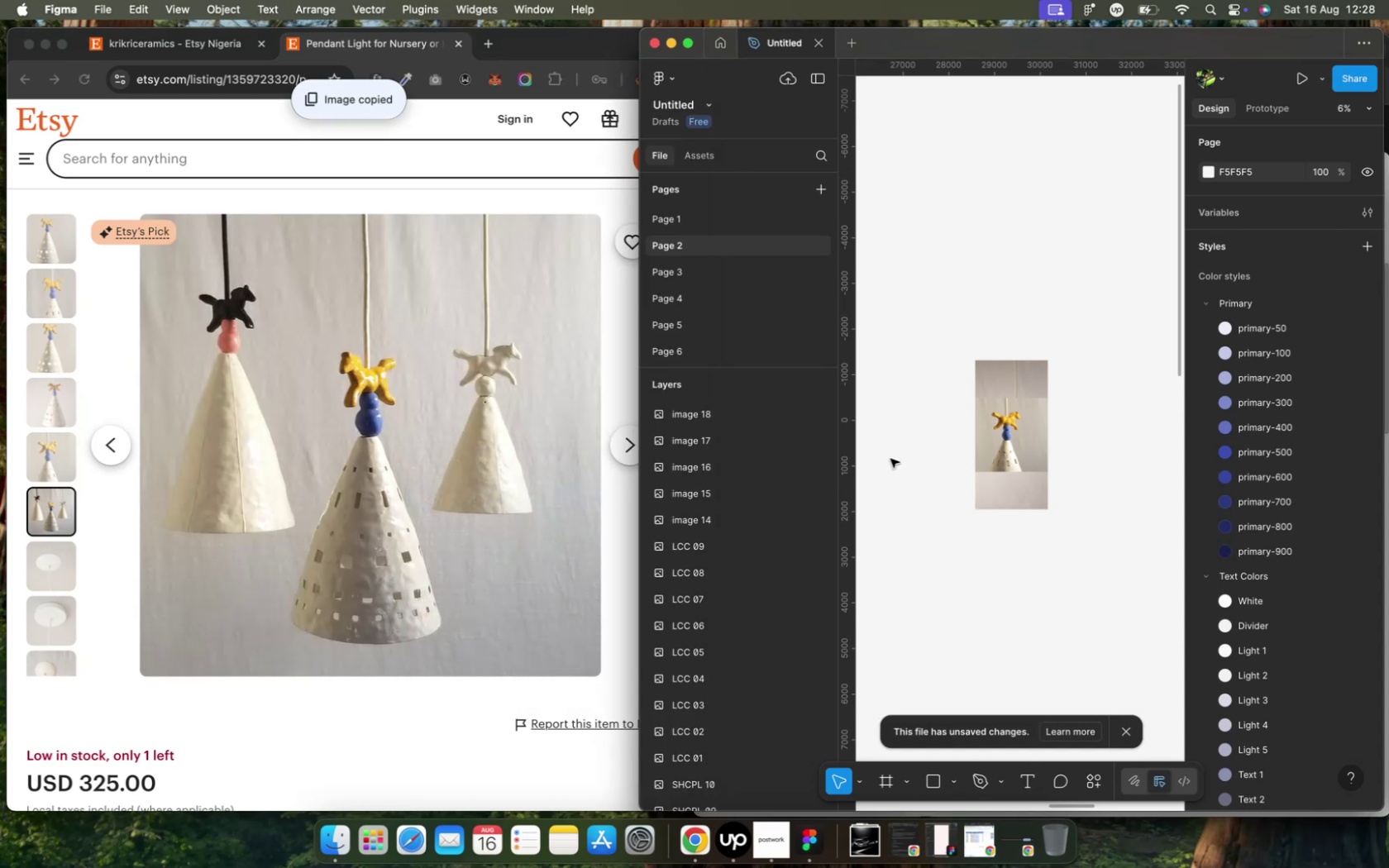 
key(Meta+V)
 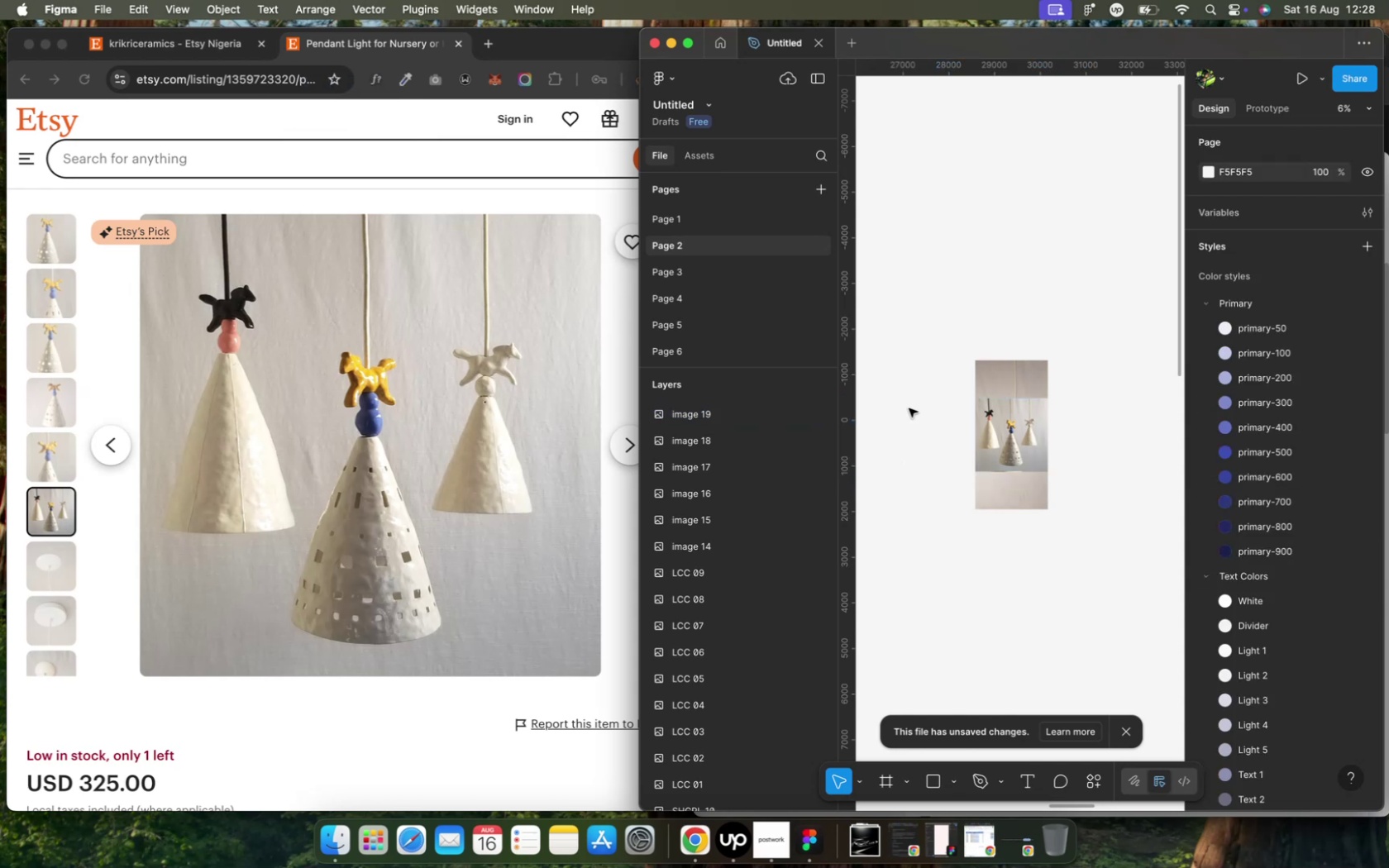 
left_click([585, 436])
 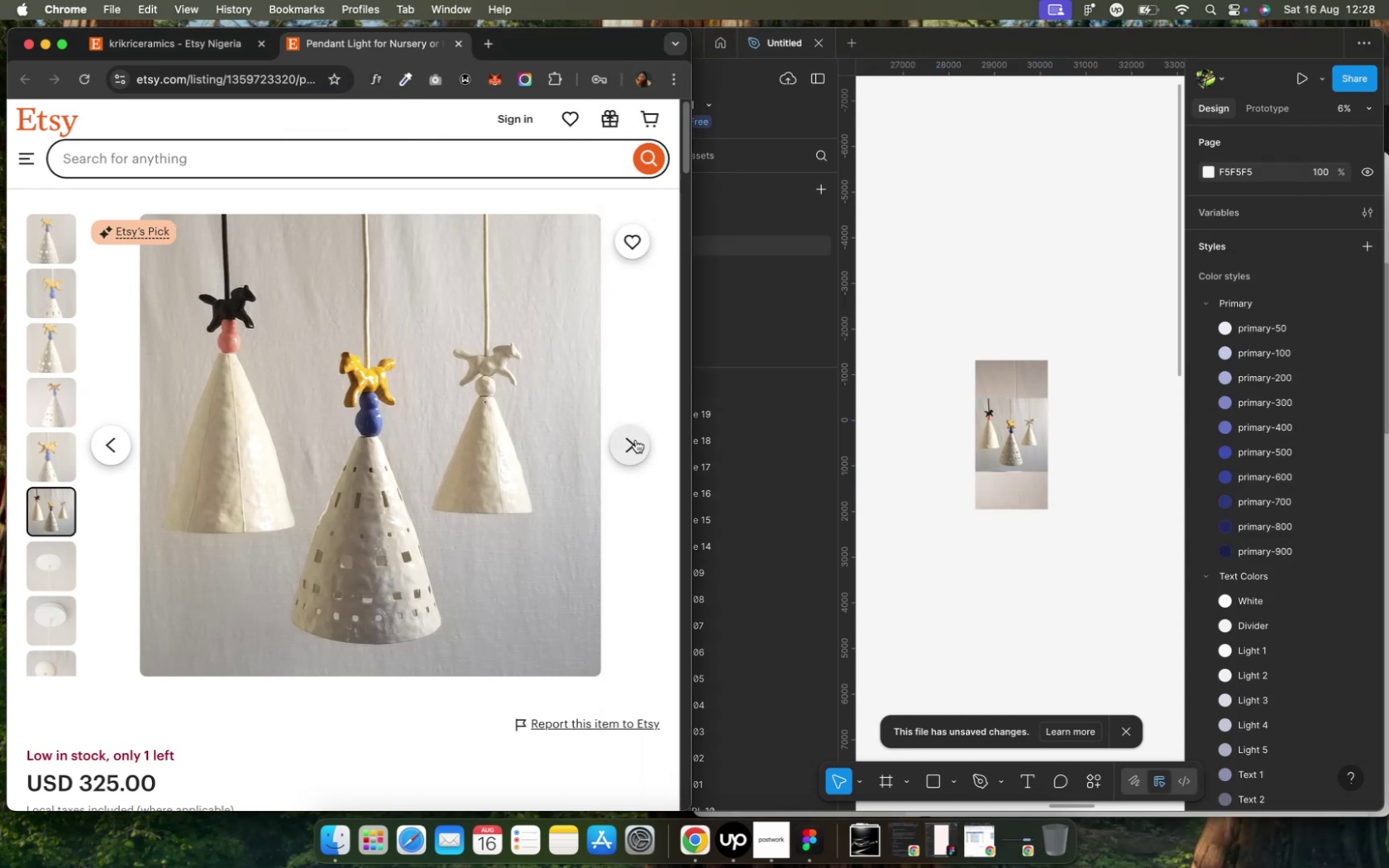 
left_click([635, 440])
 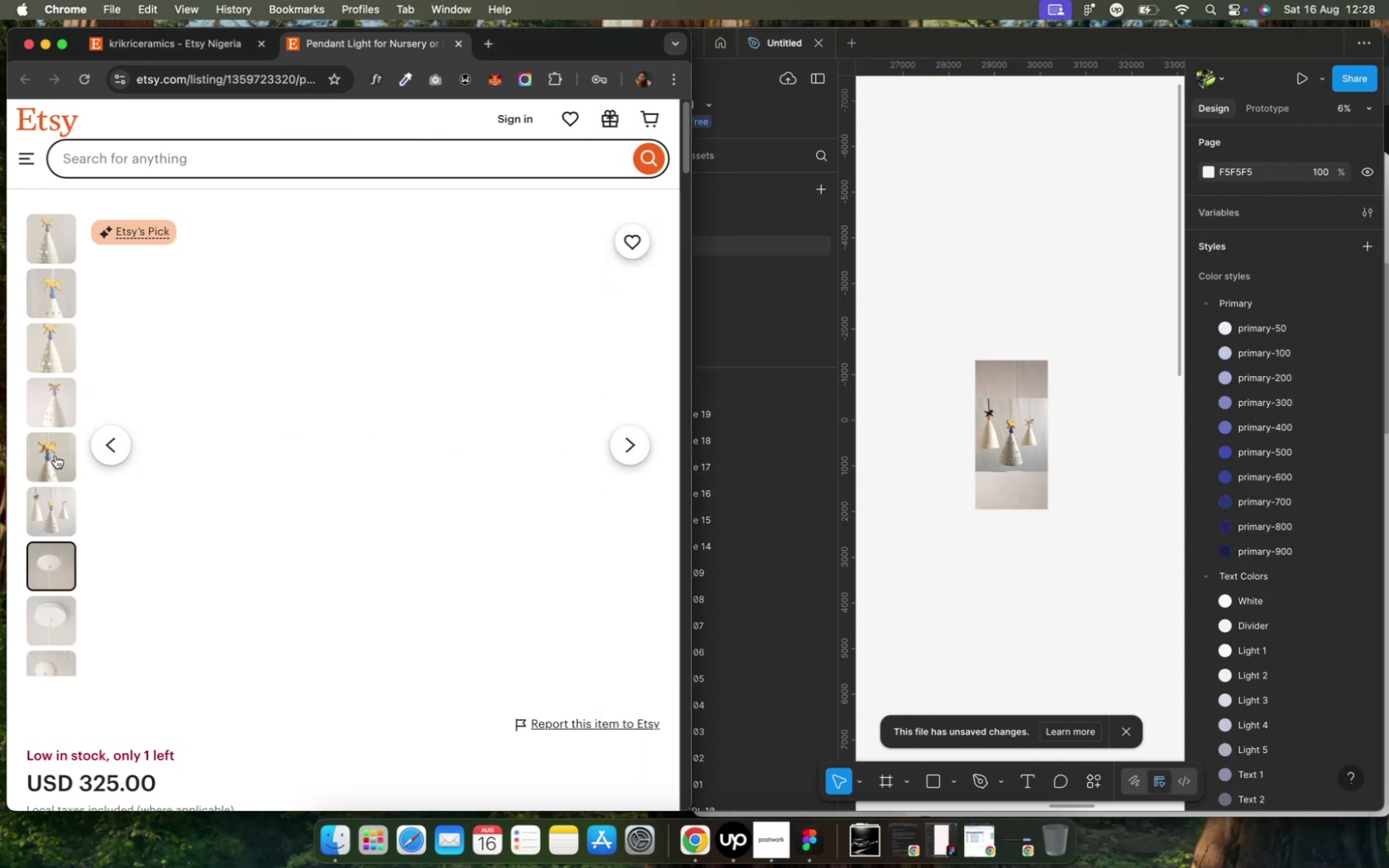 
scroll: coordinate [44, 513], scroll_direction: down, amount: 8.0
 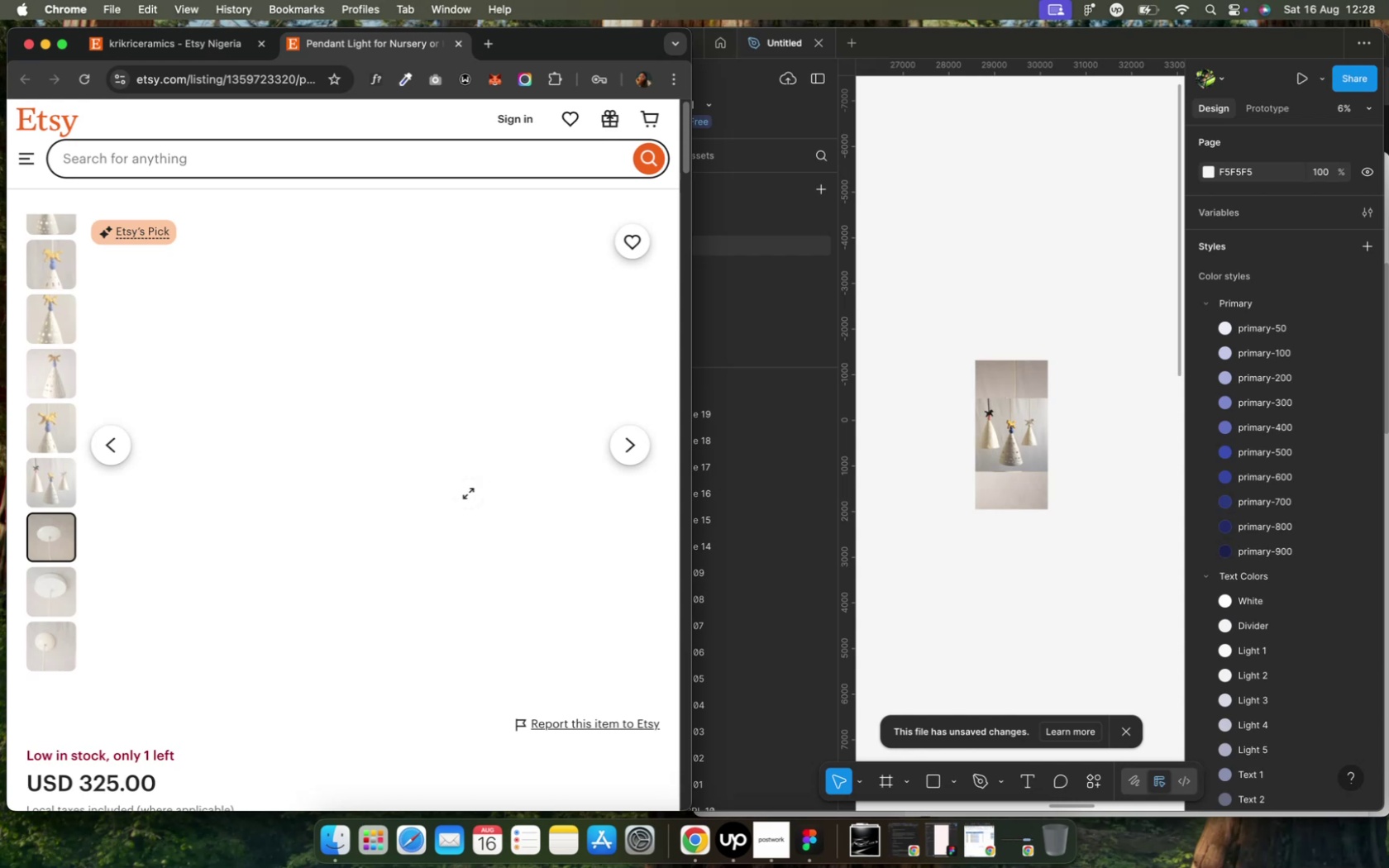 
wait(8.68)
 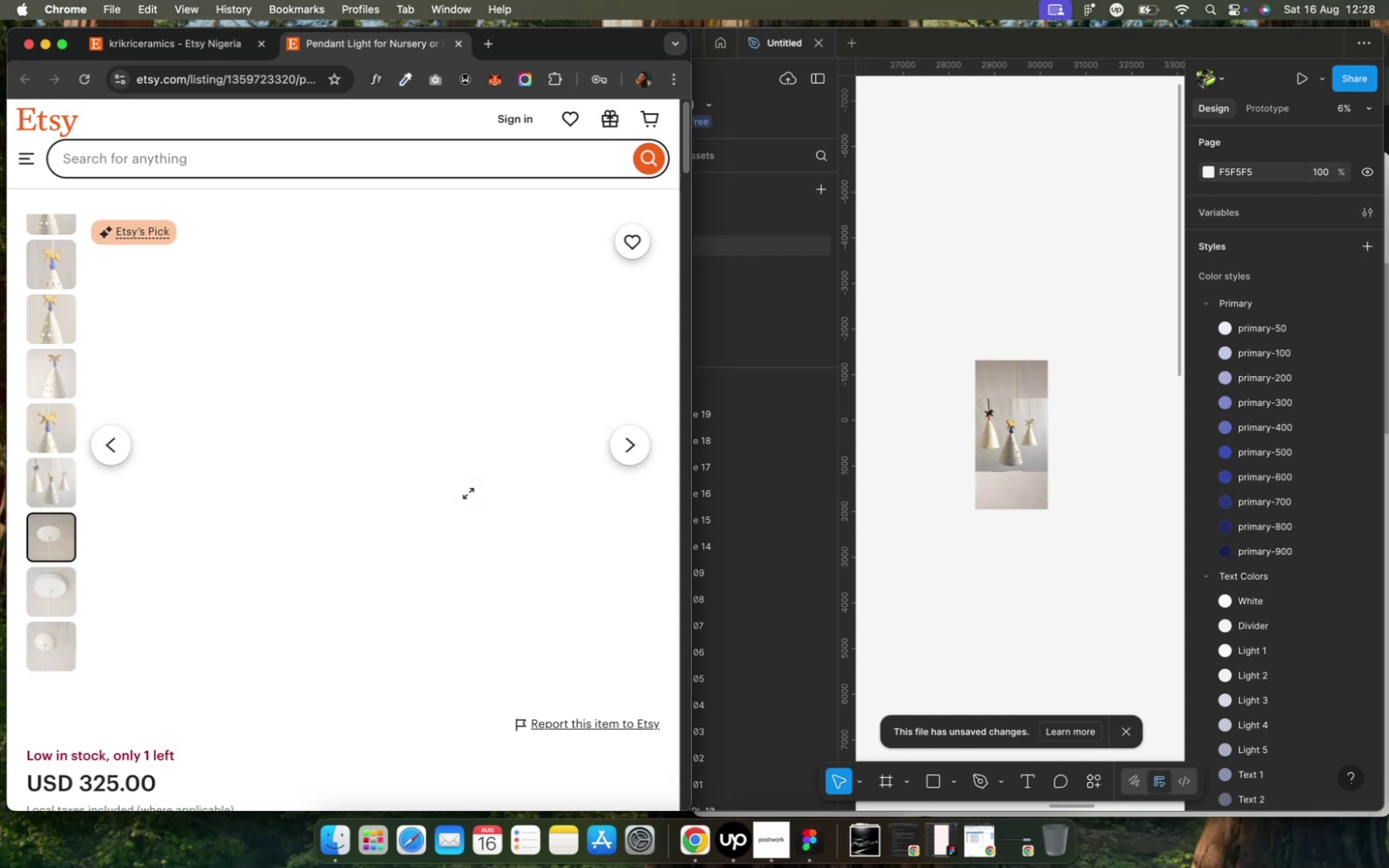 
right_click([466, 494])
 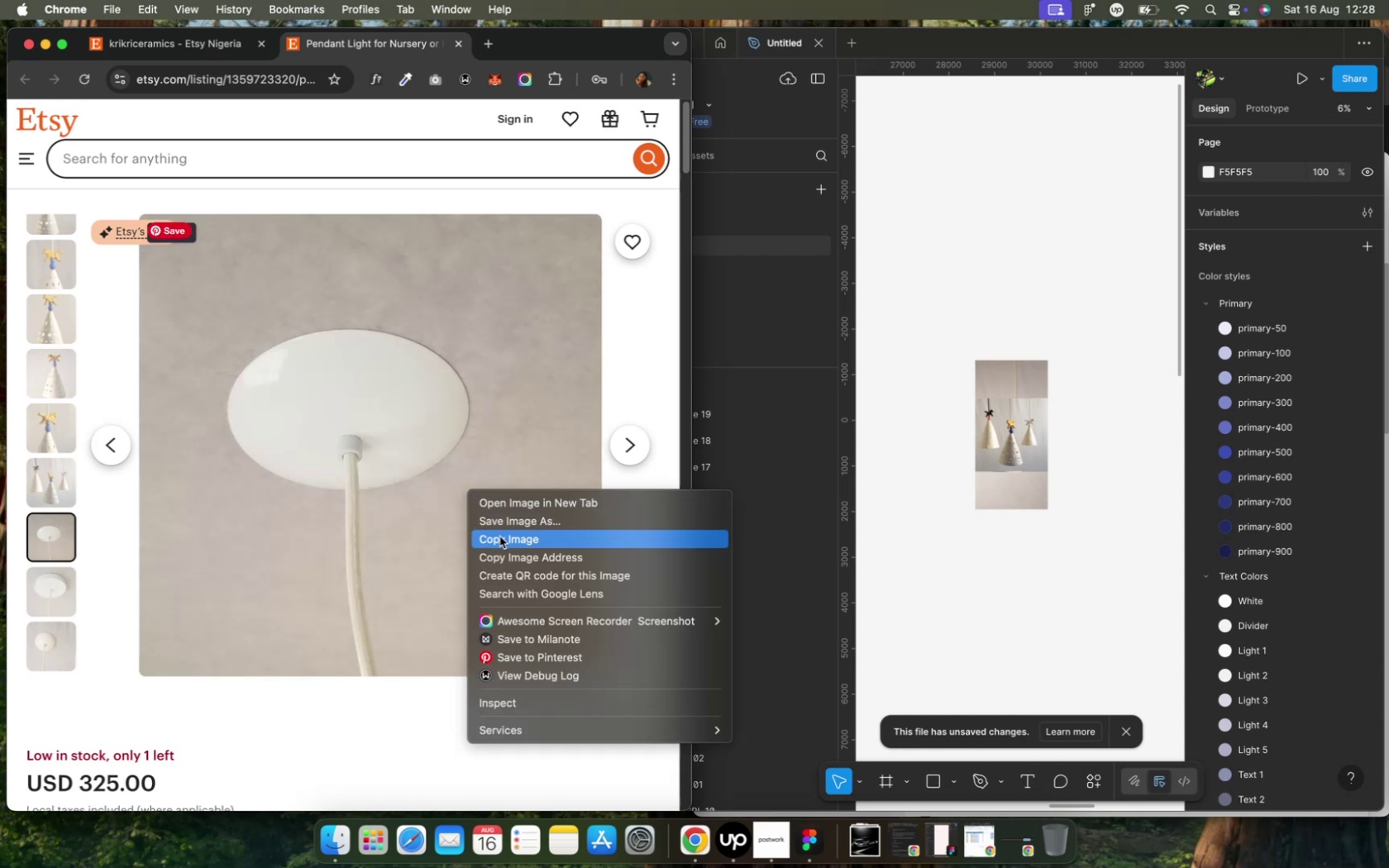 
left_click([499, 537])
 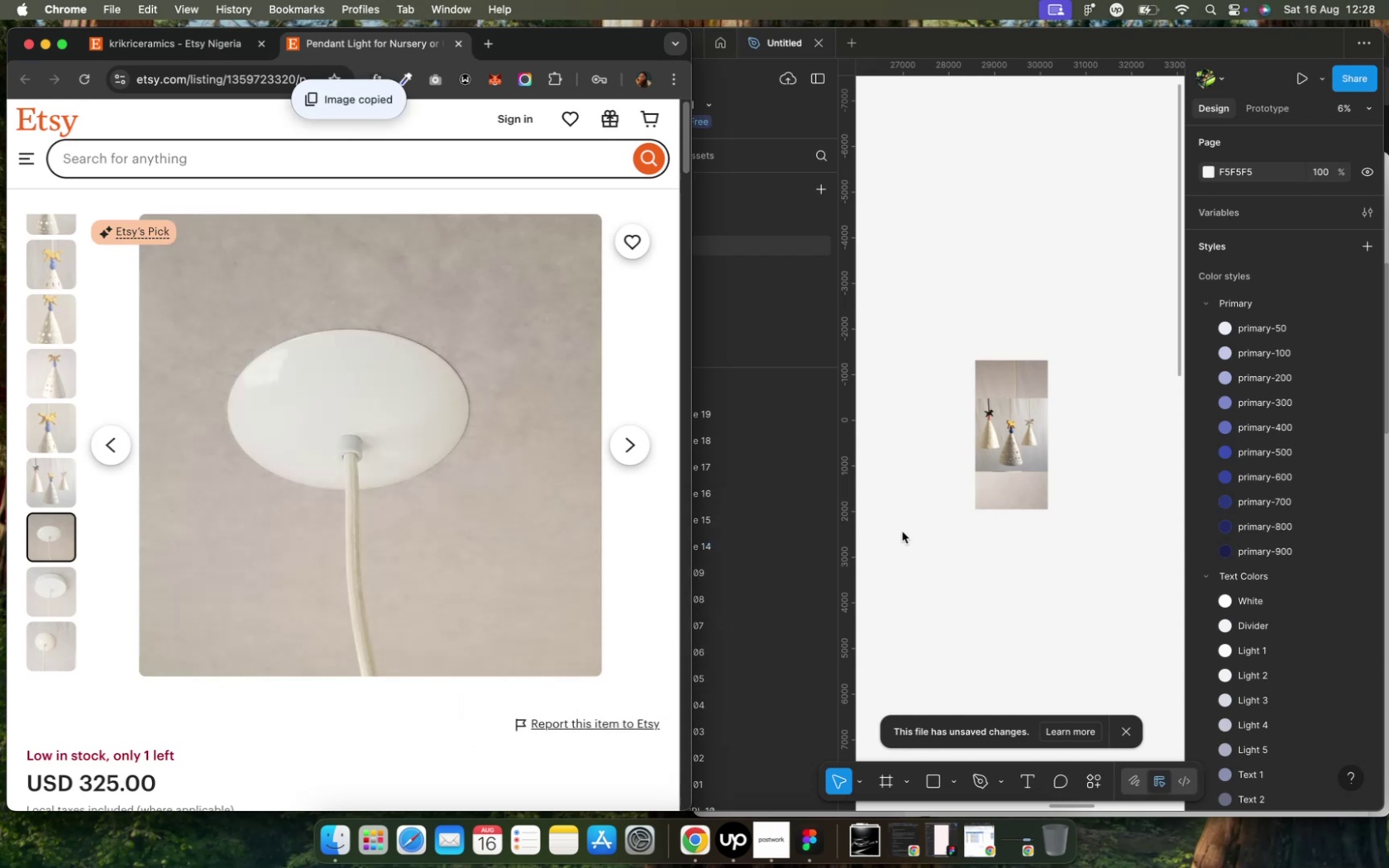 
left_click([901, 532])
 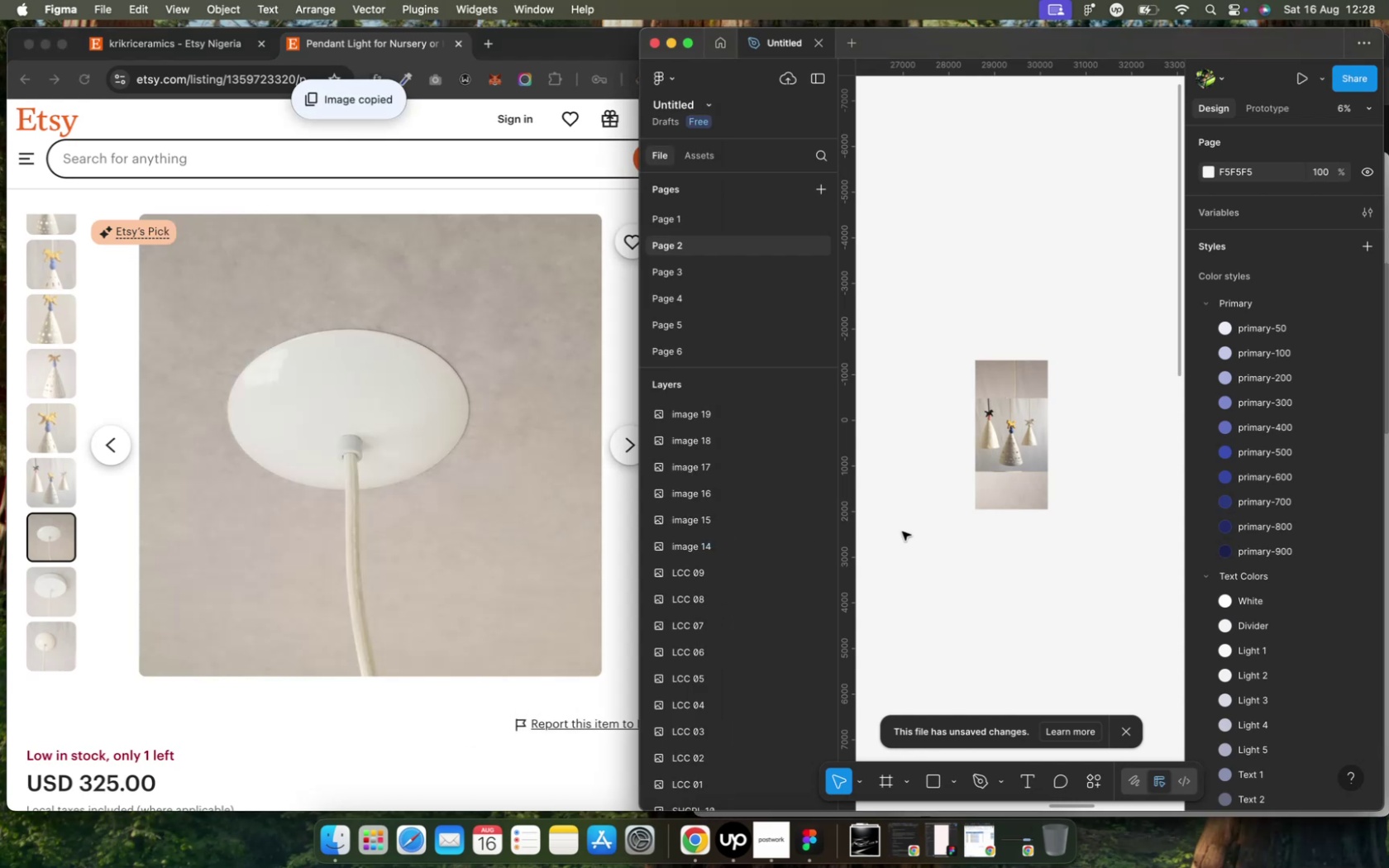 
key(Meta+CommandLeft)
 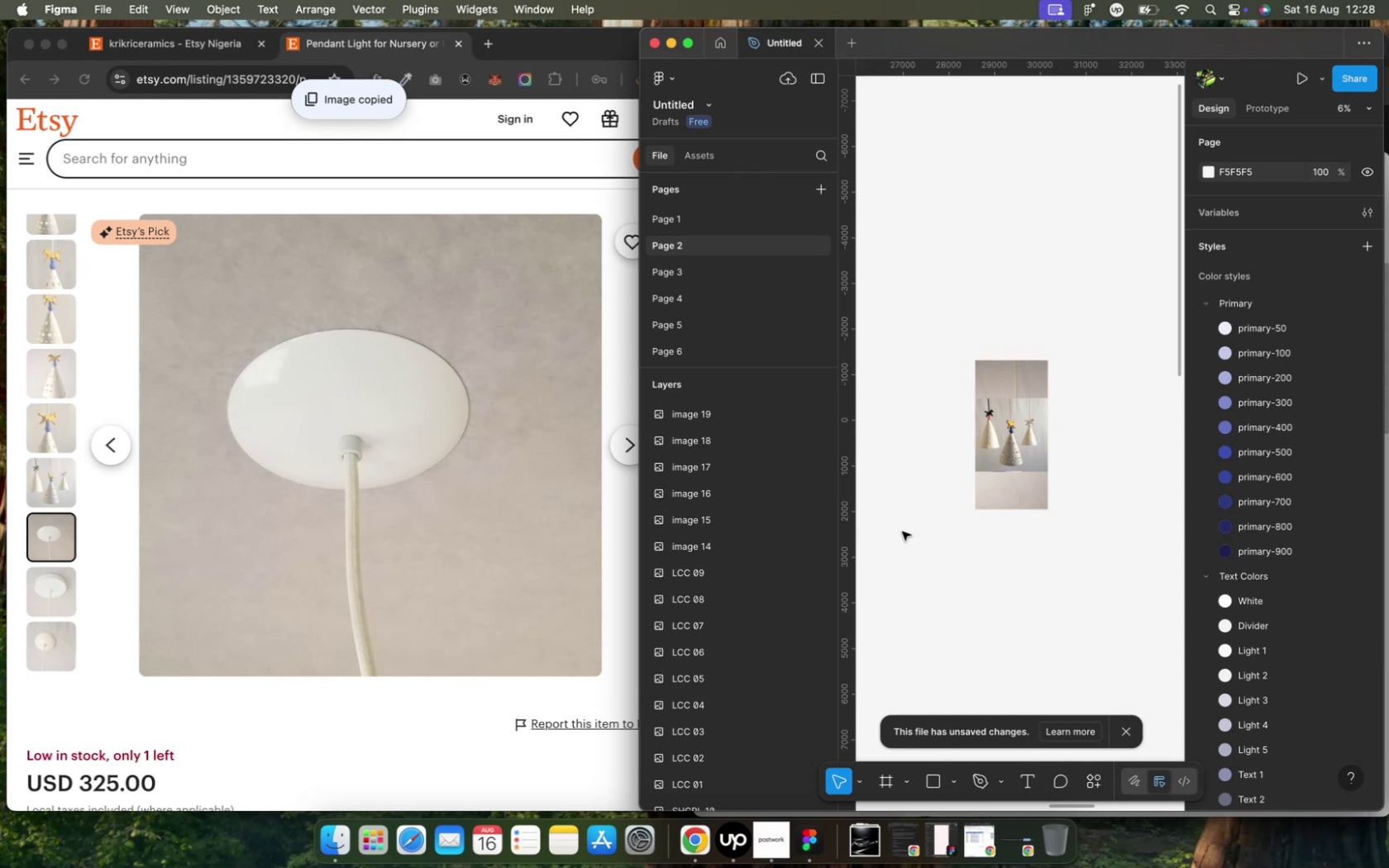 
key(Meta+V)
 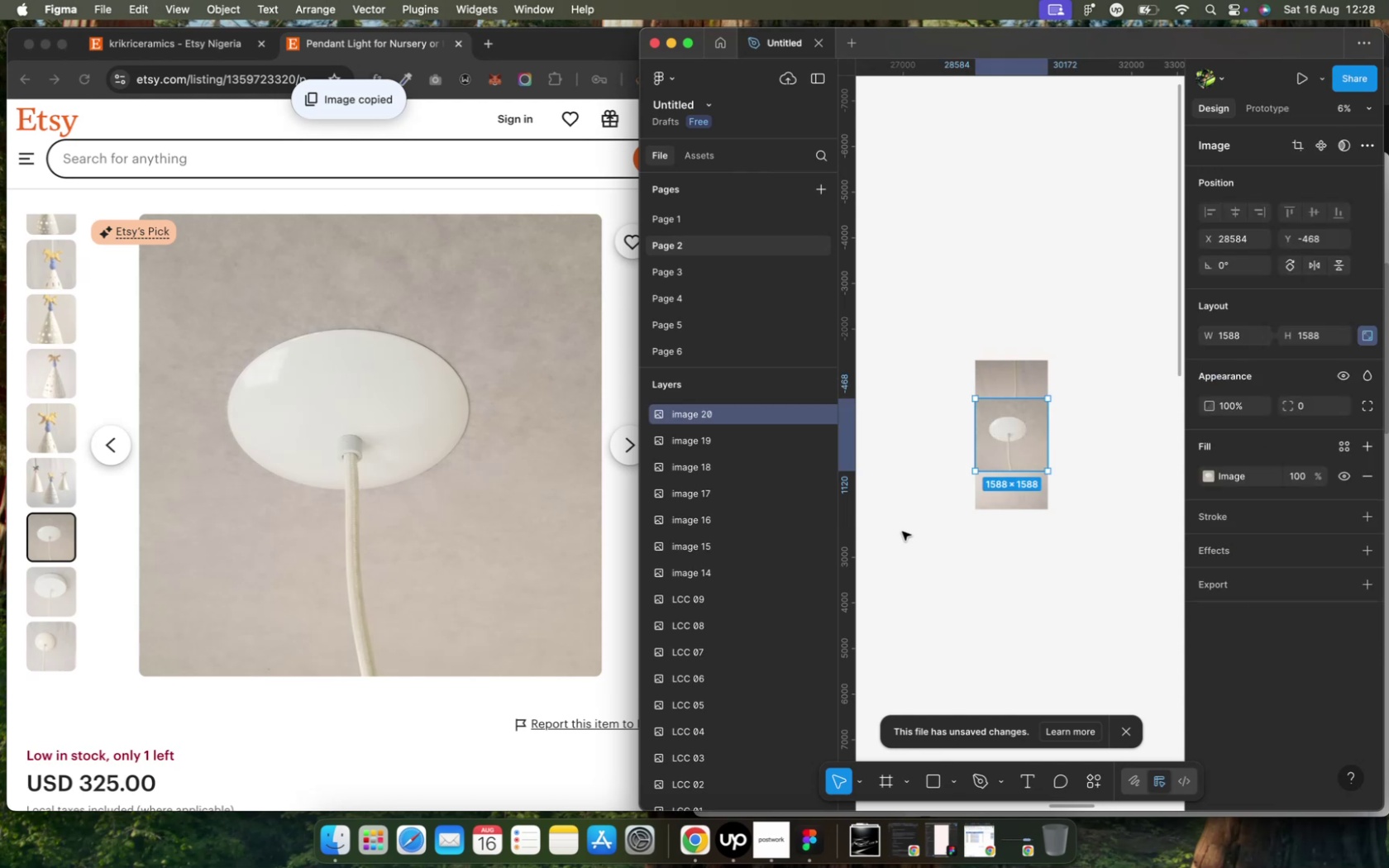 
left_click([901, 532])
 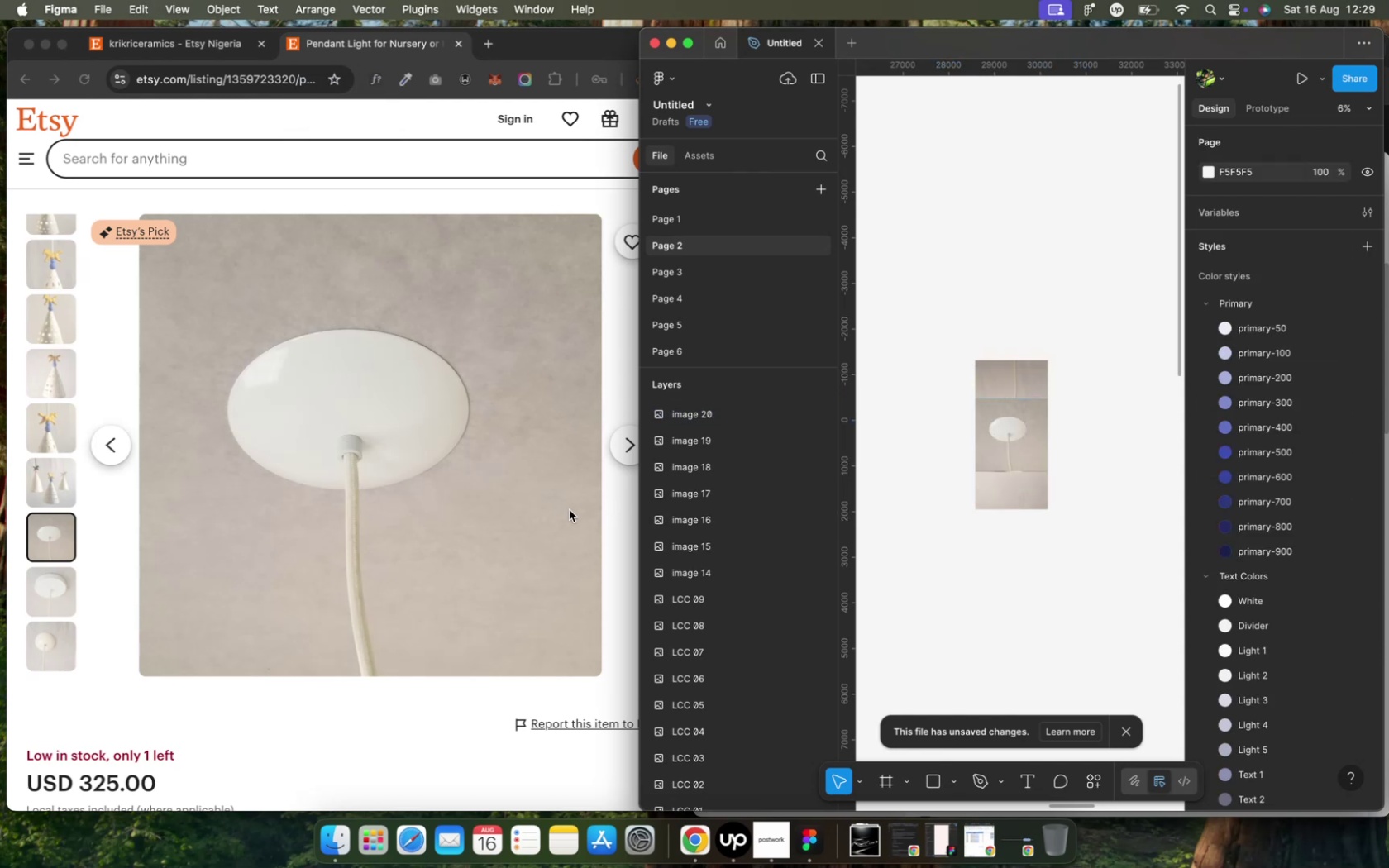 
left_click([566, 510])
 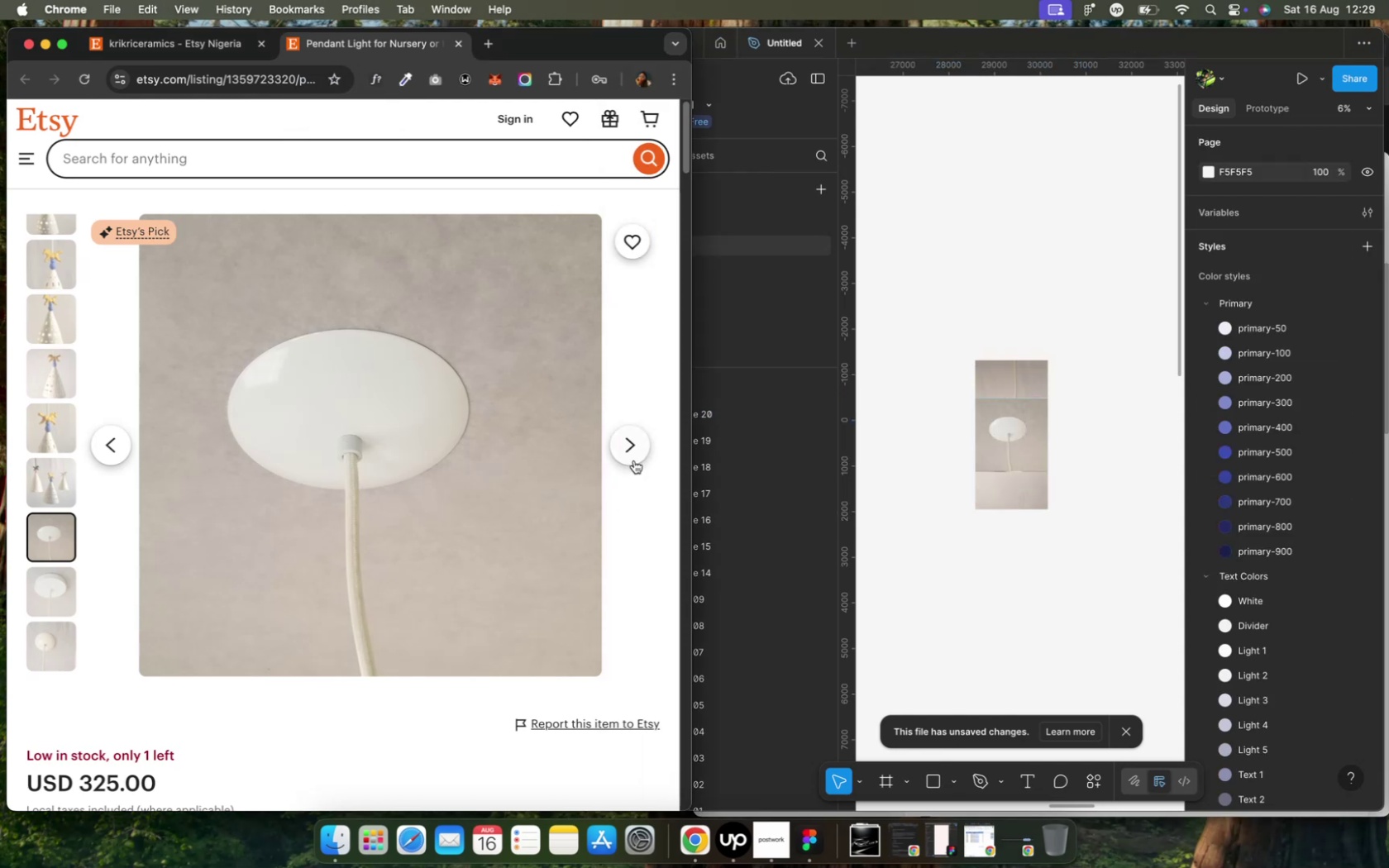 
left_click([632, 451])
 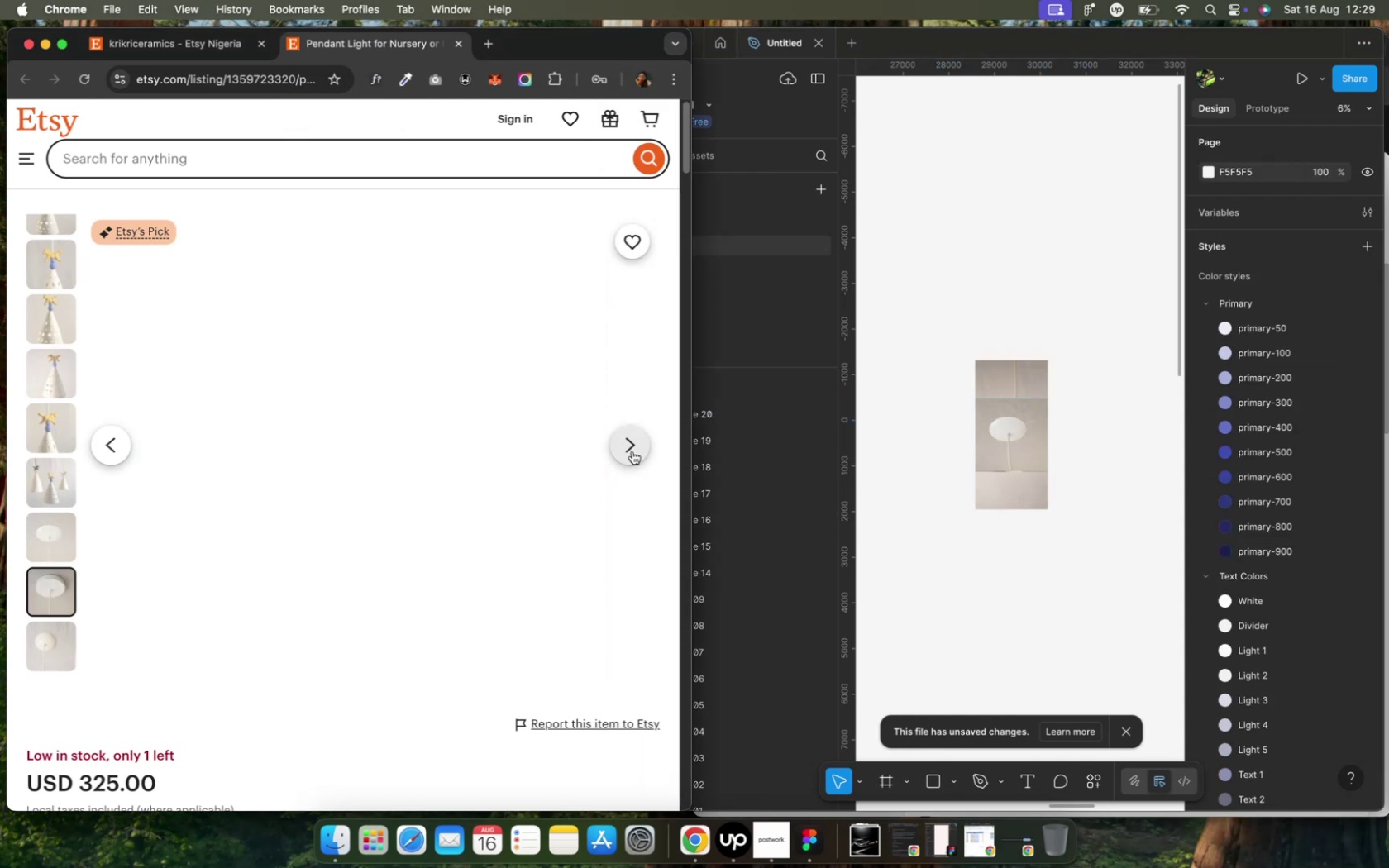 
mouse_move([540, 465])
 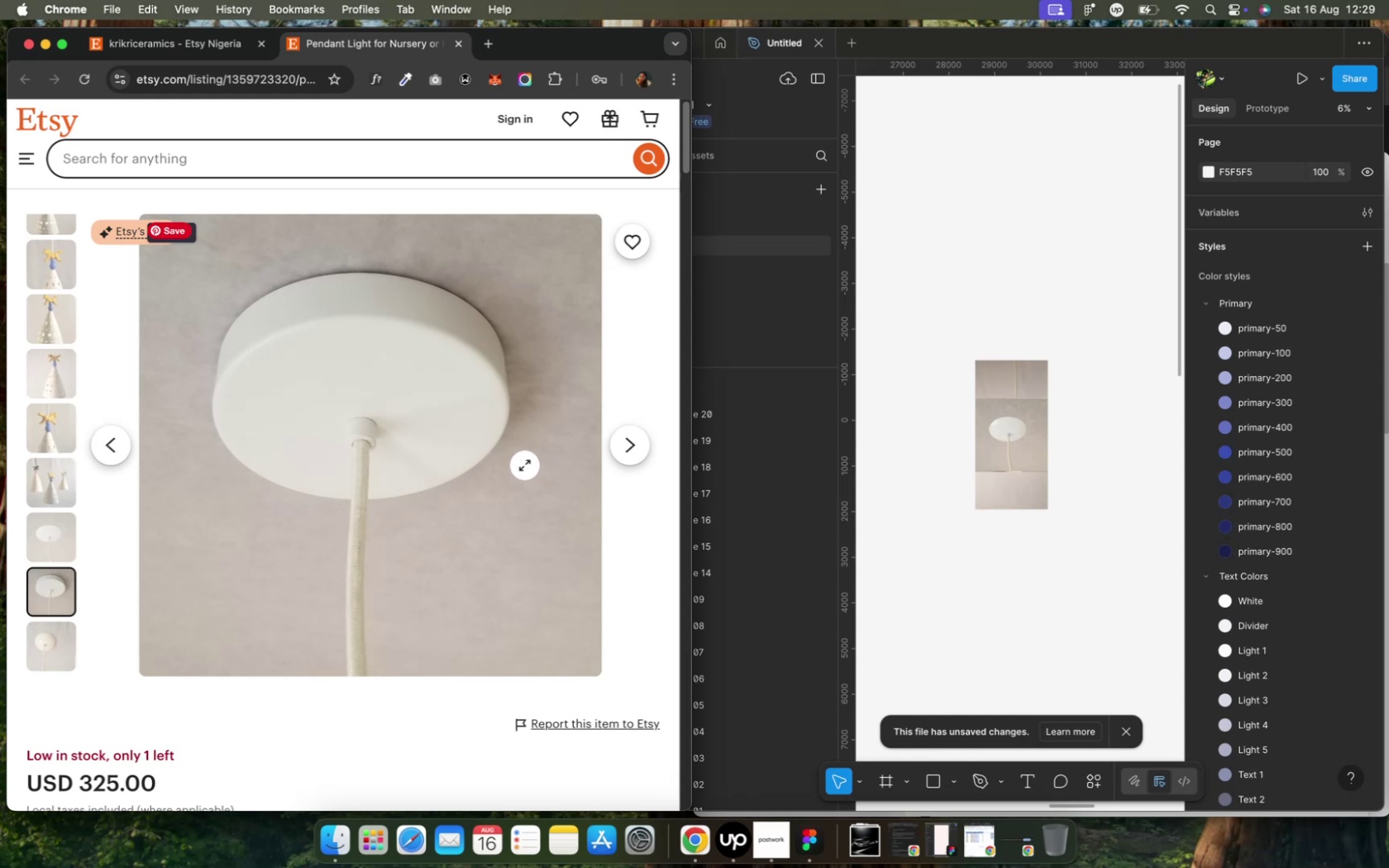 
right_click([524, 465])
 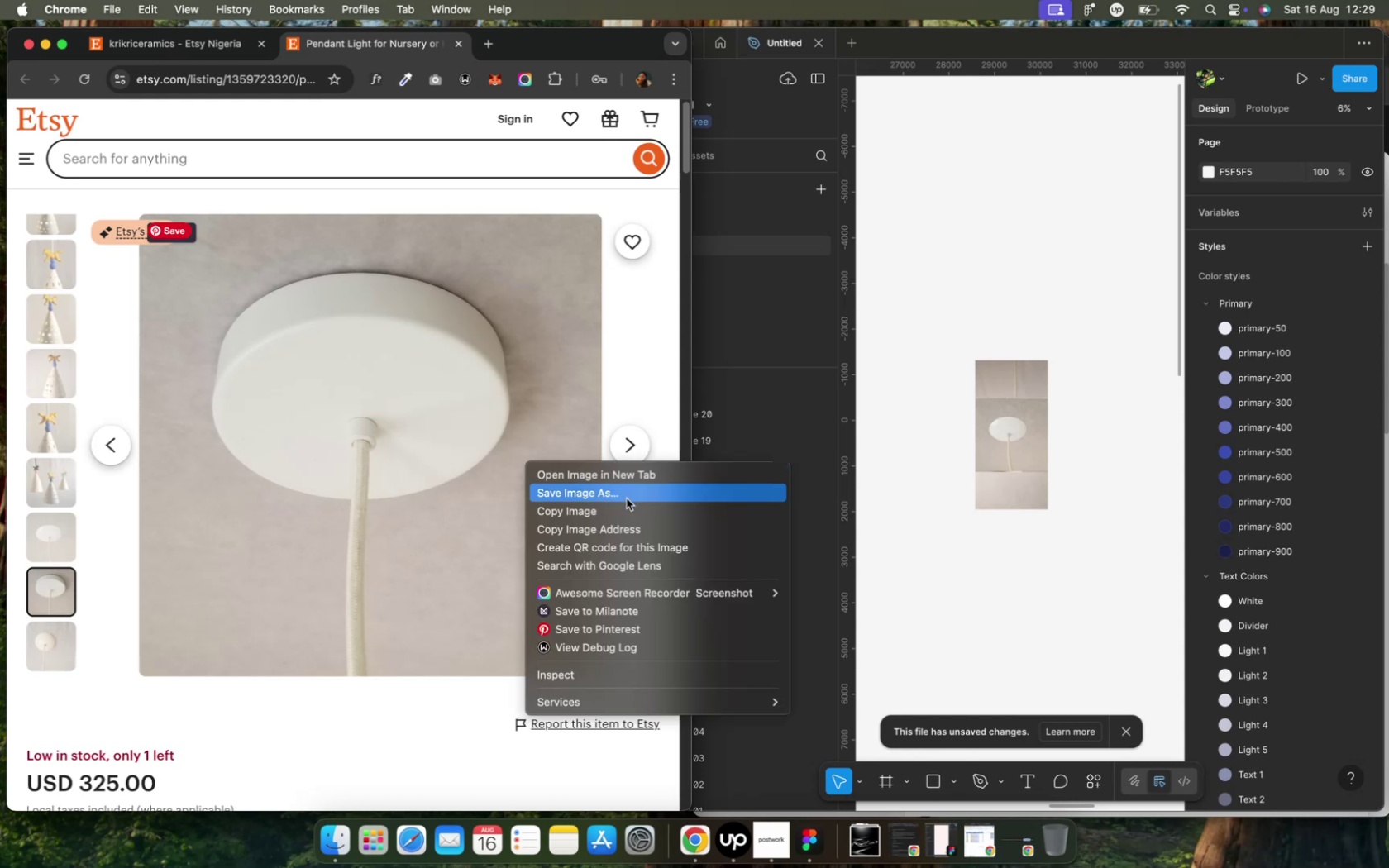 
left_click([623, 503])
 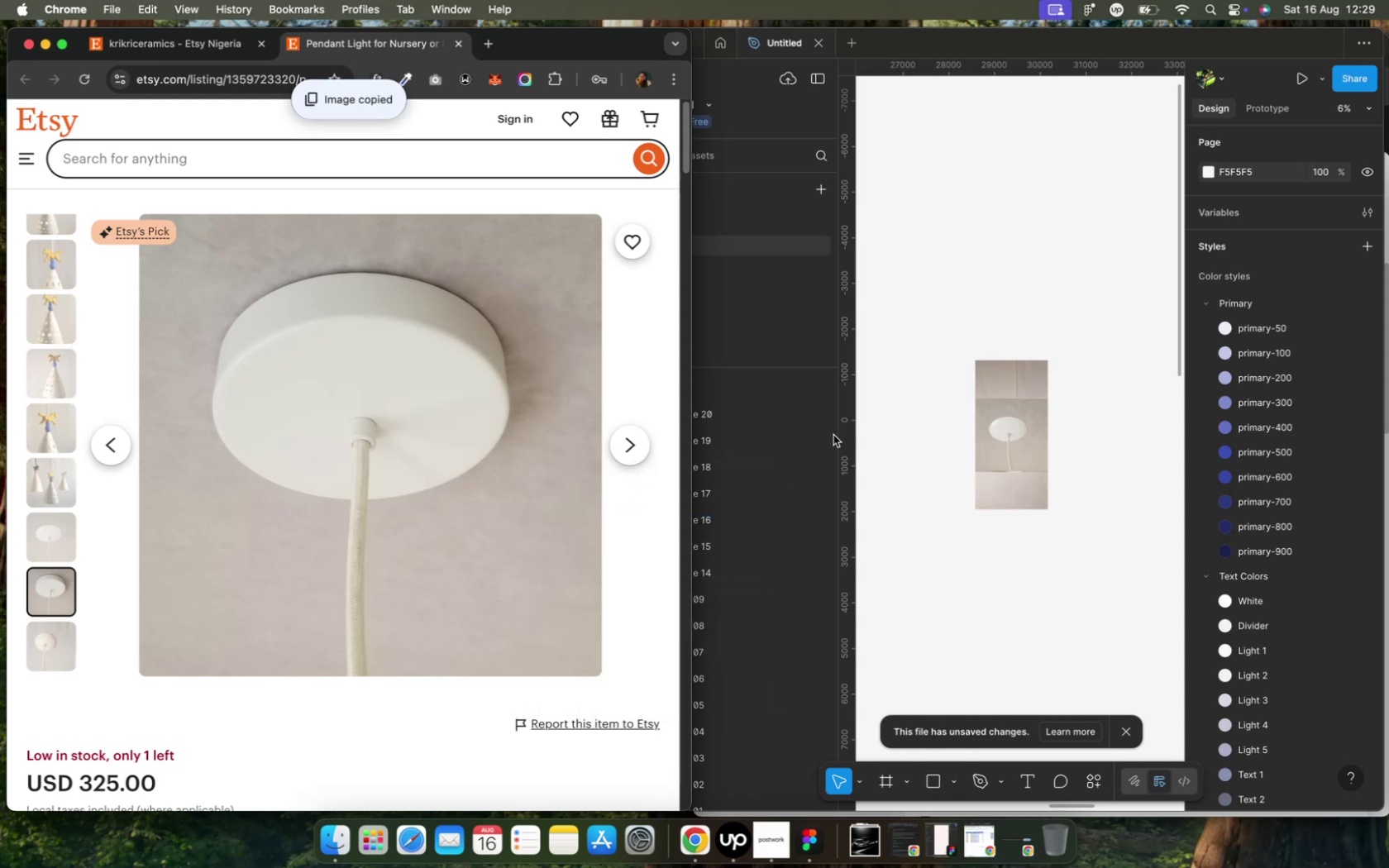 
left_click([931, 386])
 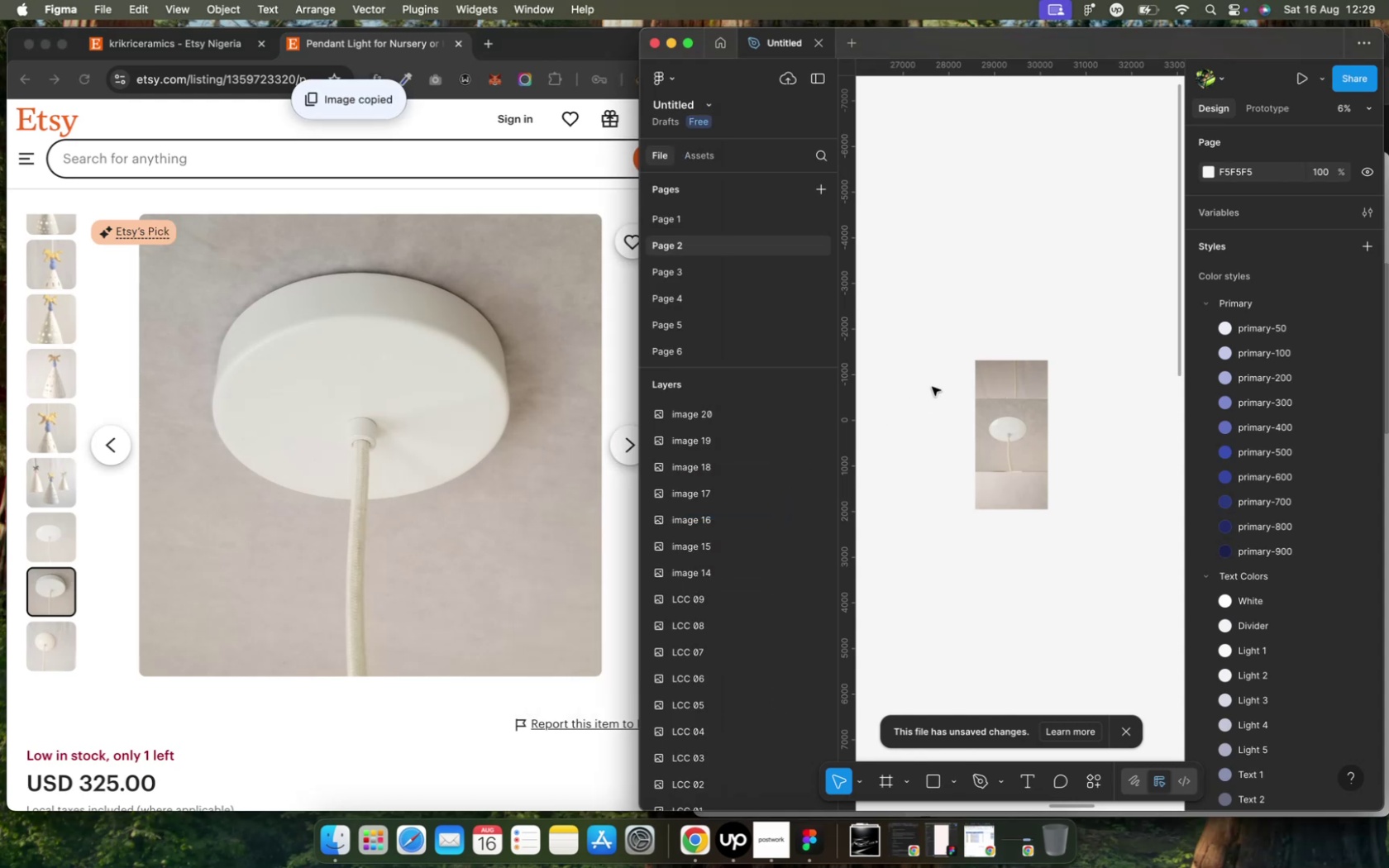 
key(Meta+CommandLeft)
 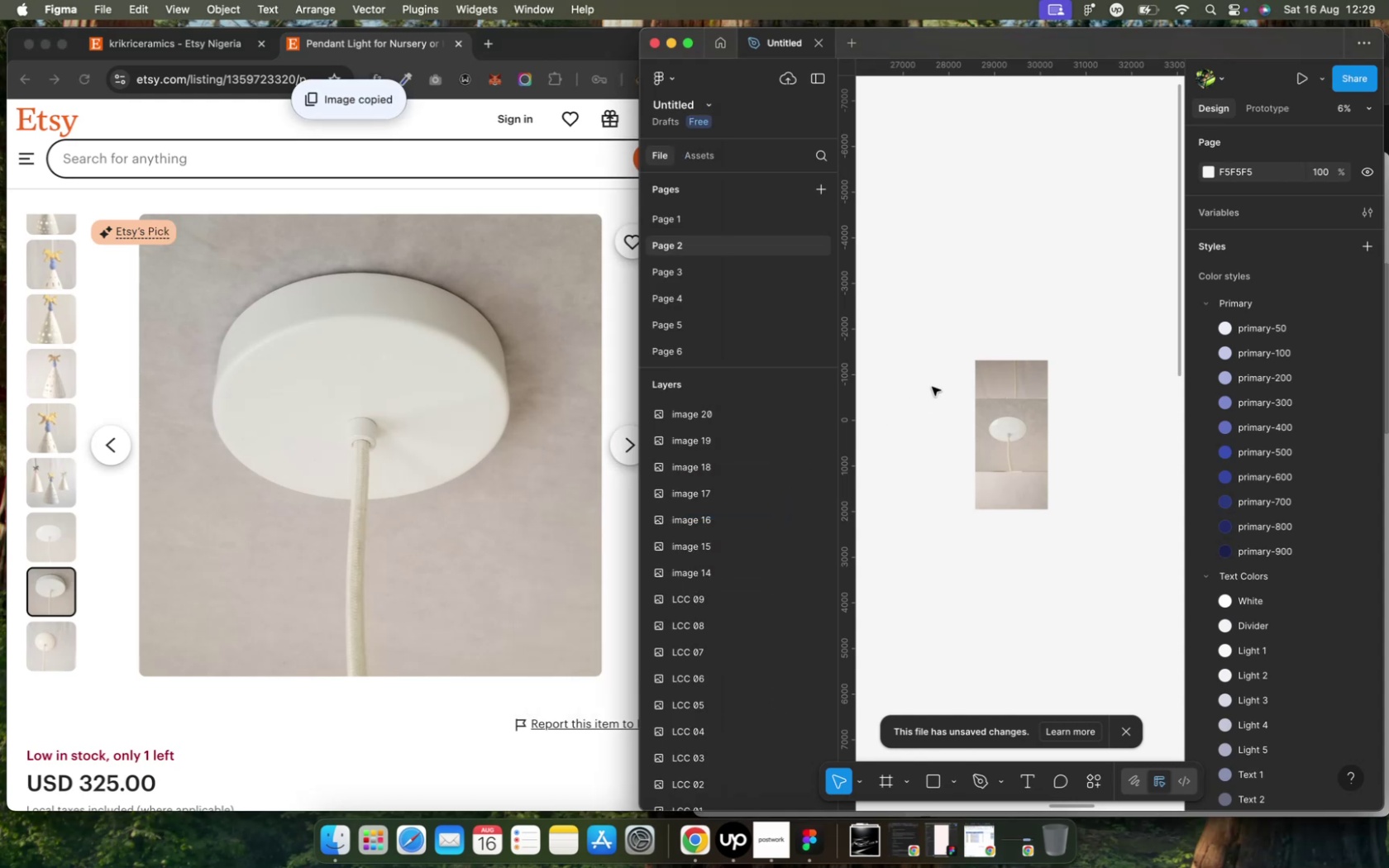 
key(Meta+V)
 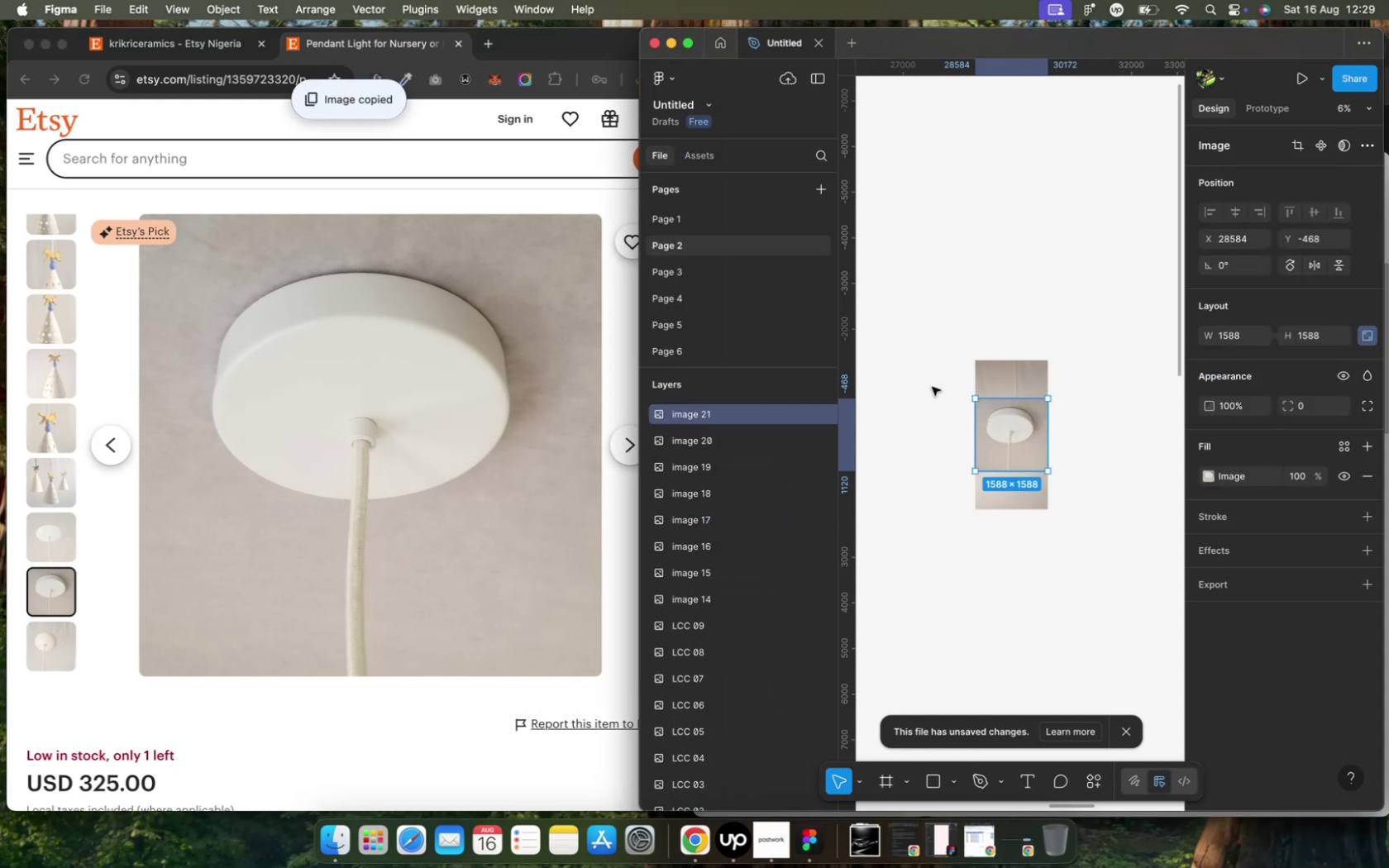 
left_click([931, 387])
 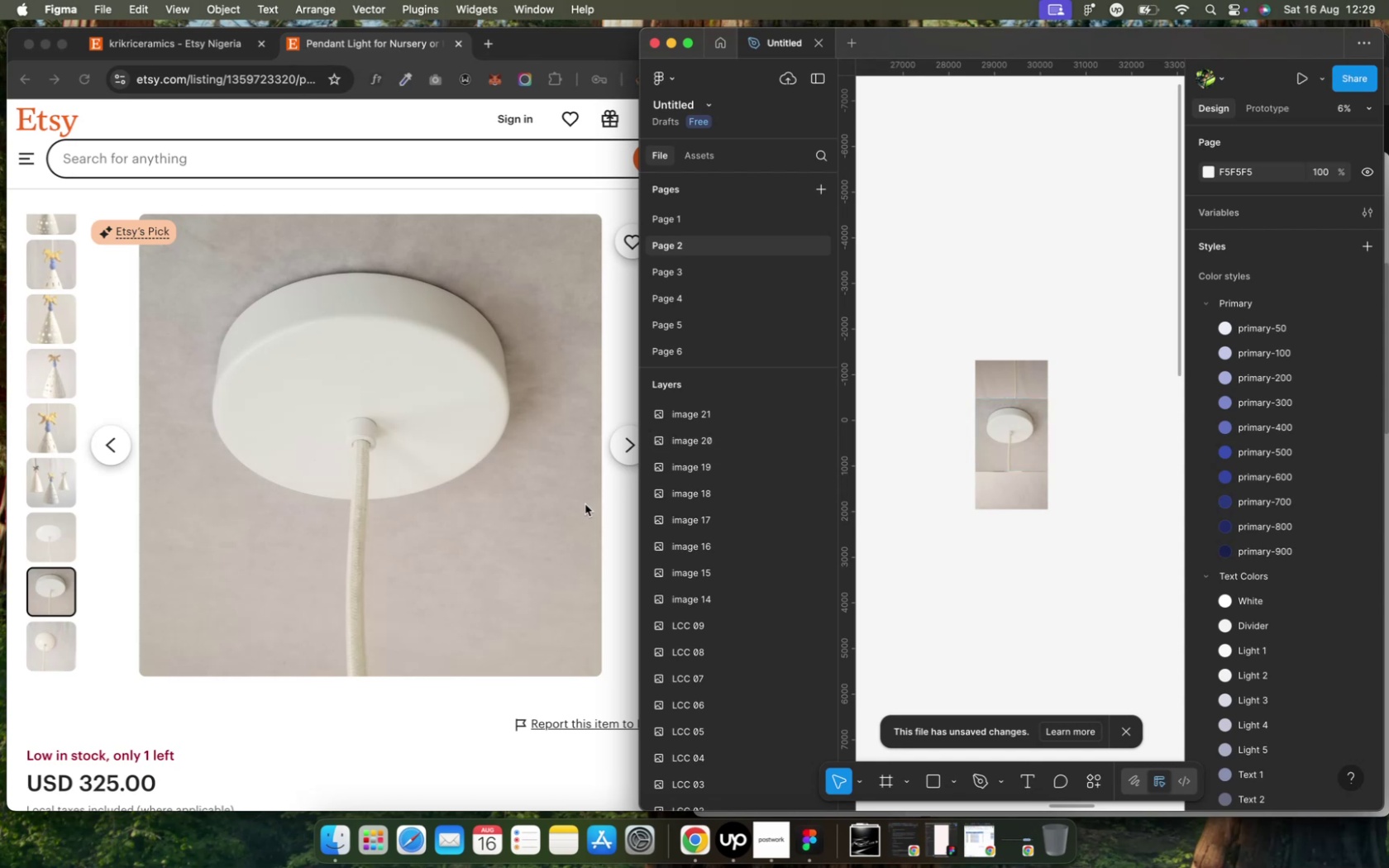 
left_click([613, 513])
 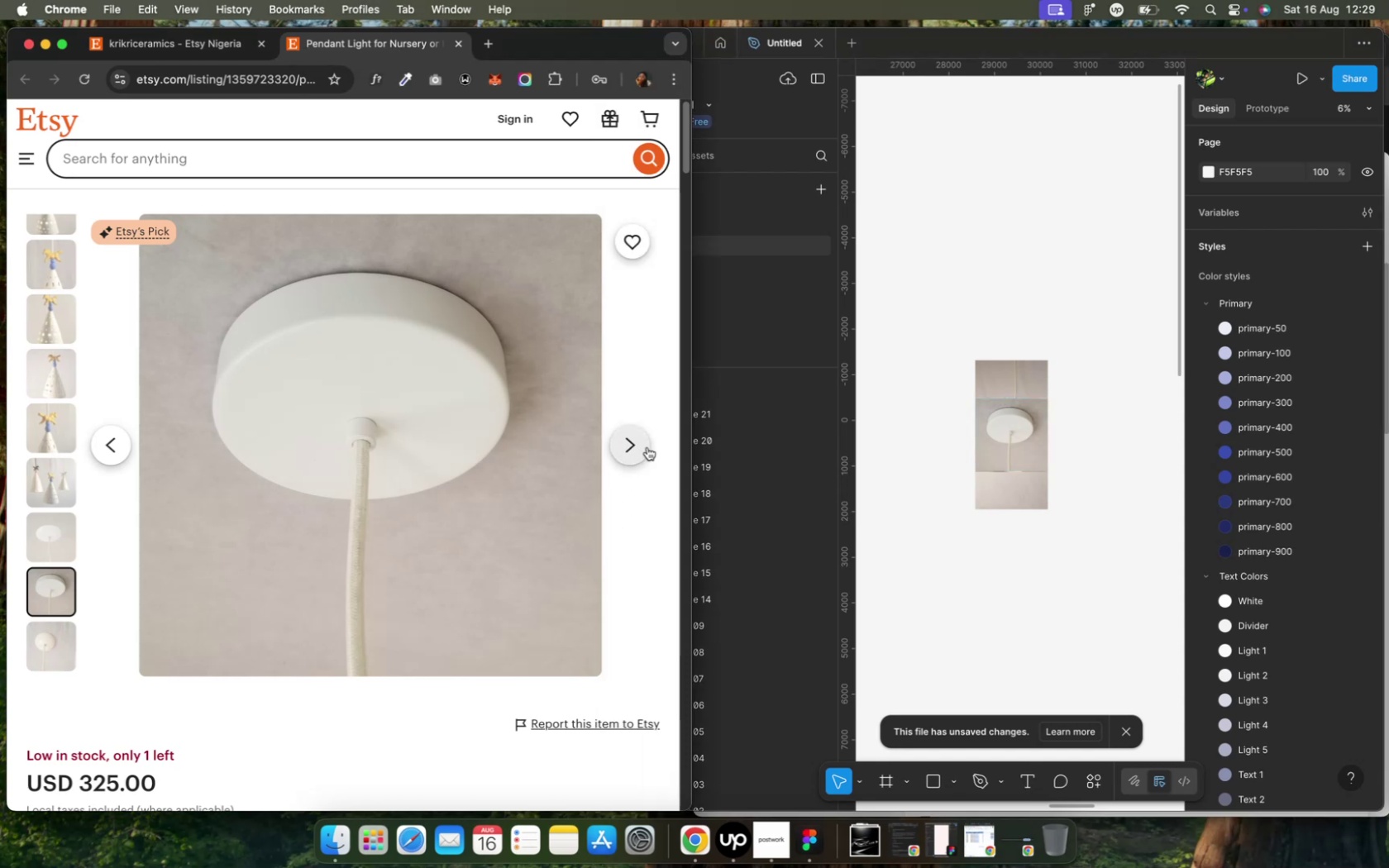 
left_click([647, 447])
 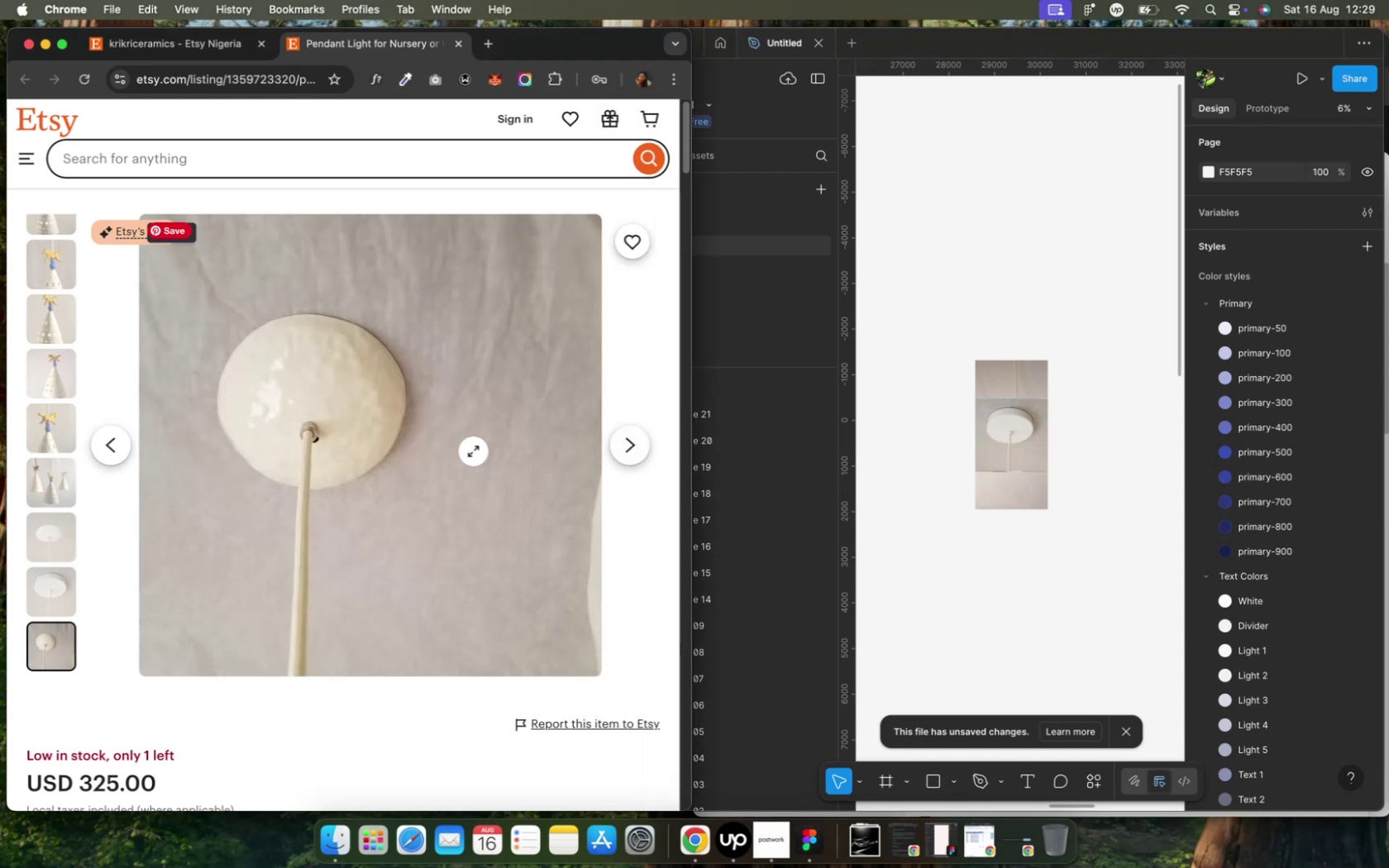 
right_click([473, 451])
 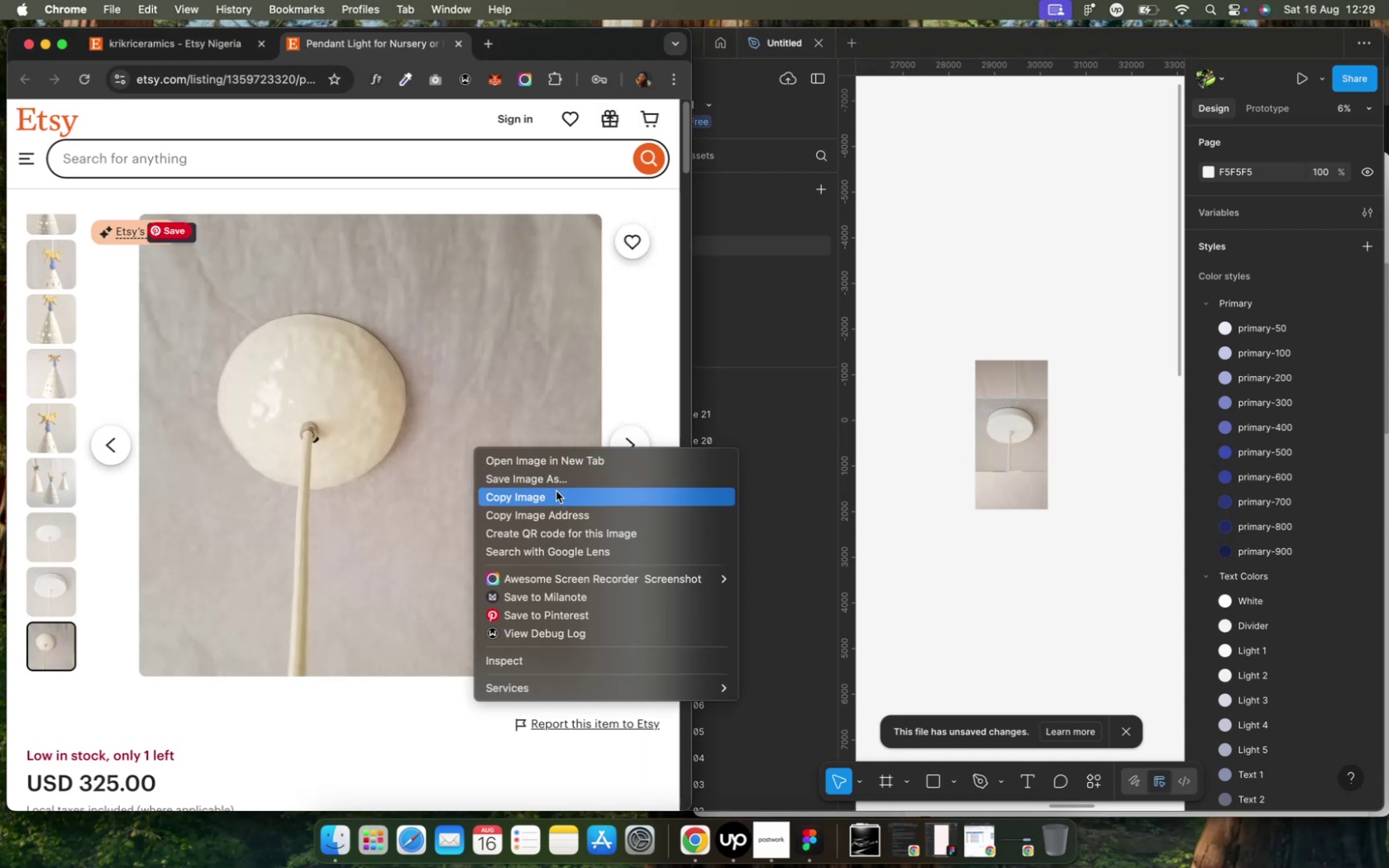 
left_click([560, 498])
 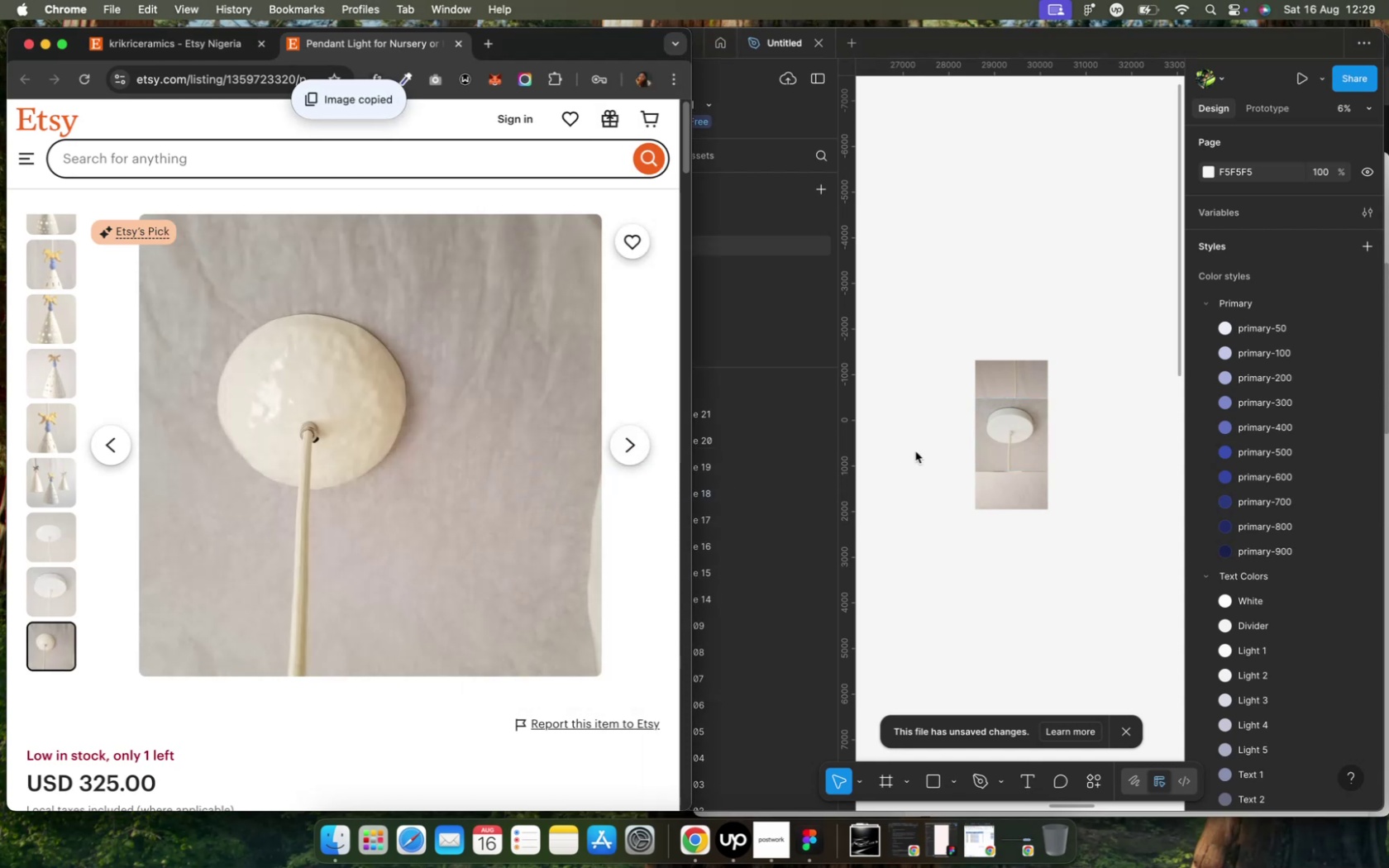 
left_click([914, 451])
 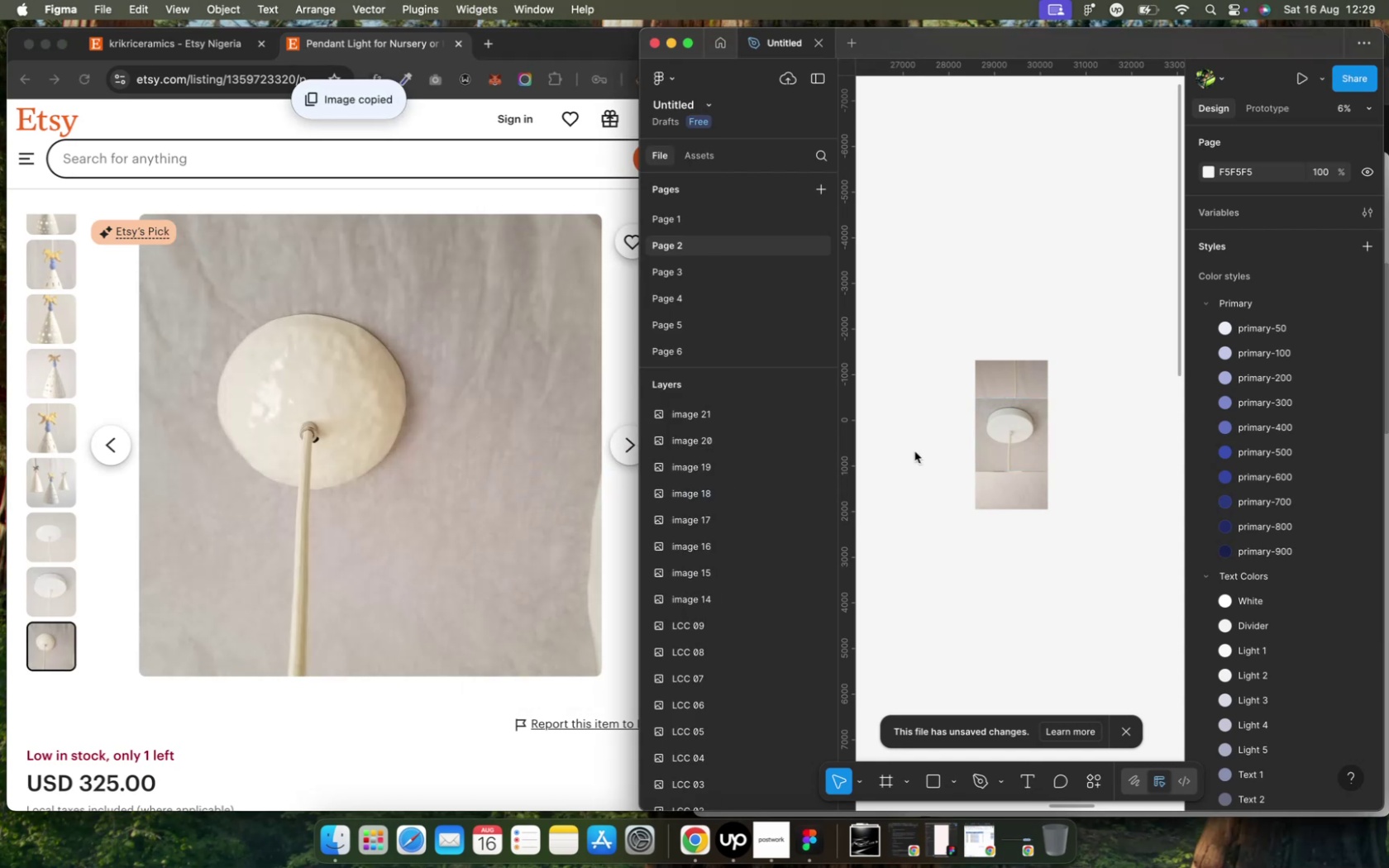 
left_click([914, 451])
 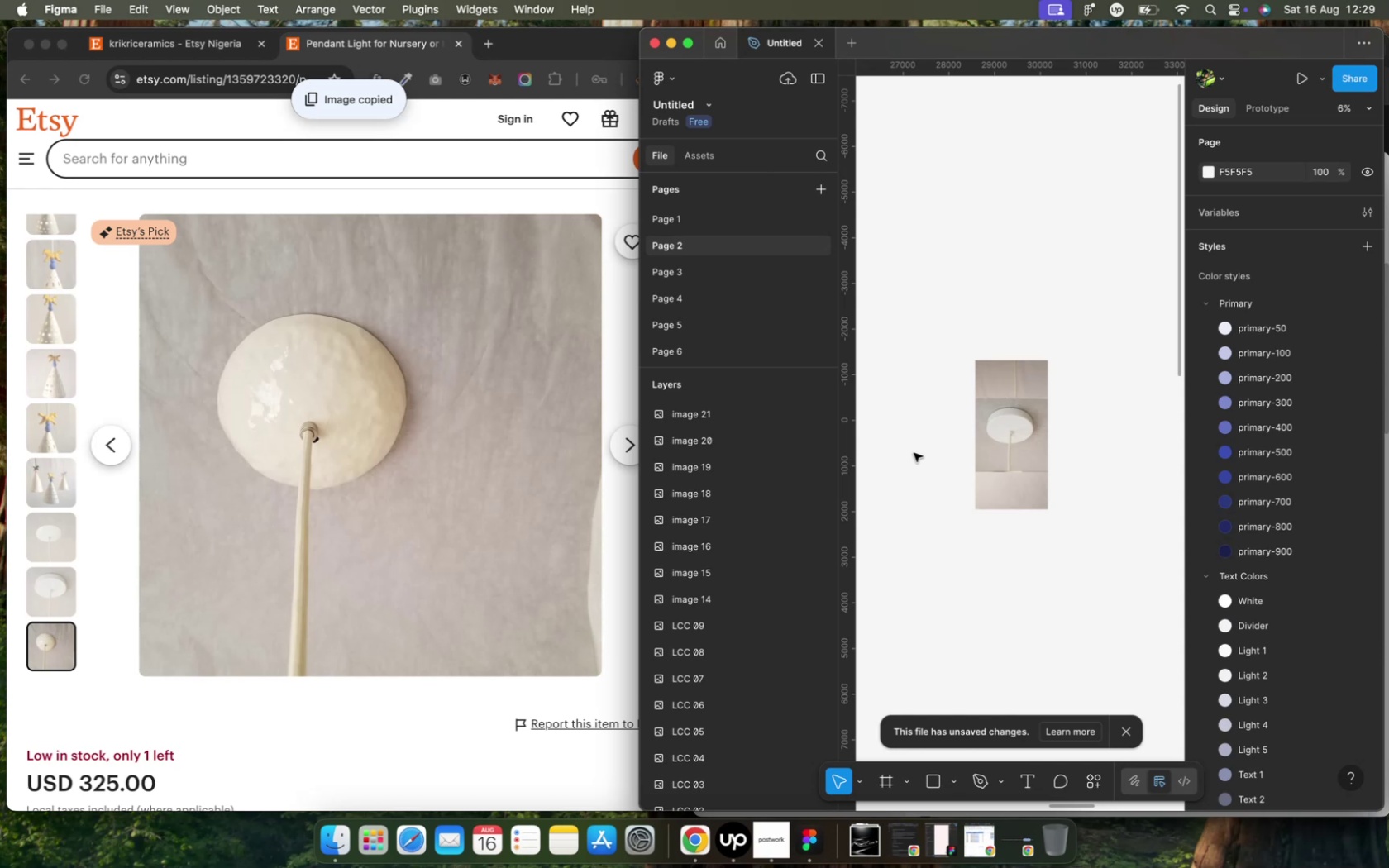 
key(Meta+V)
 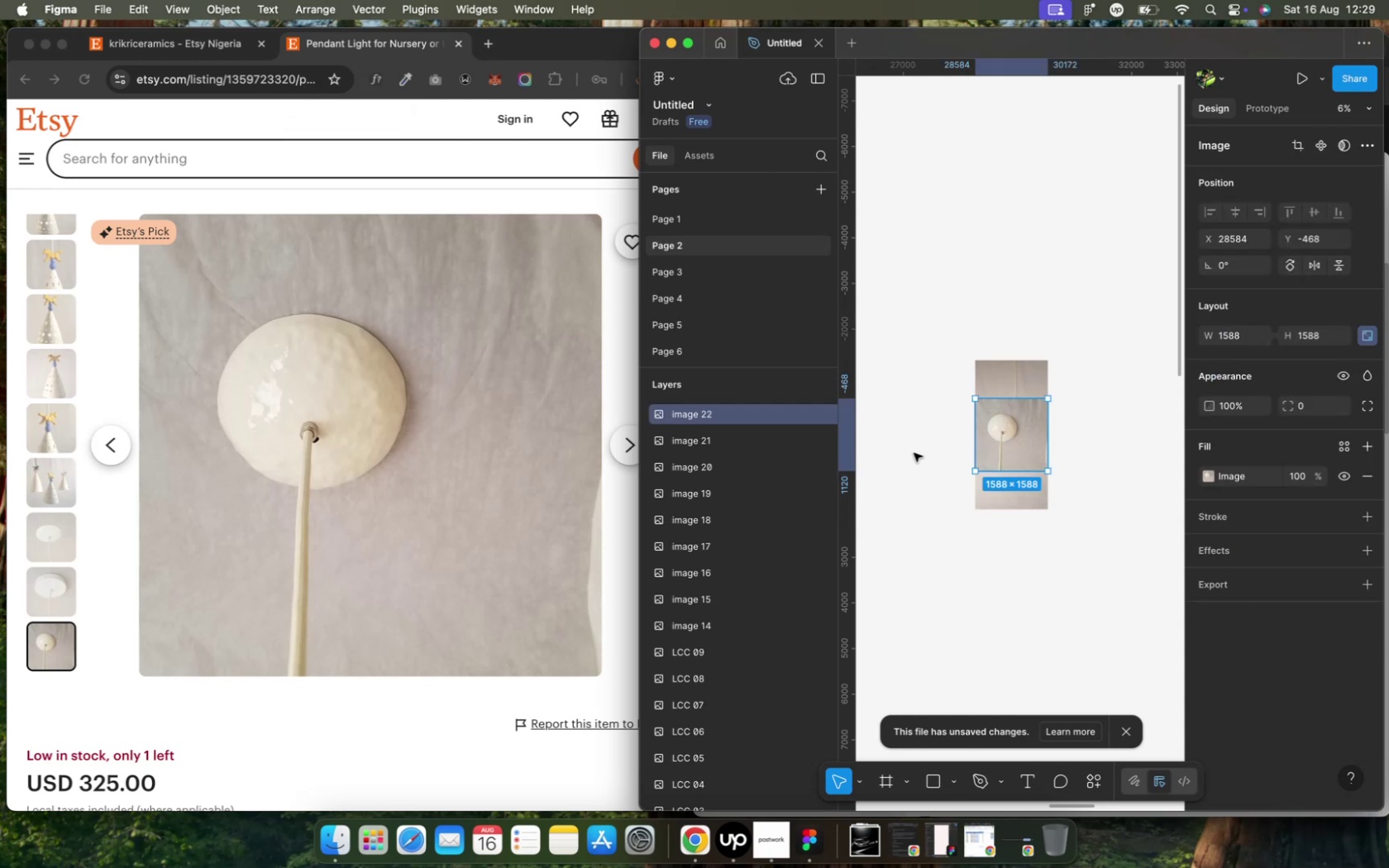 
left_click([914, 453])
 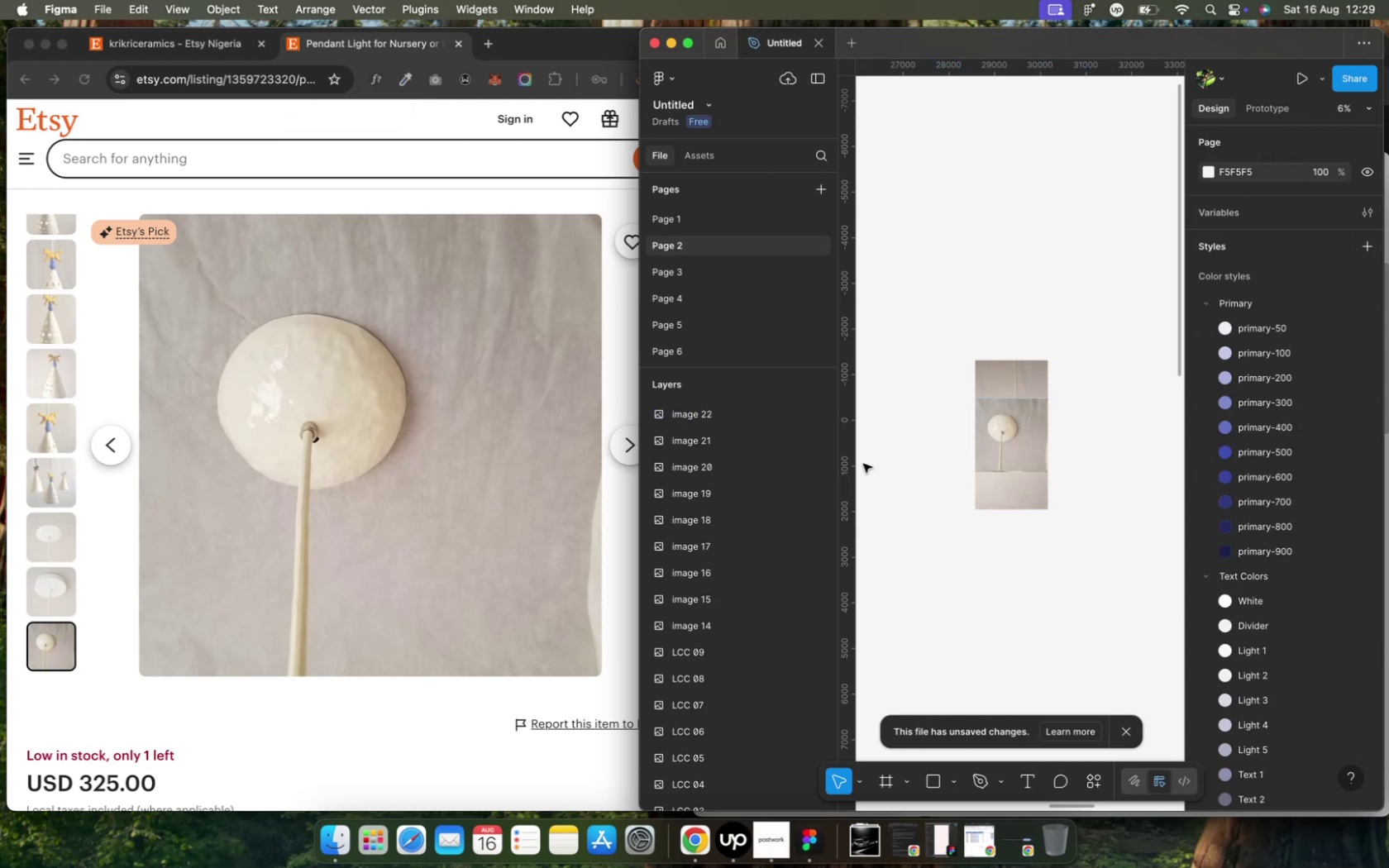 
scroll: coordinate [419, 720], scroll_direction: down, amount: 6.0
 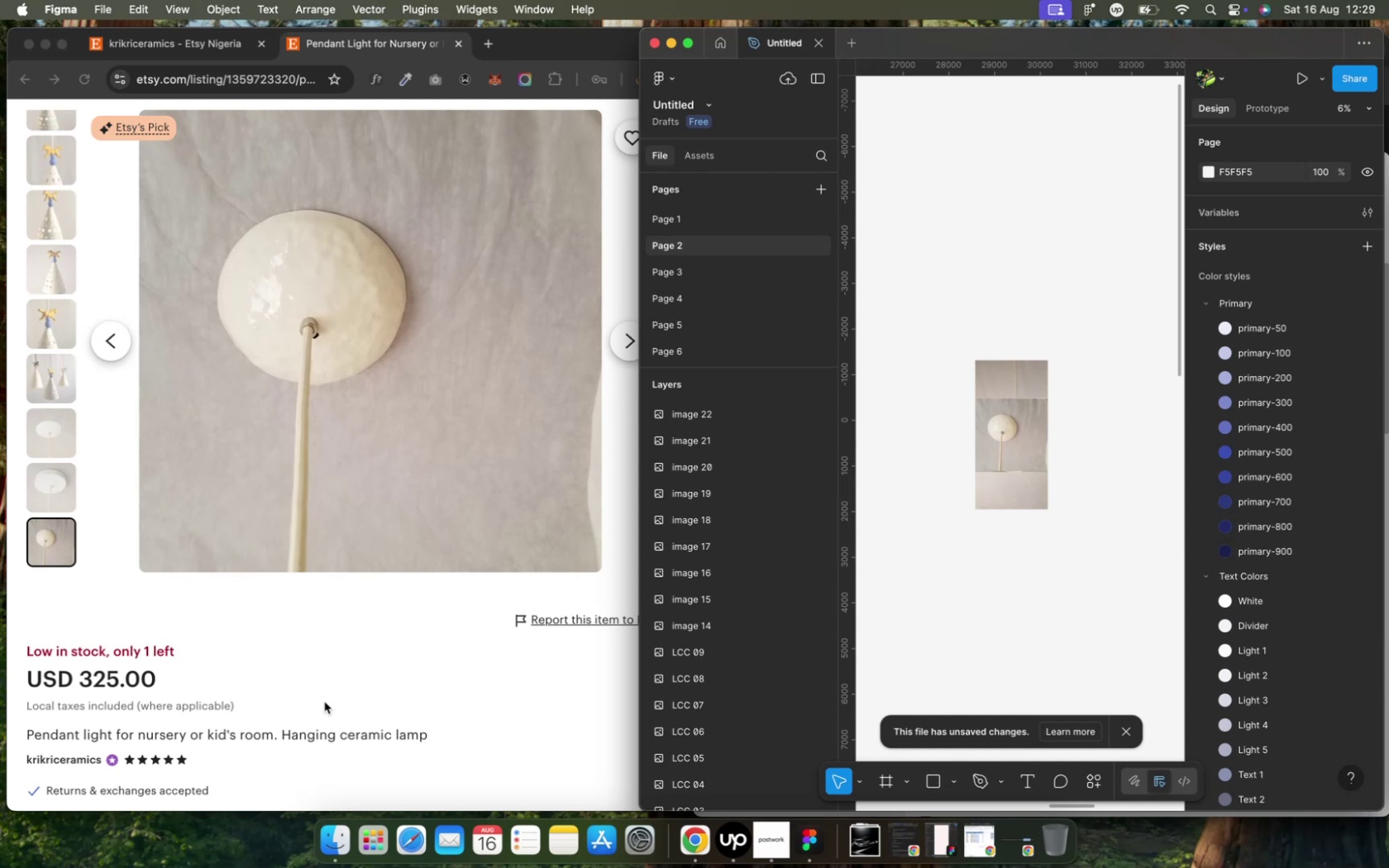 
wait(18.34)
 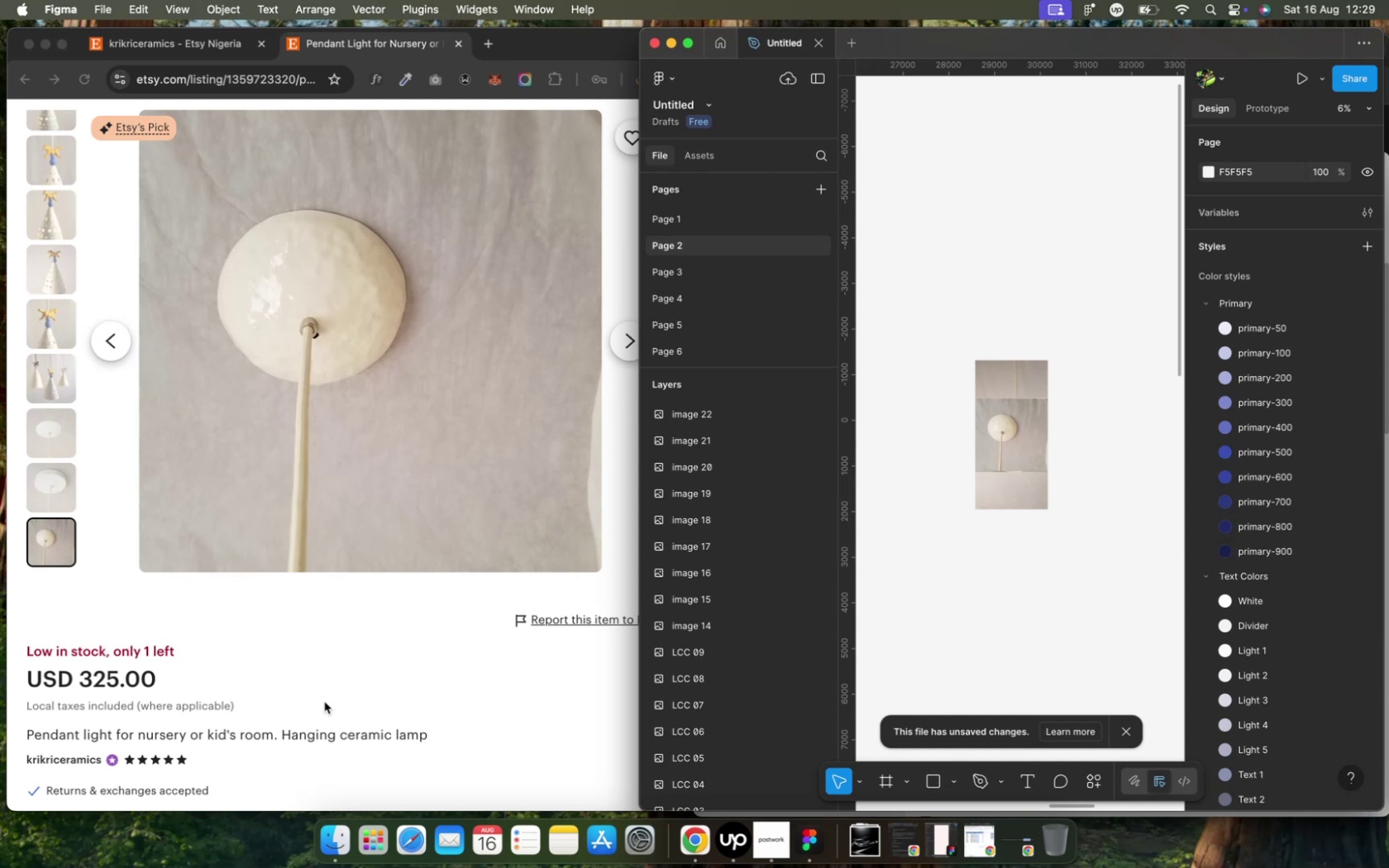 
left_click_drag(start_coordinate=[928, 327], to_coordinate=[1083, 634])
 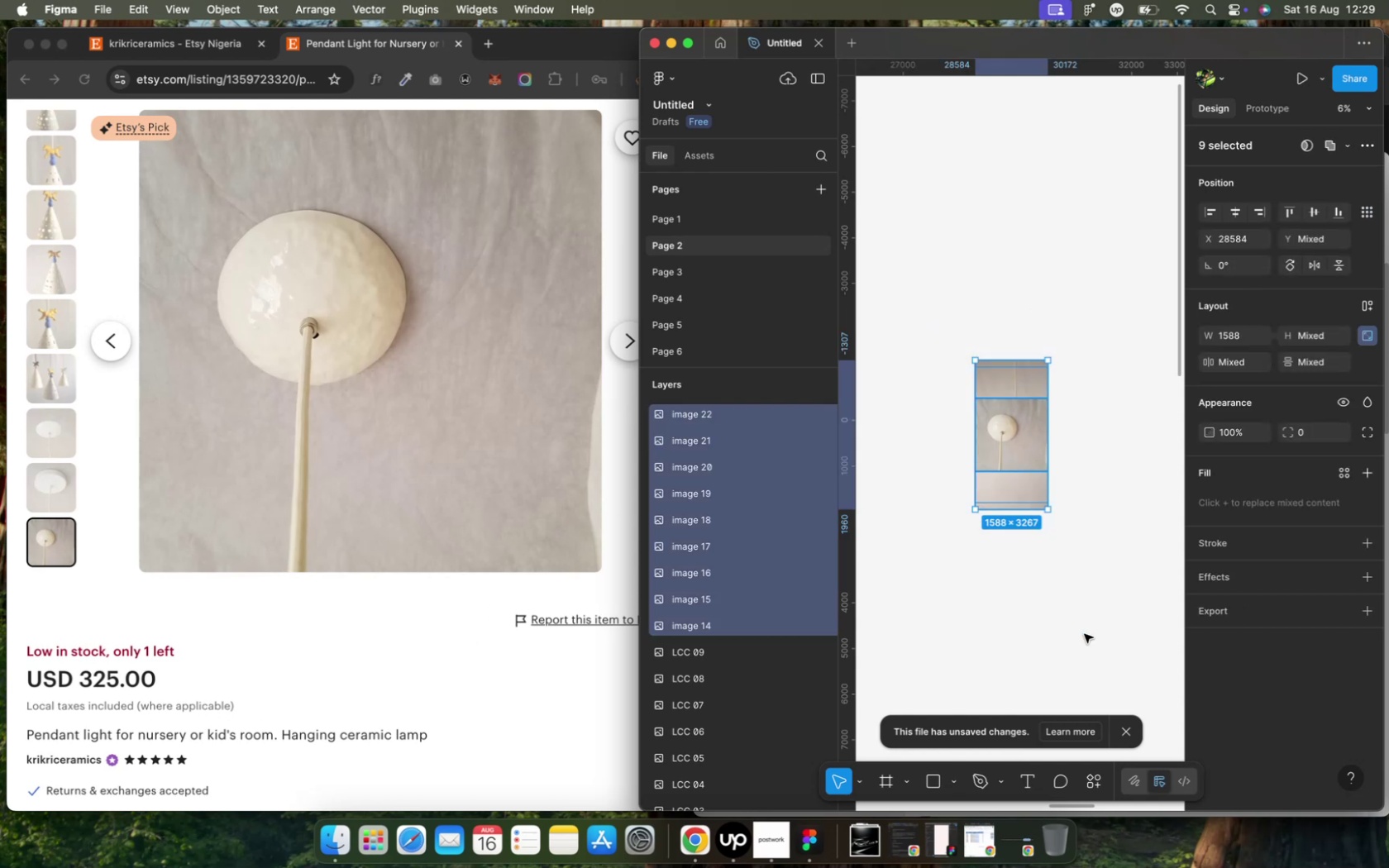 
key(Meta+R)
 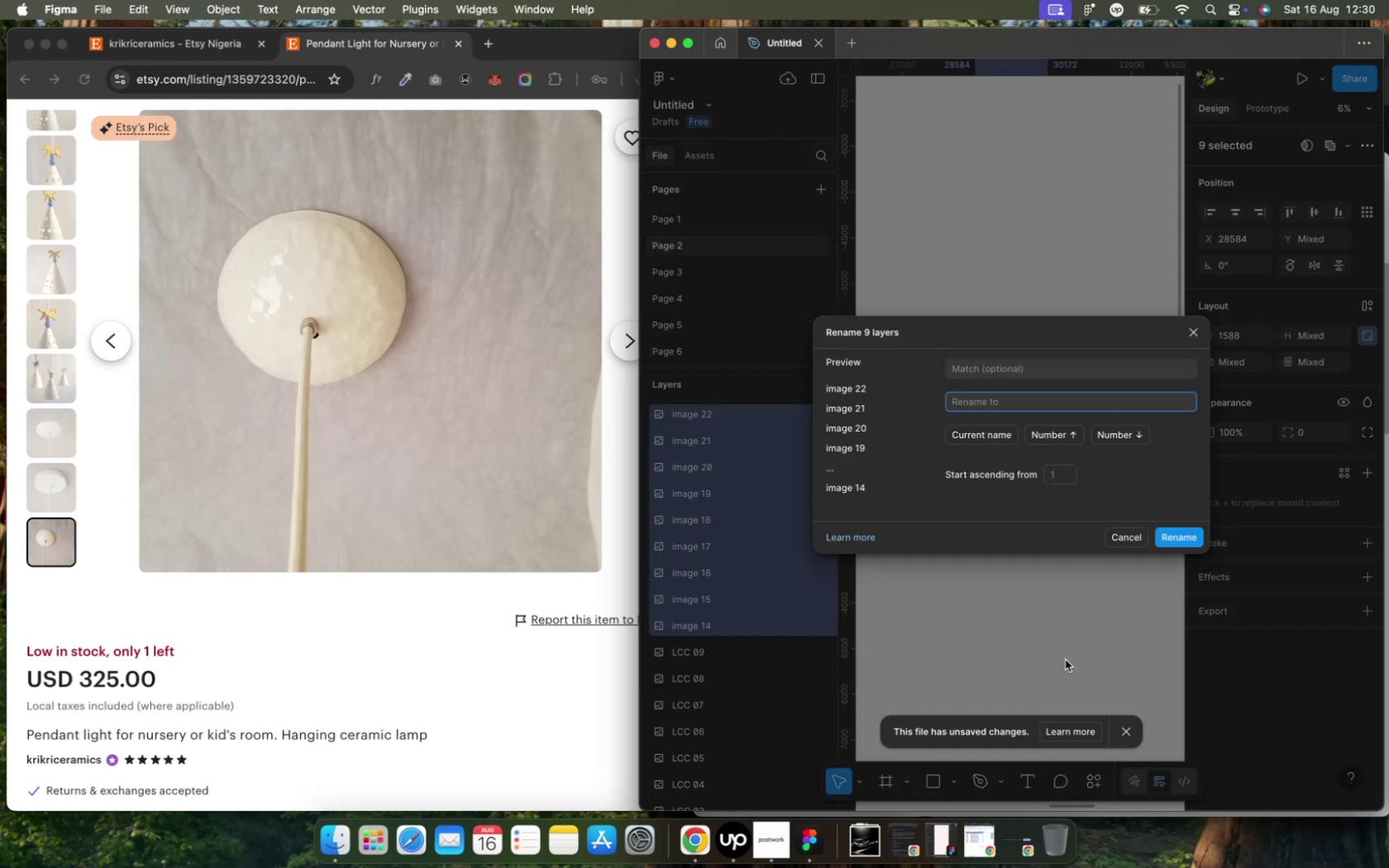 
wait(12.2)
 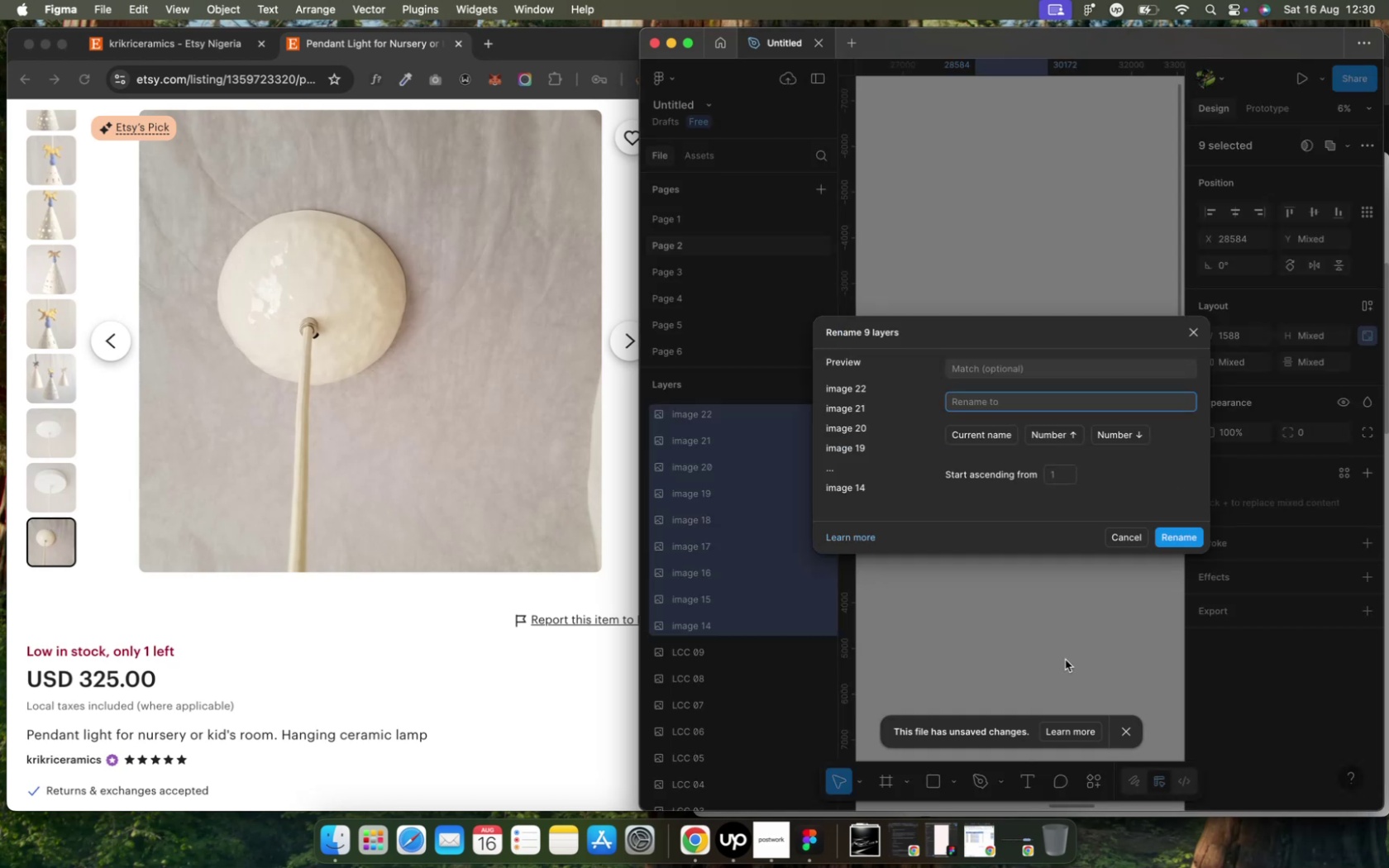 
left_click([980, 403])
 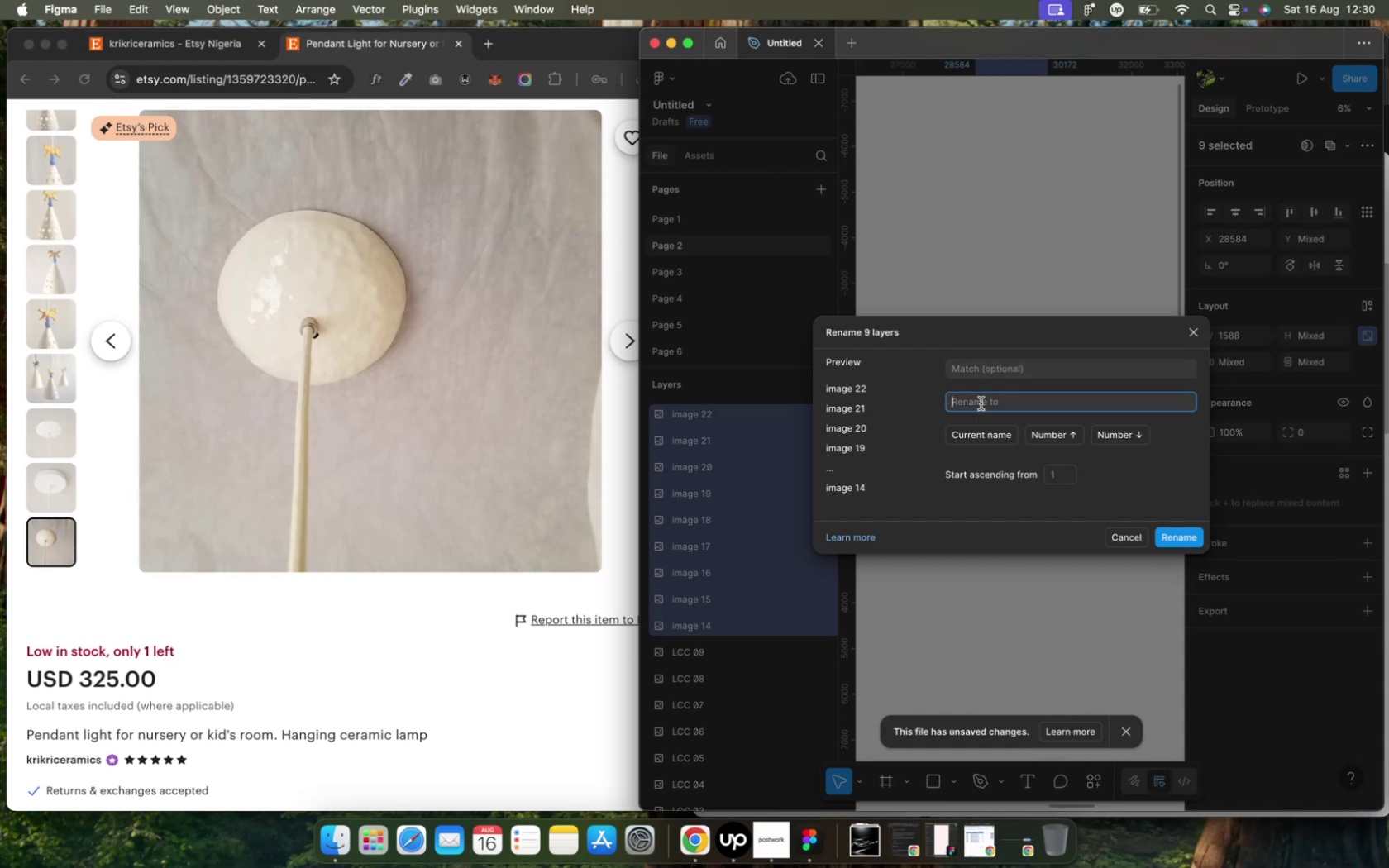 
wait(5.61)
 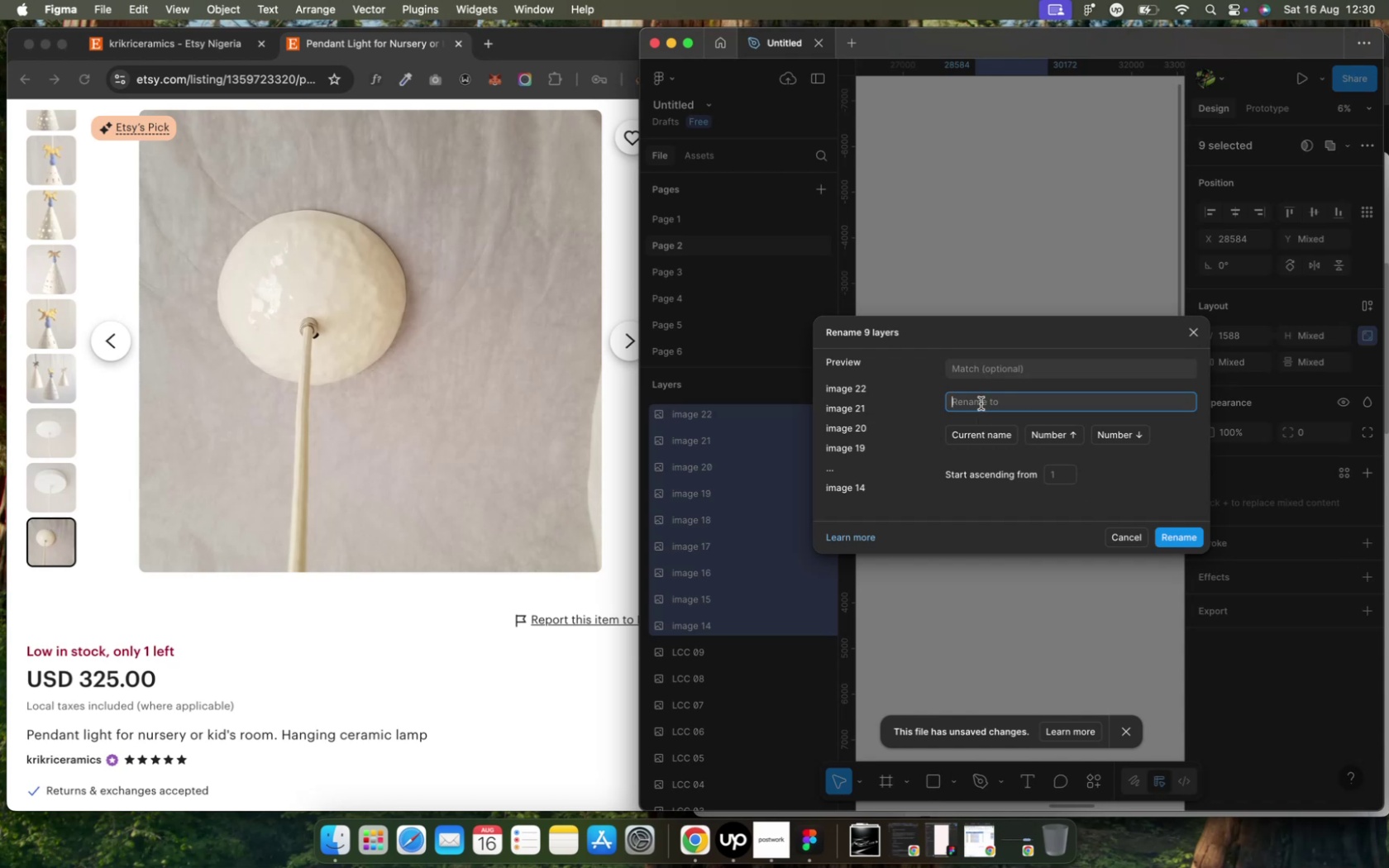 
type(PLNKR)
 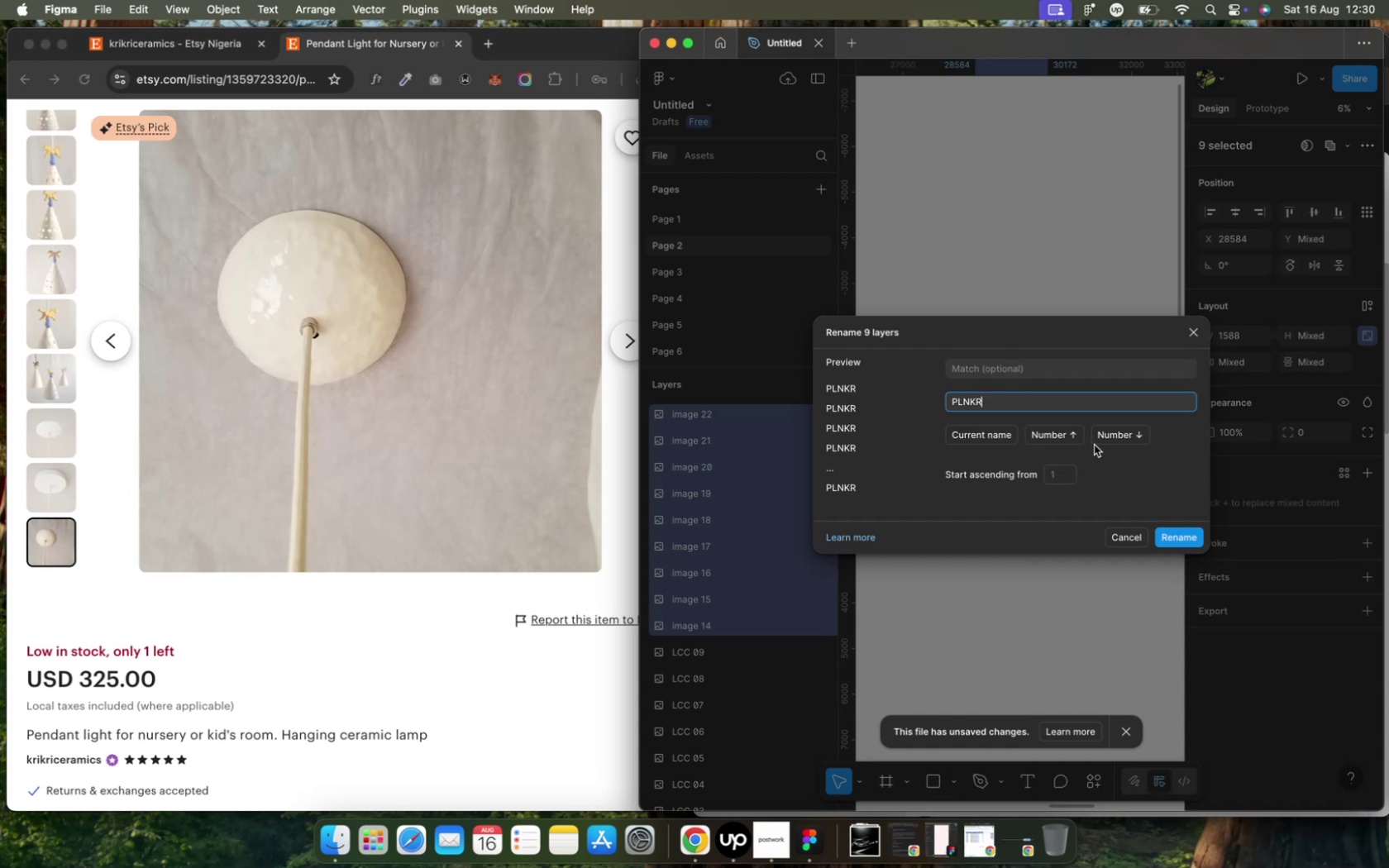 
key(Space)
 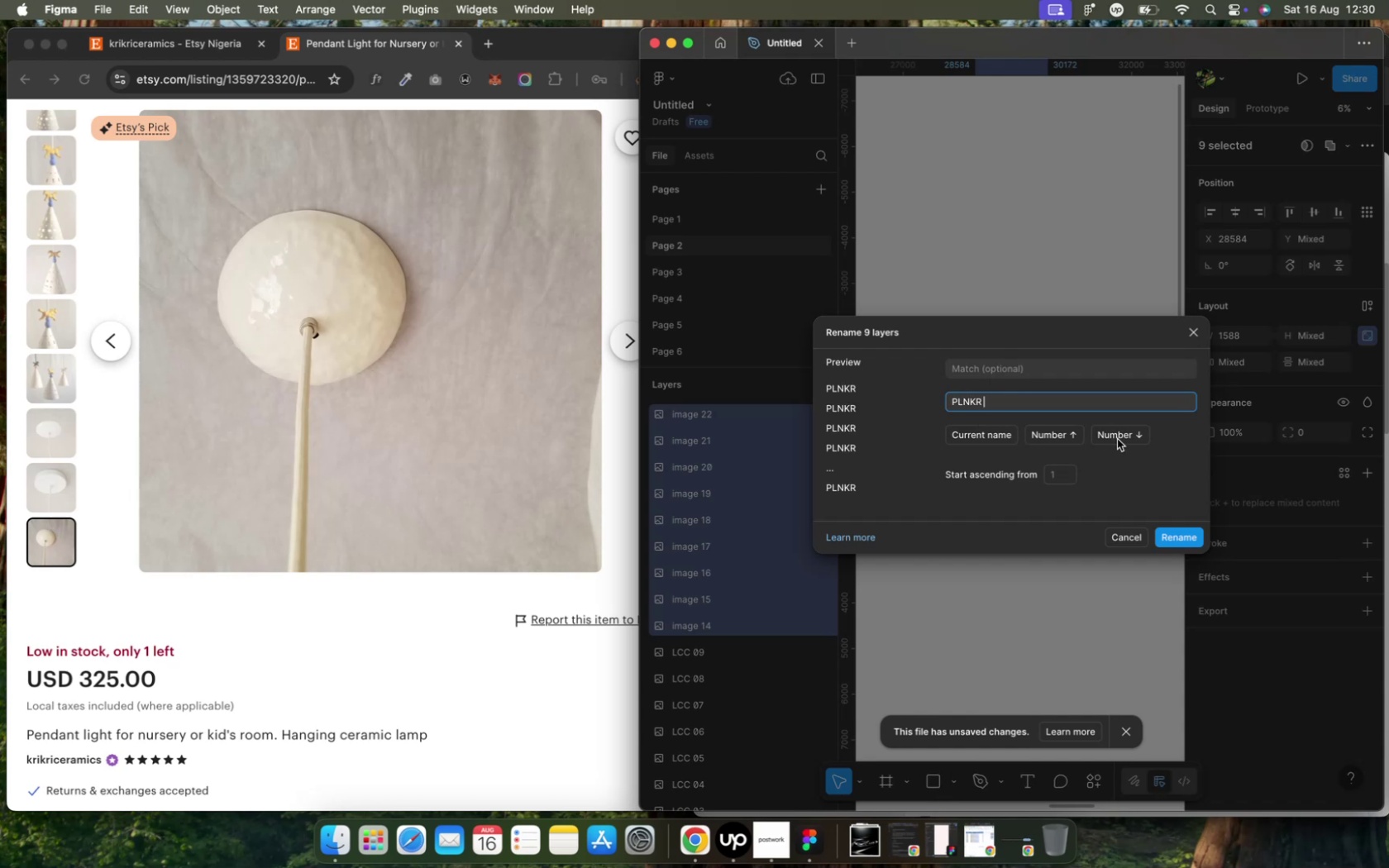 
left_click([1116, 438])
 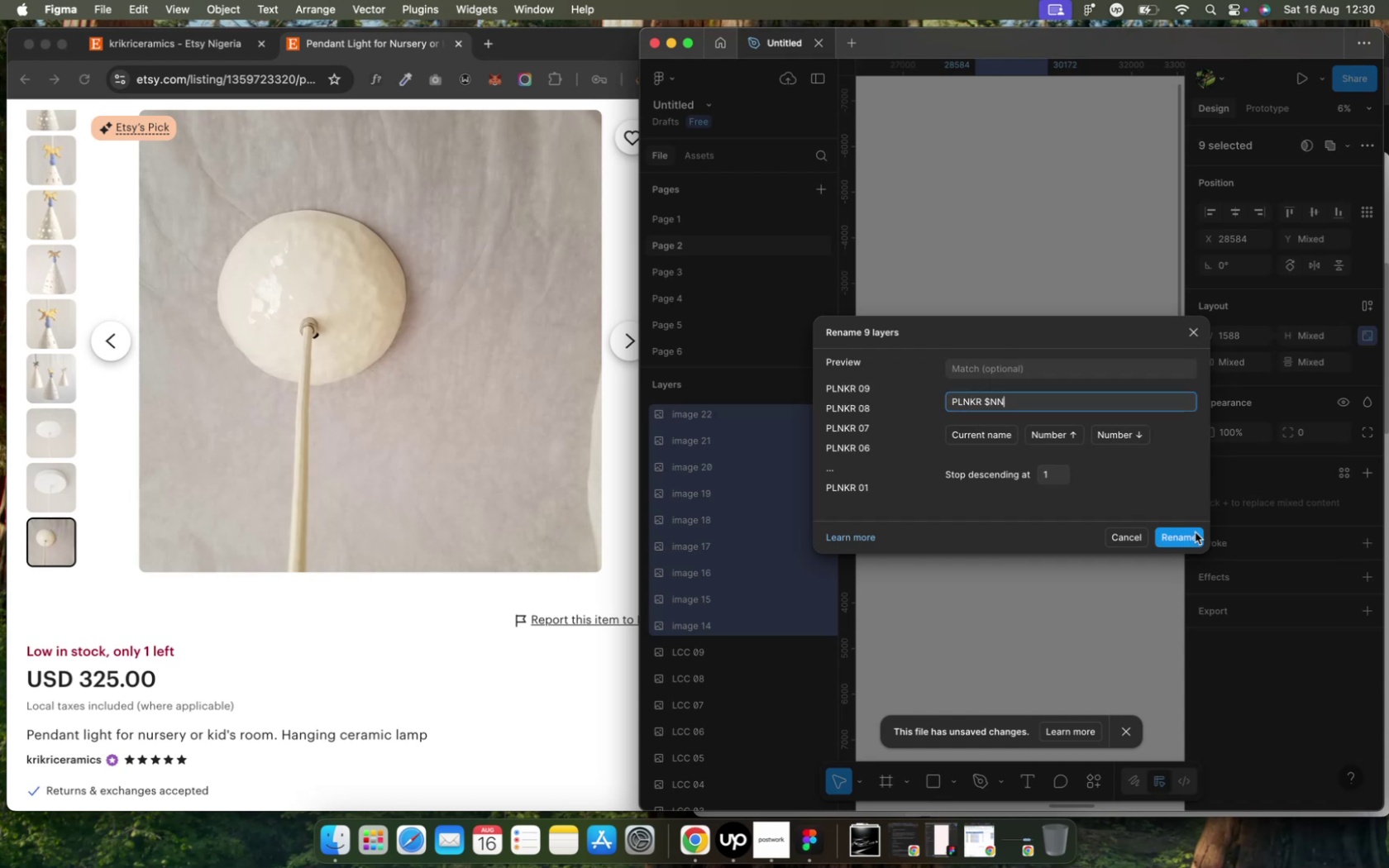 
left_click([1194, 532])
 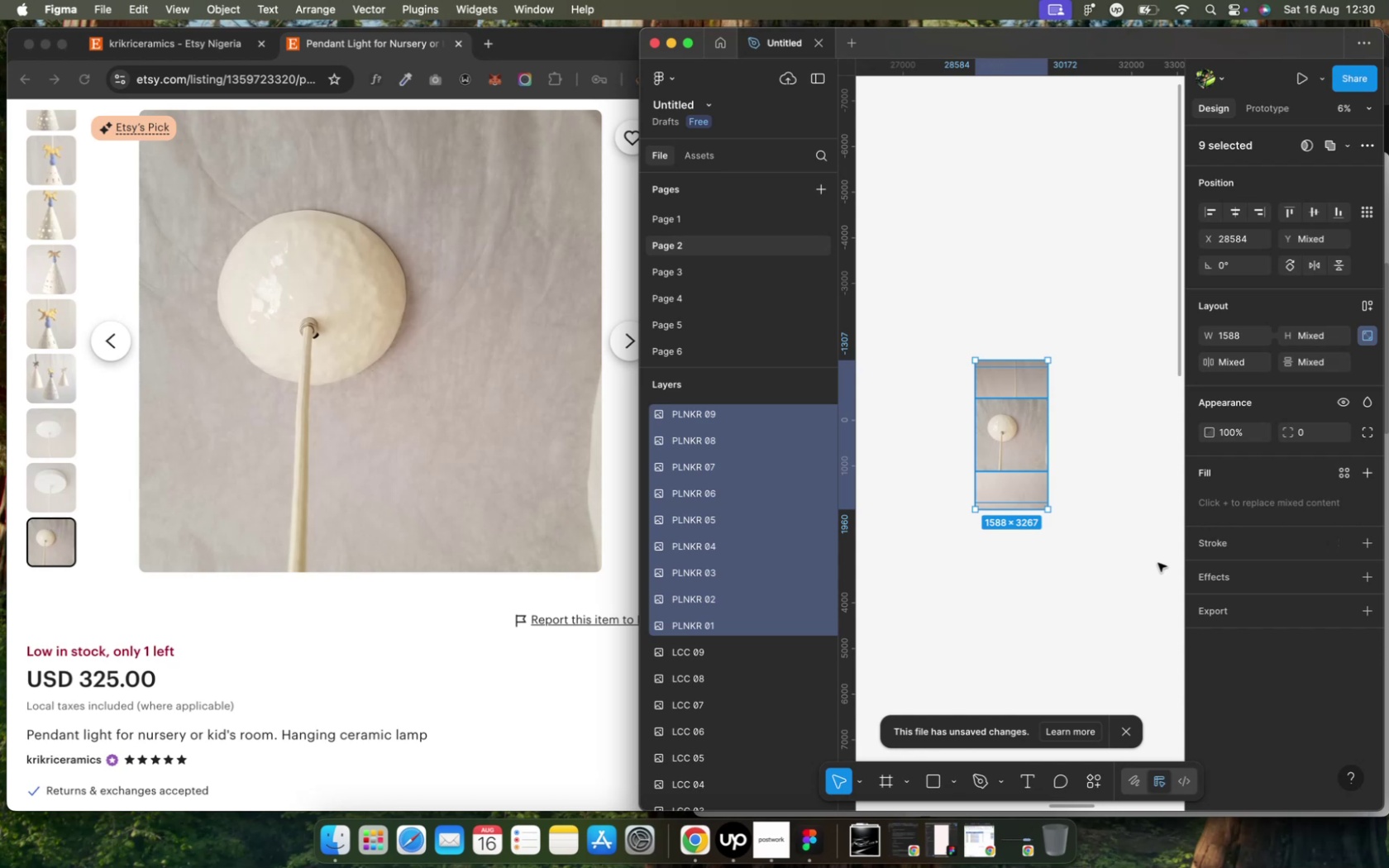 
wait(7.92)
 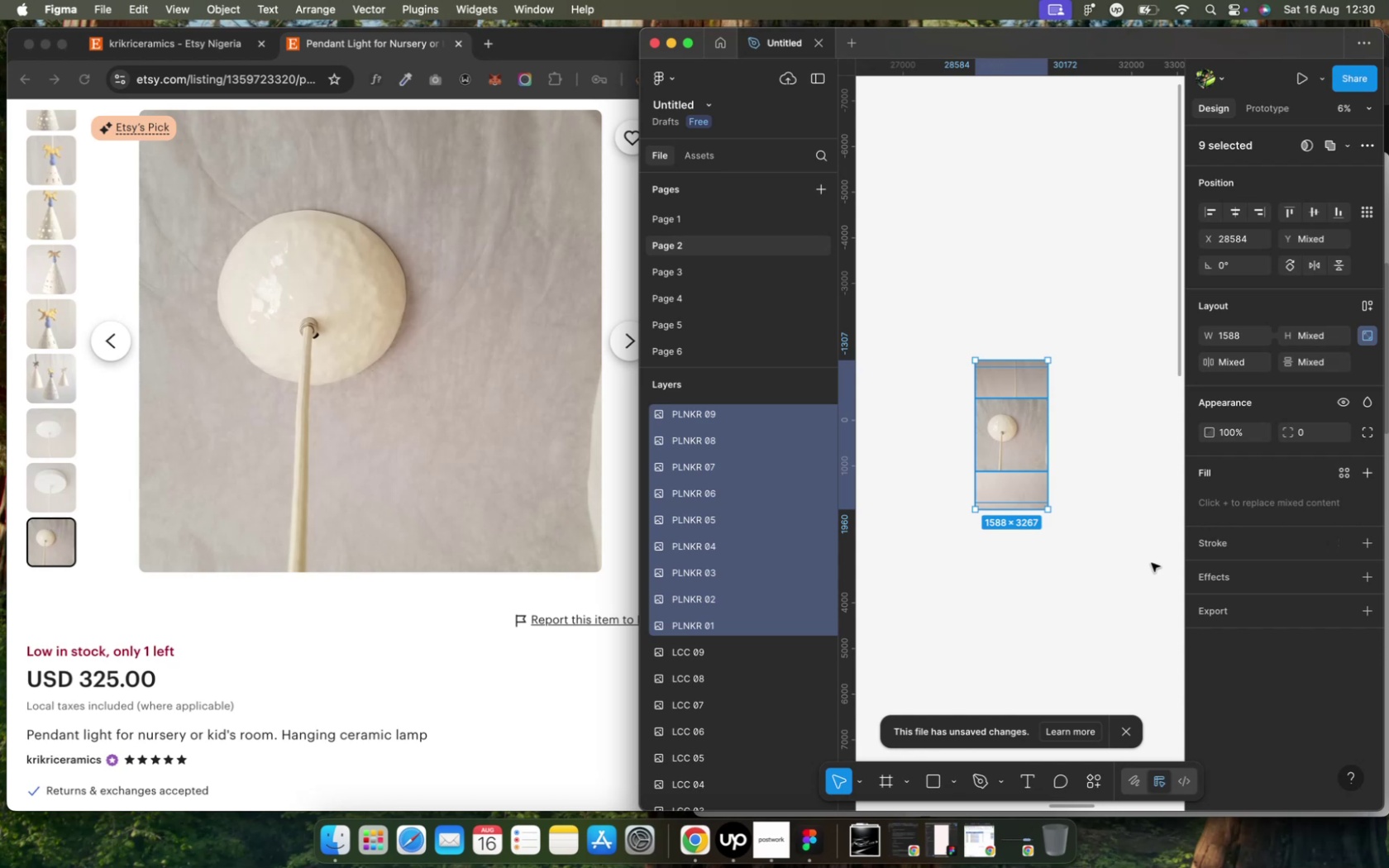 
left_click([1211, 608])
 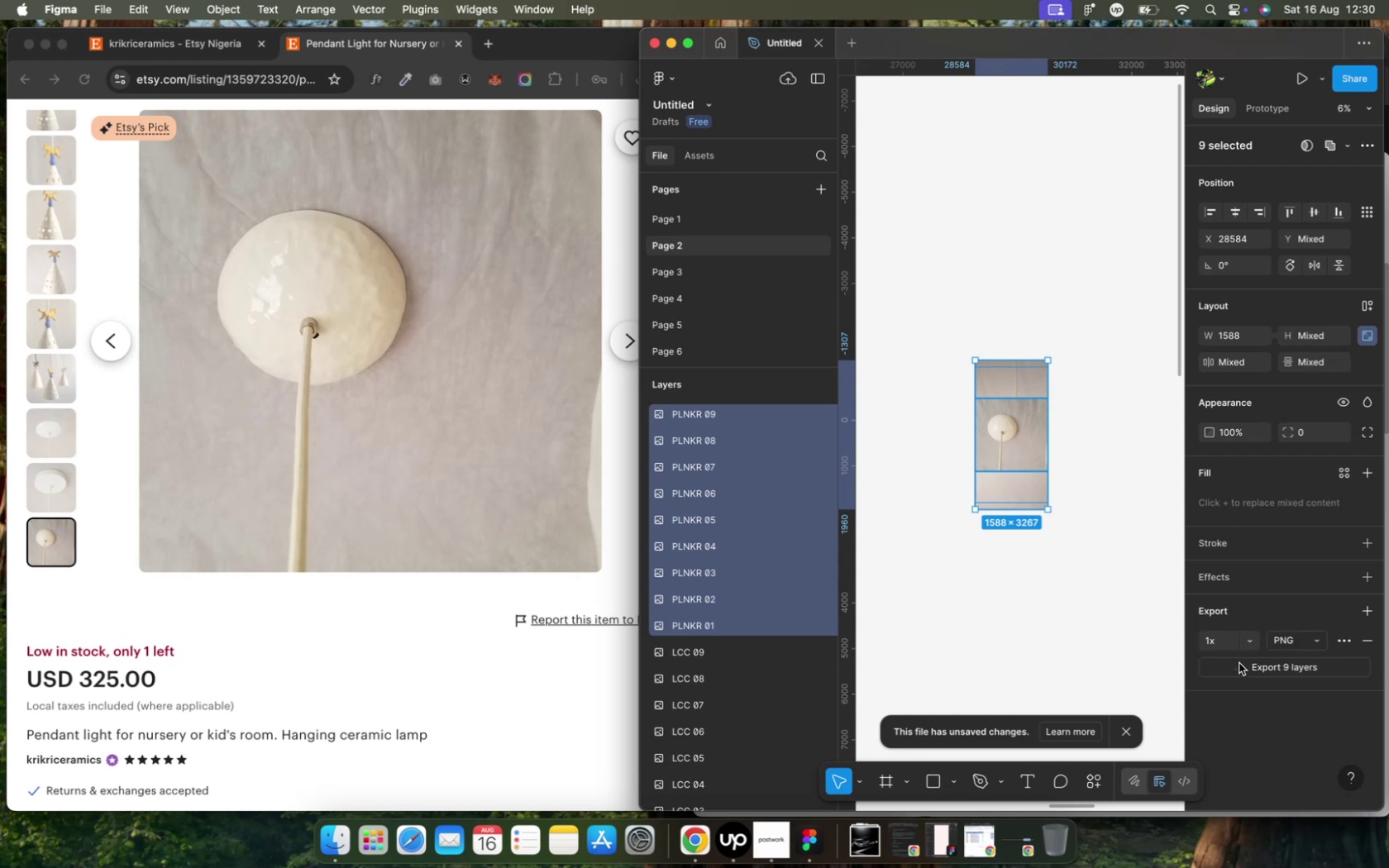 
left_click([1239, 671])
 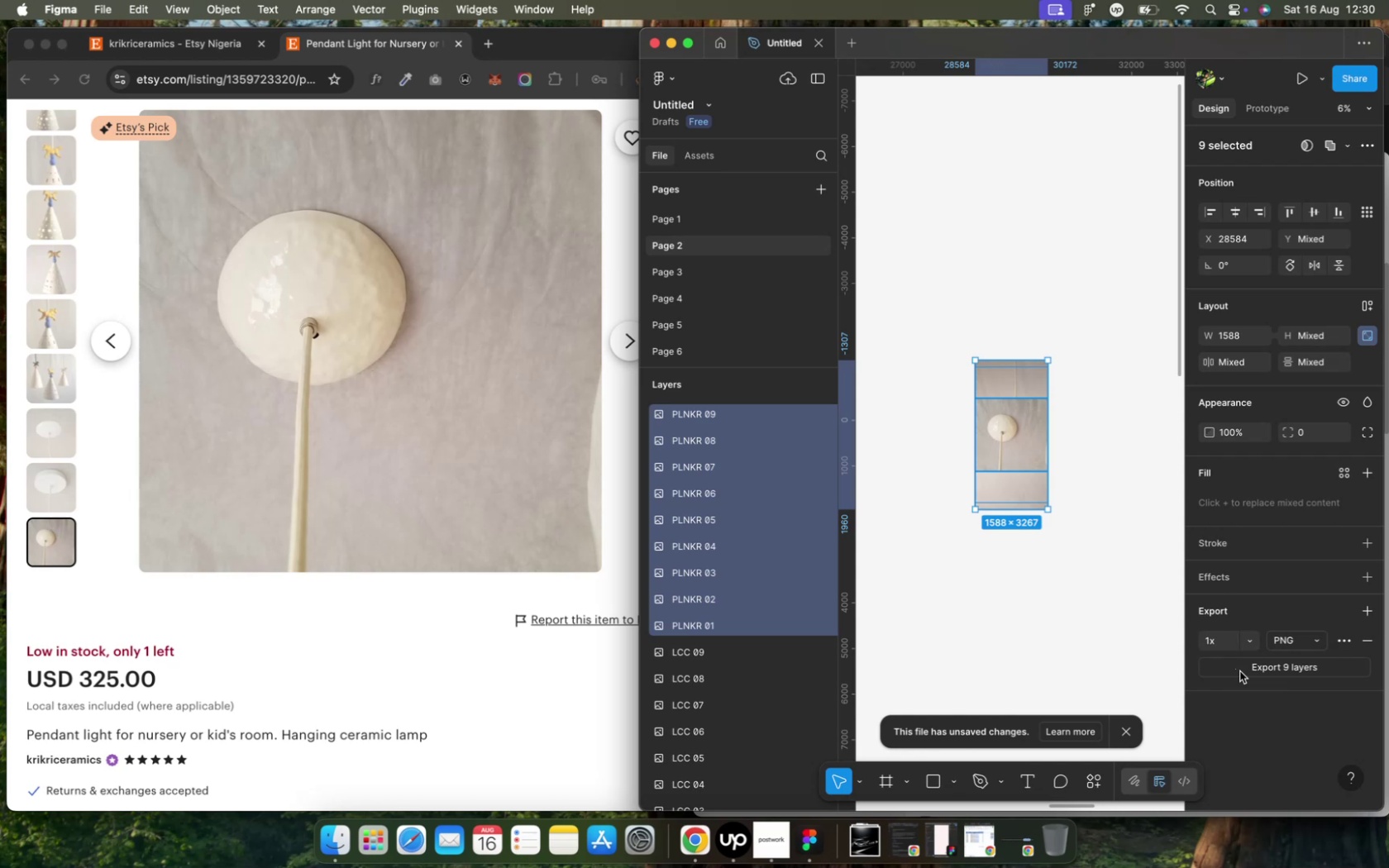 
wait(11.74)
 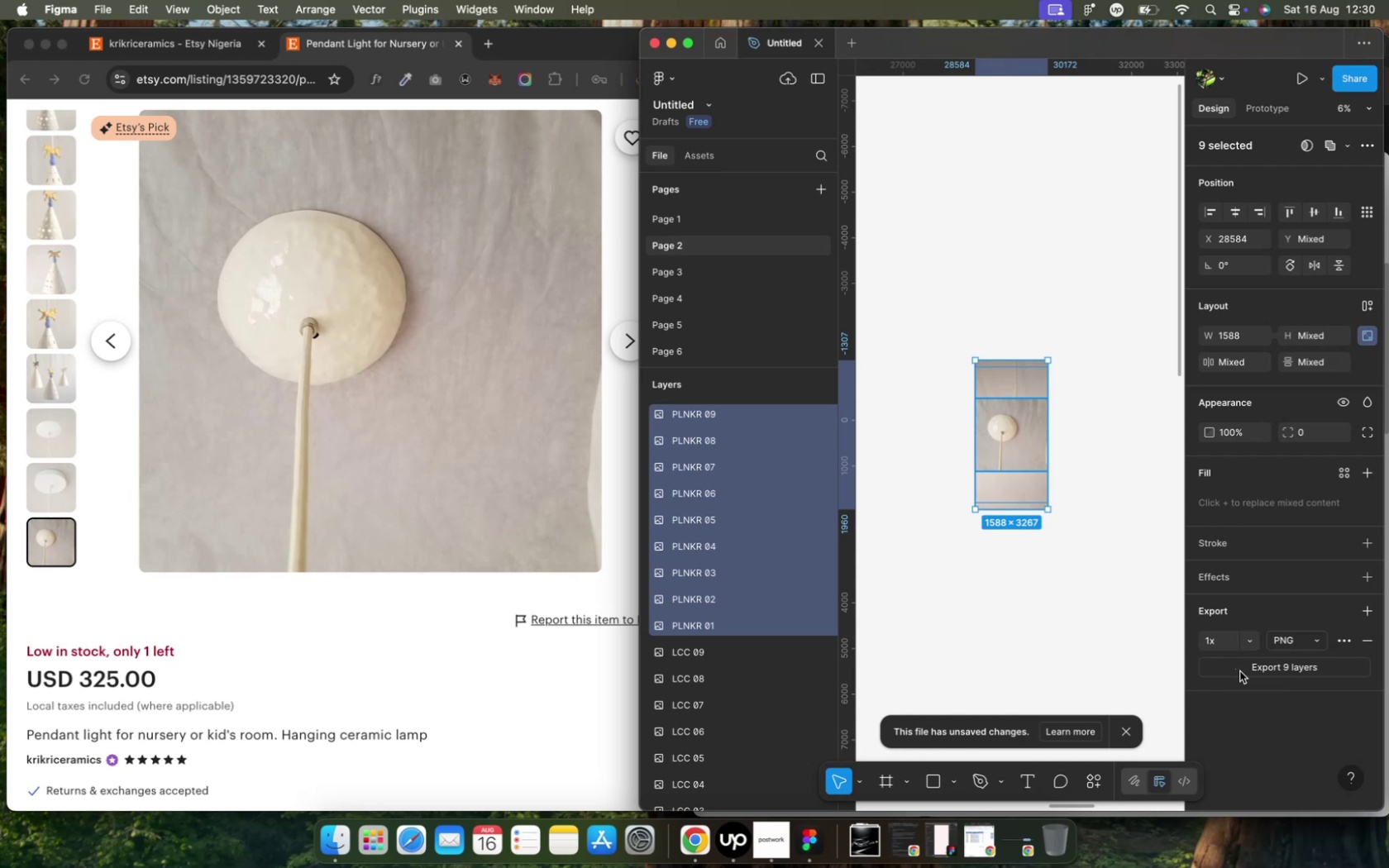 
left_click([1279, 670])
 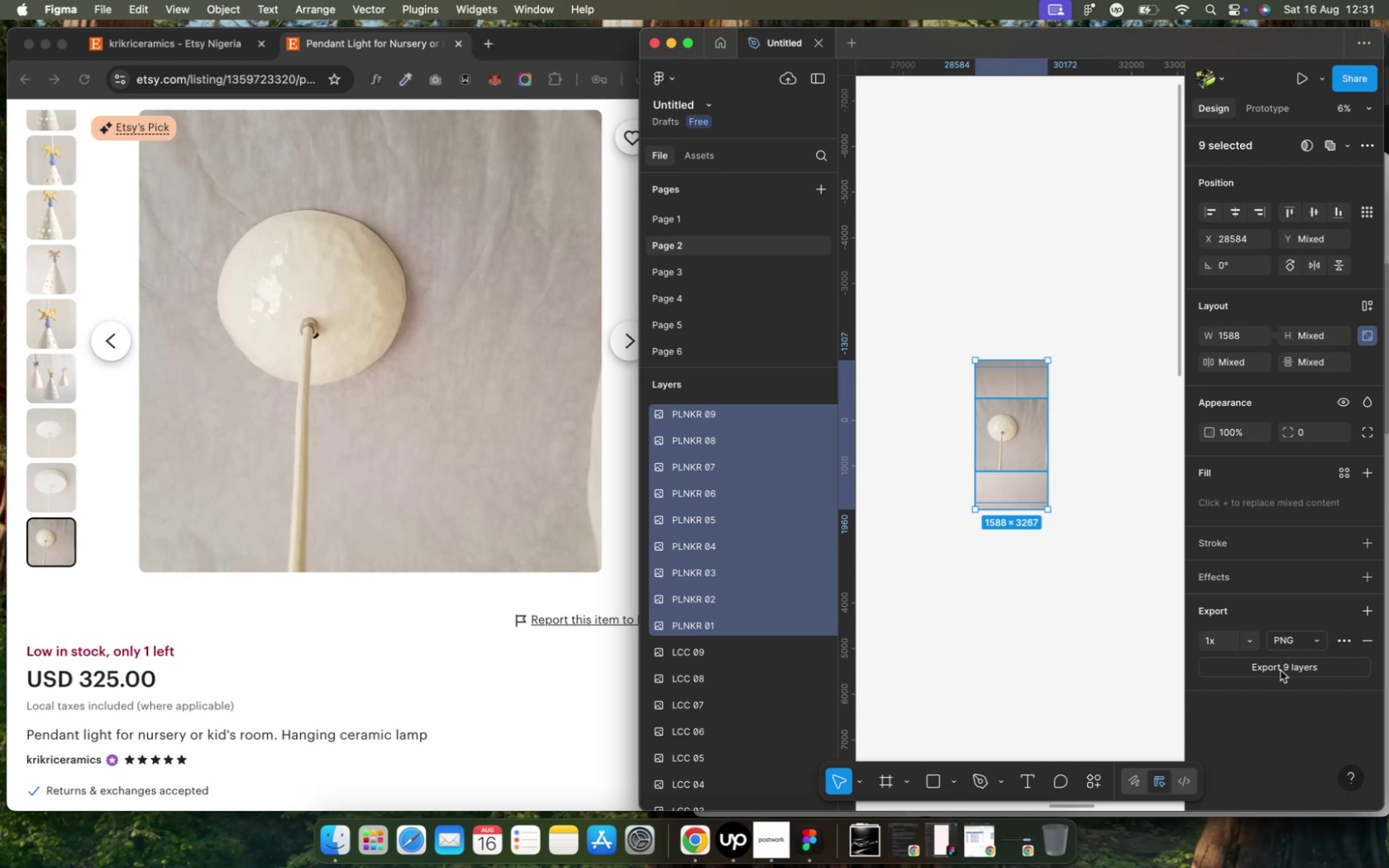 
wait(18.29)
 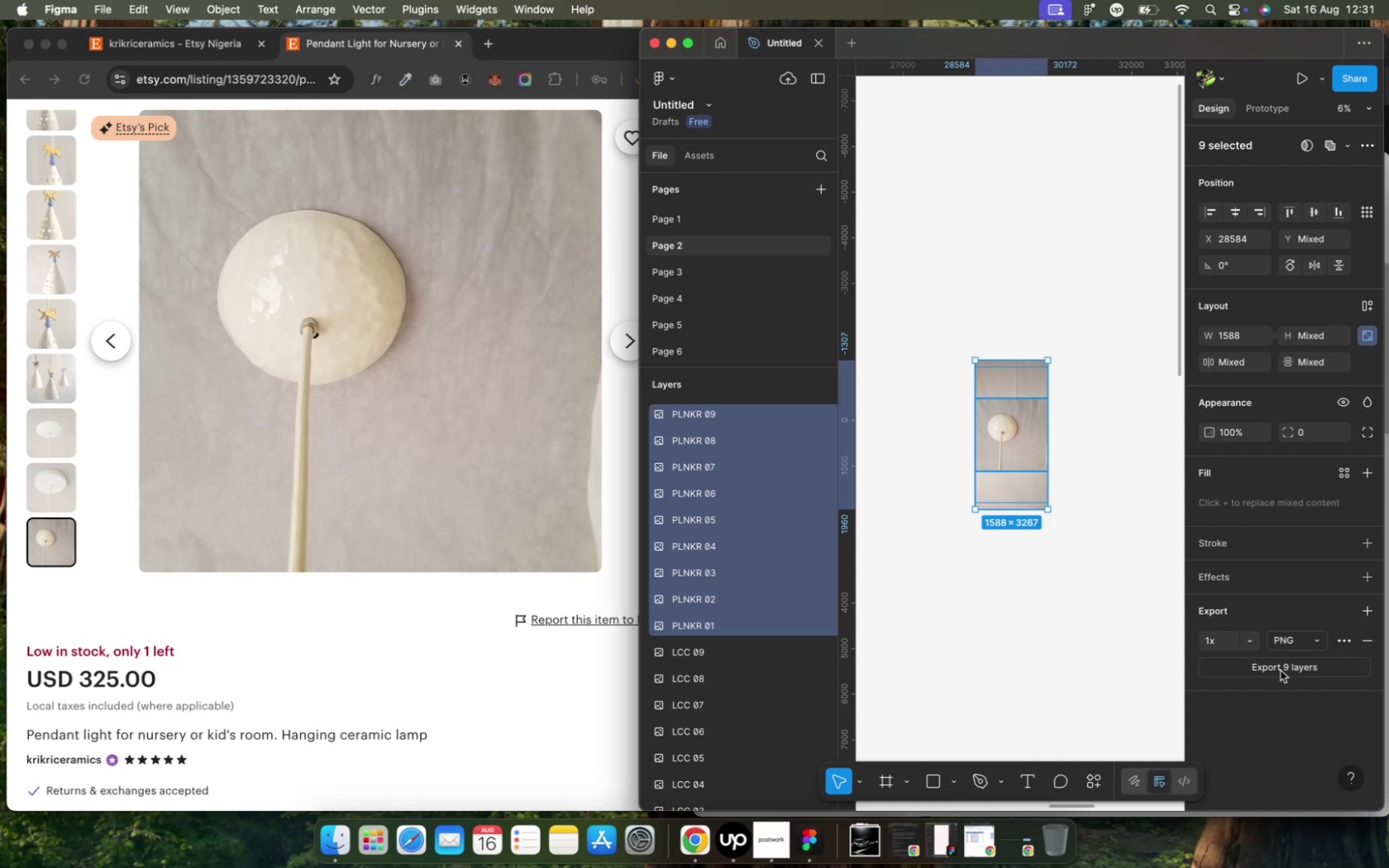 
left_click([1148, 258])
 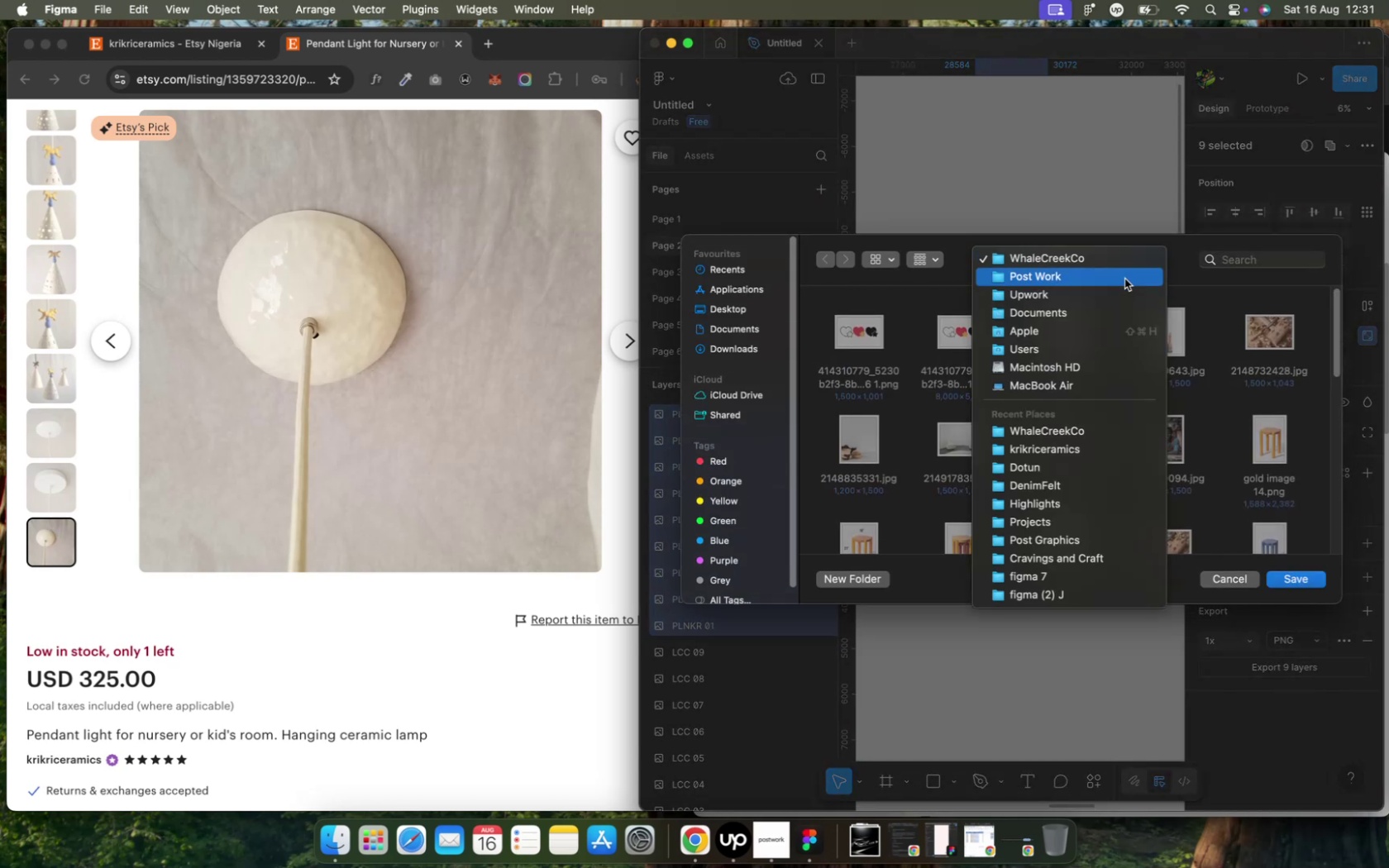 
left_click([1124, 276])
 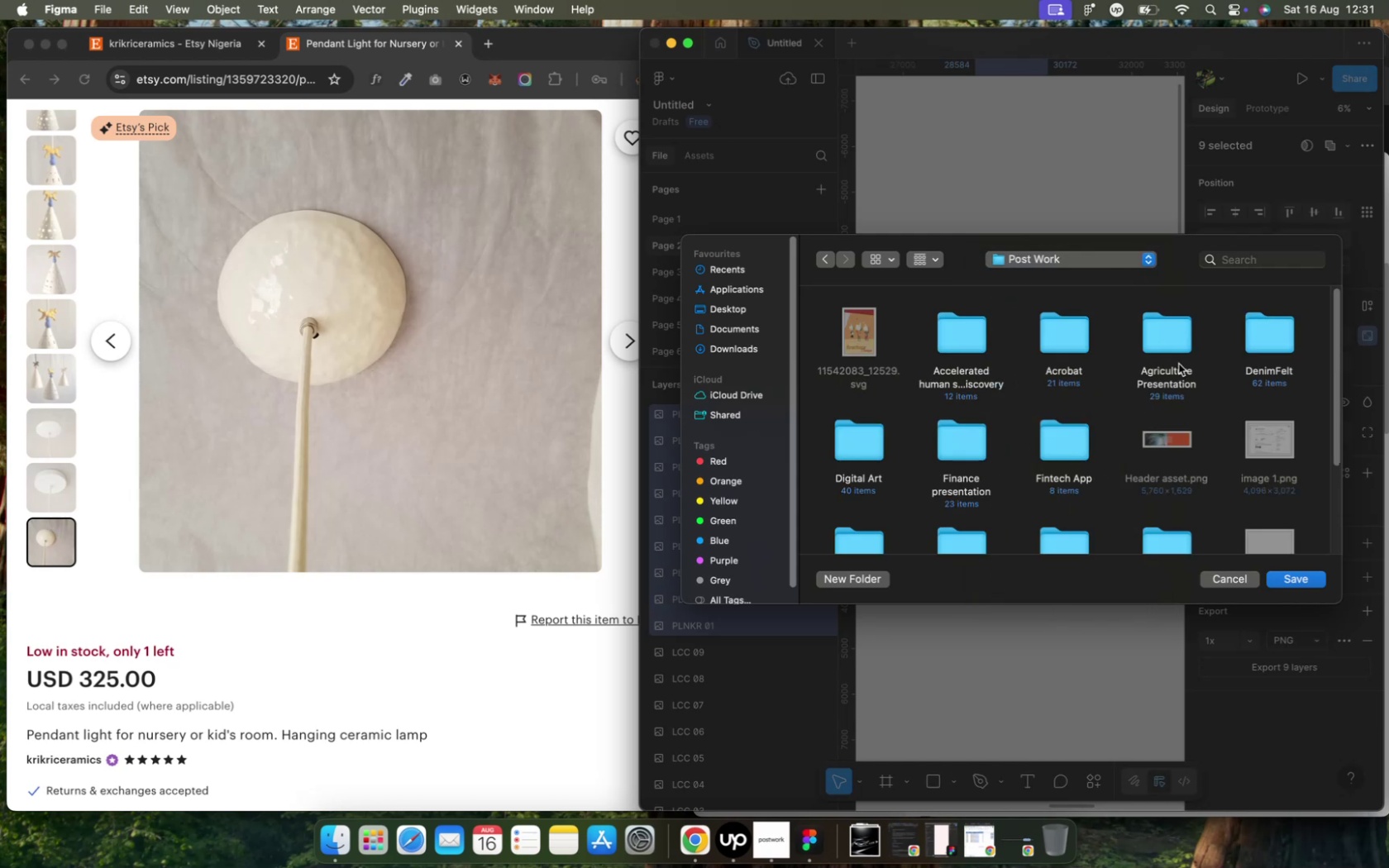 
scroll: coordinate [1136, 525], scroll_direction: down, amount: 7.0
 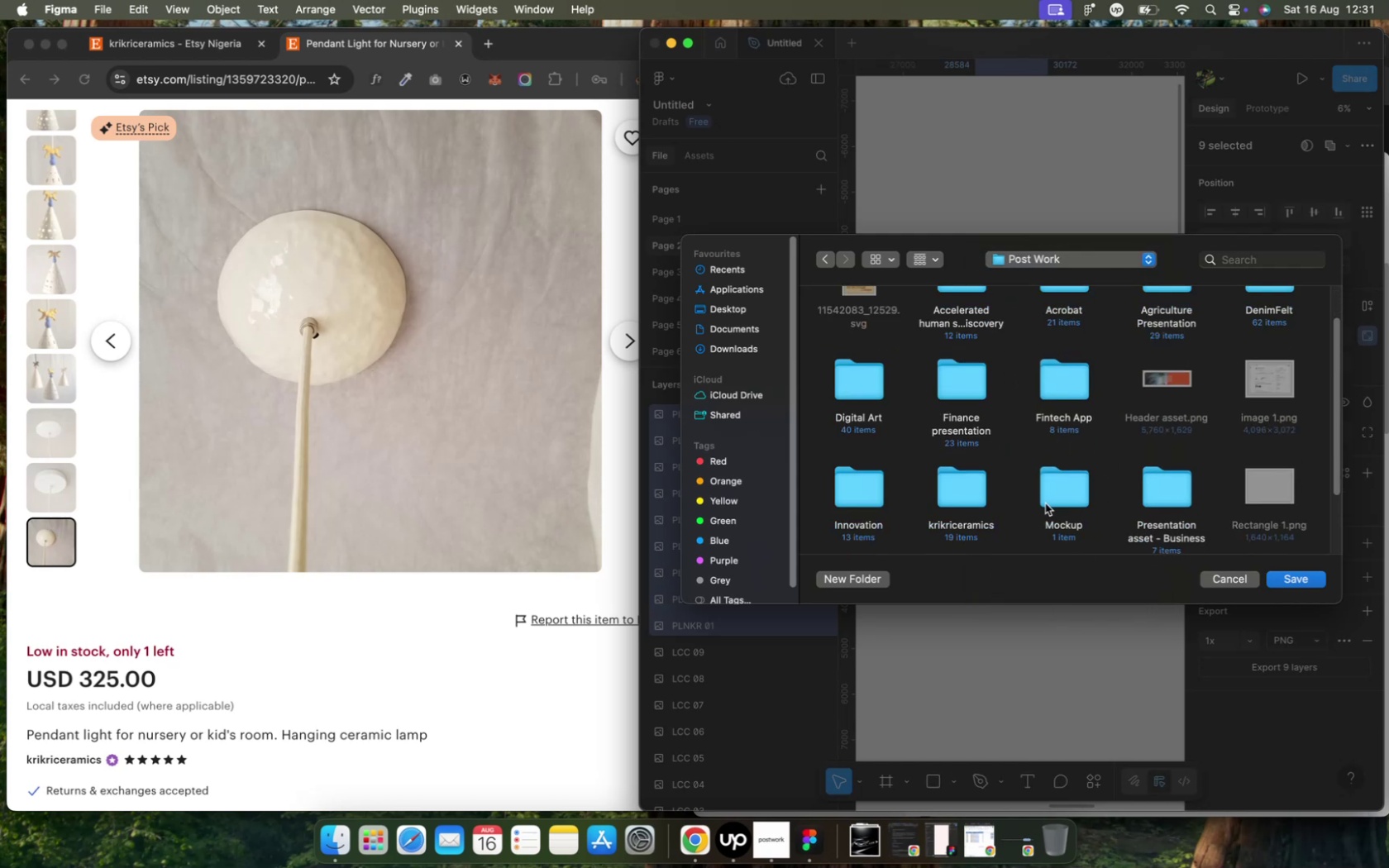 
left_click([976, 498])
 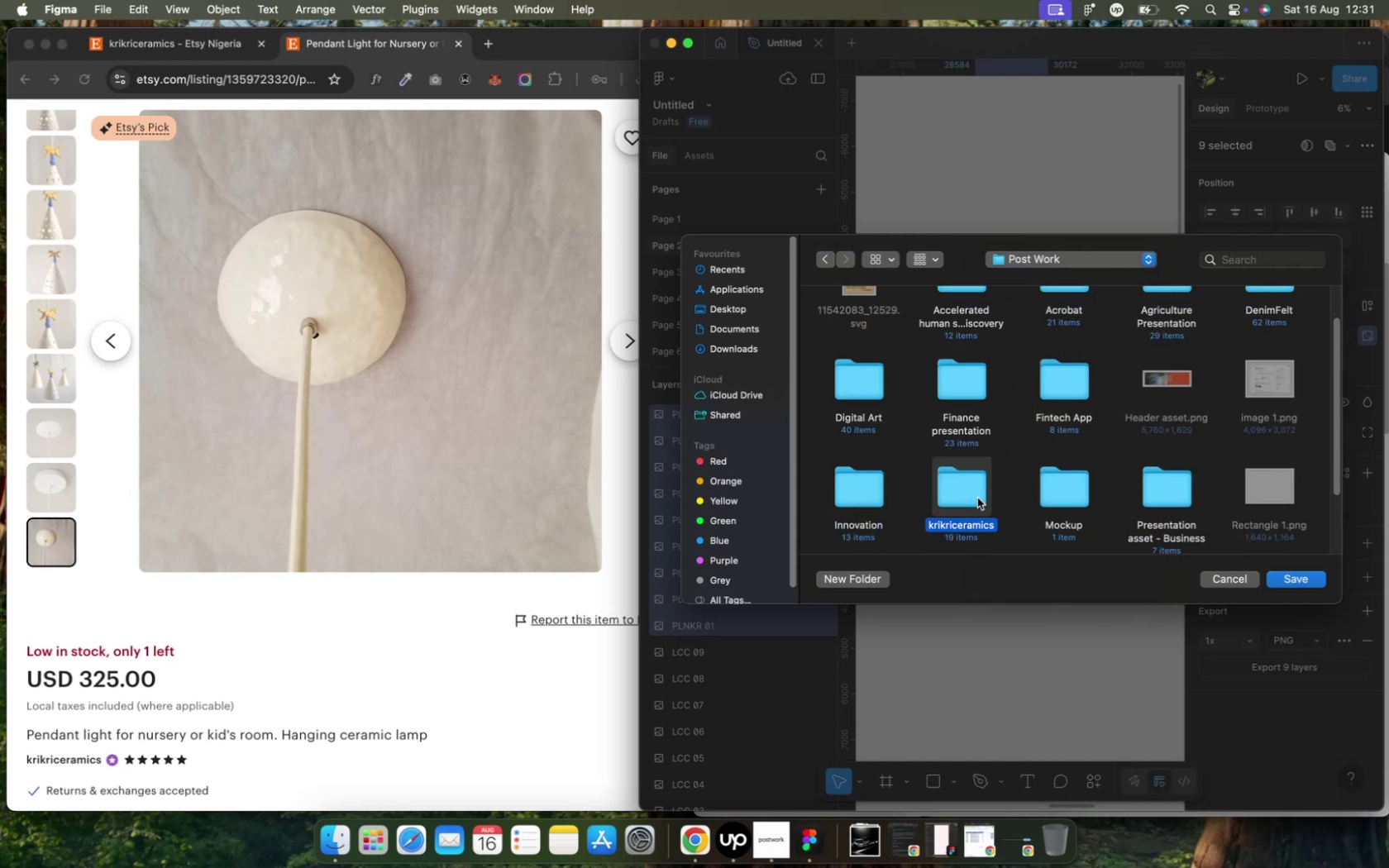 
wait(6.46)
 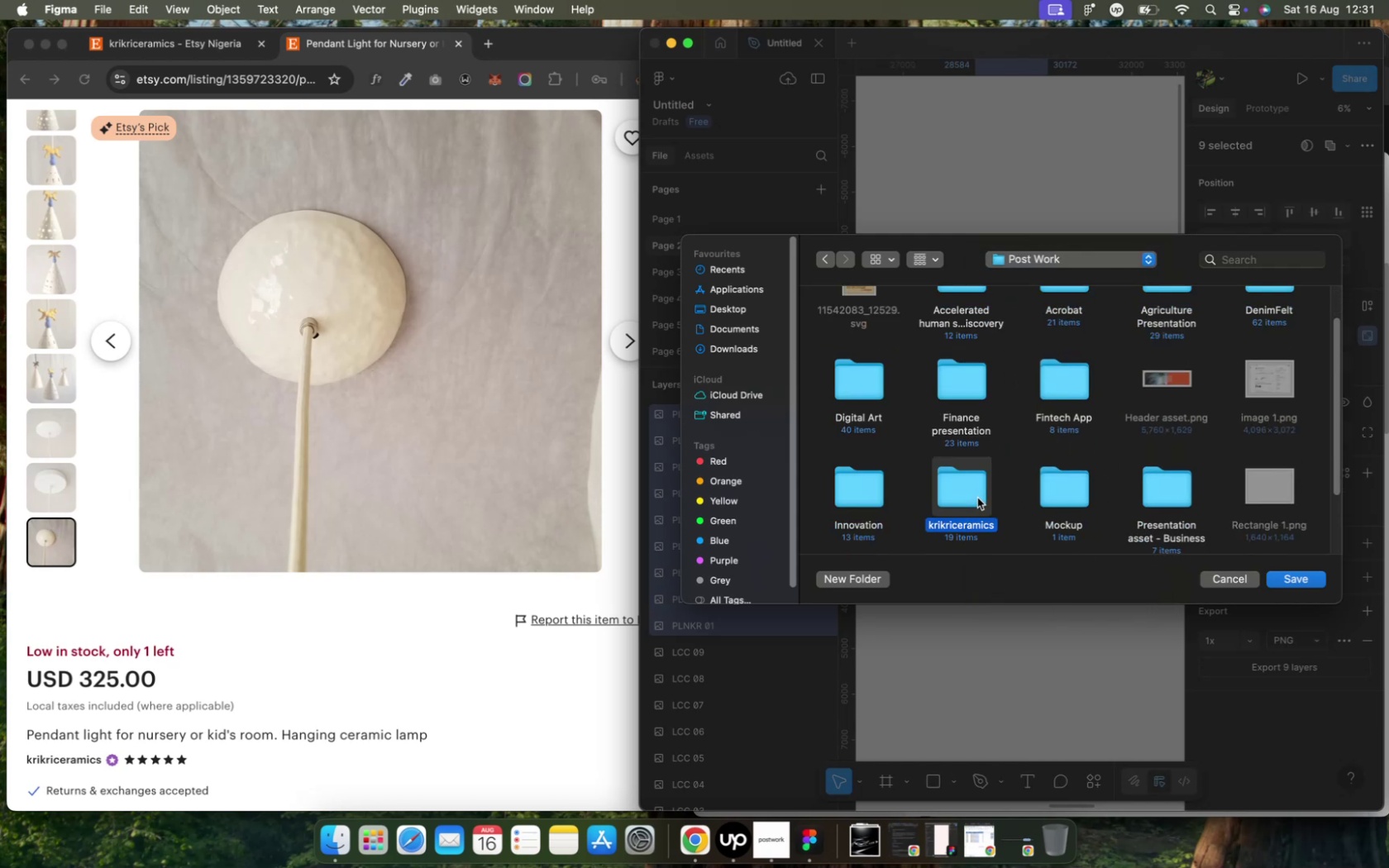 
double_click([976, 498])
 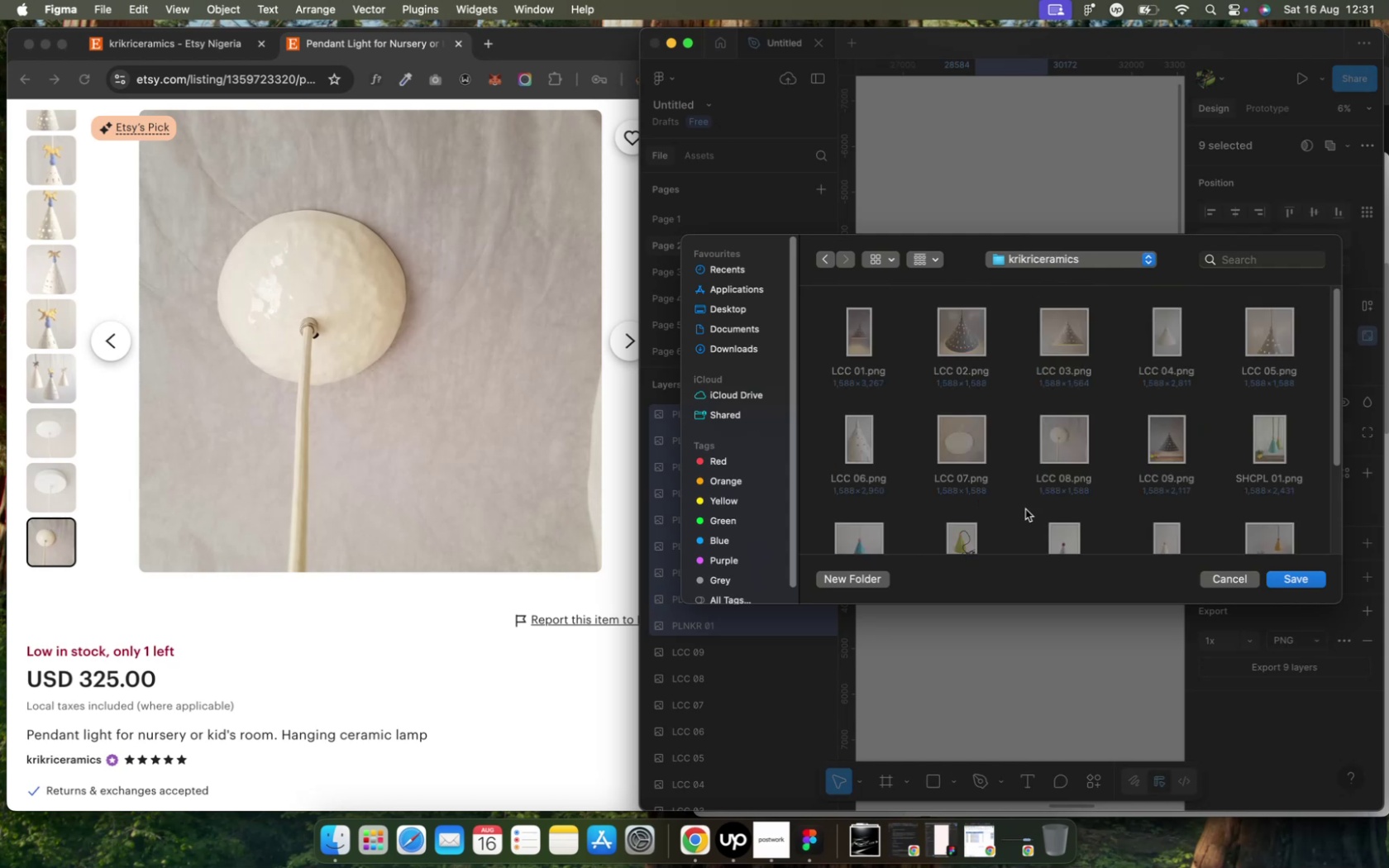 
wait(6.63)
 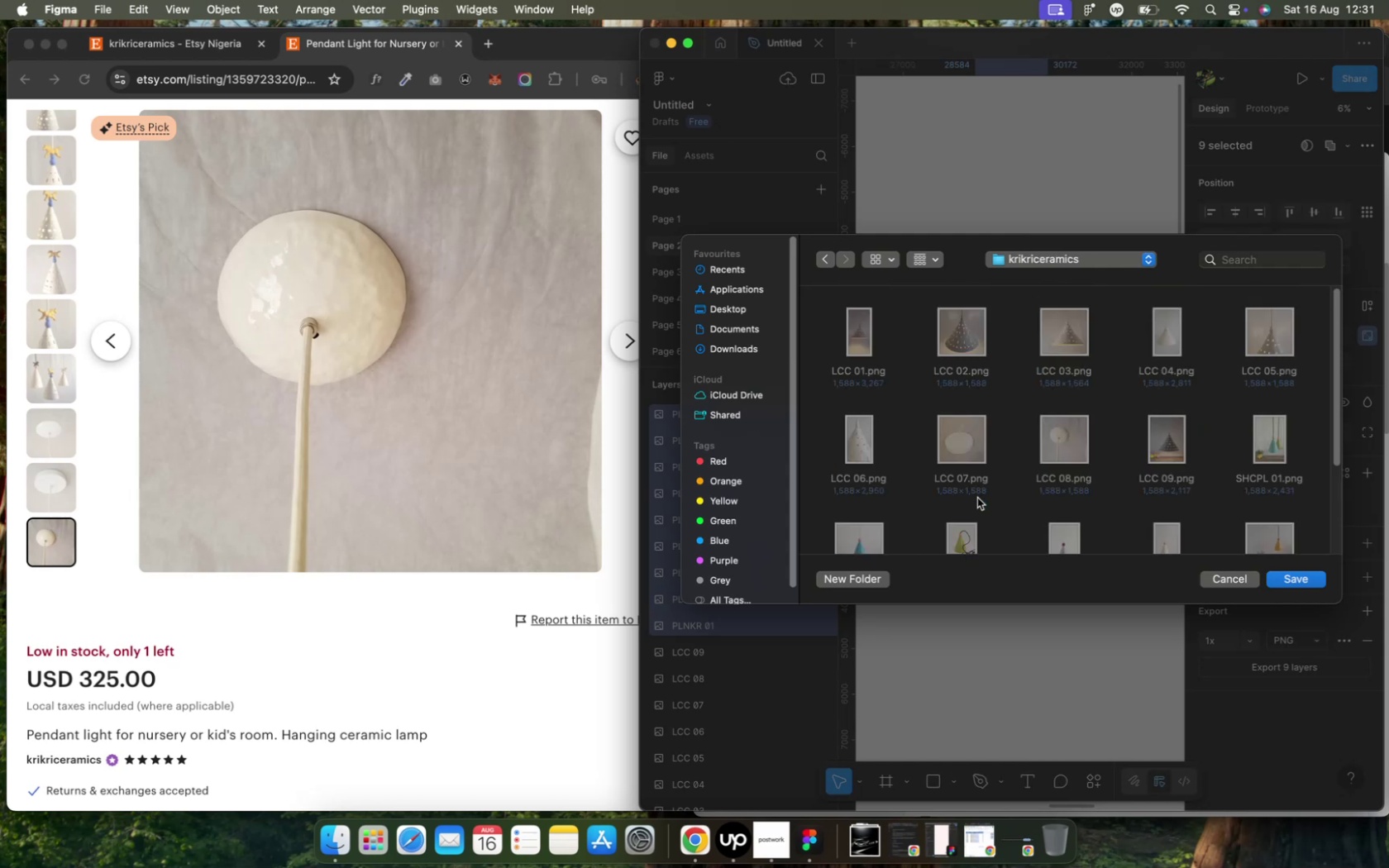 
left_click([1286, 583])
 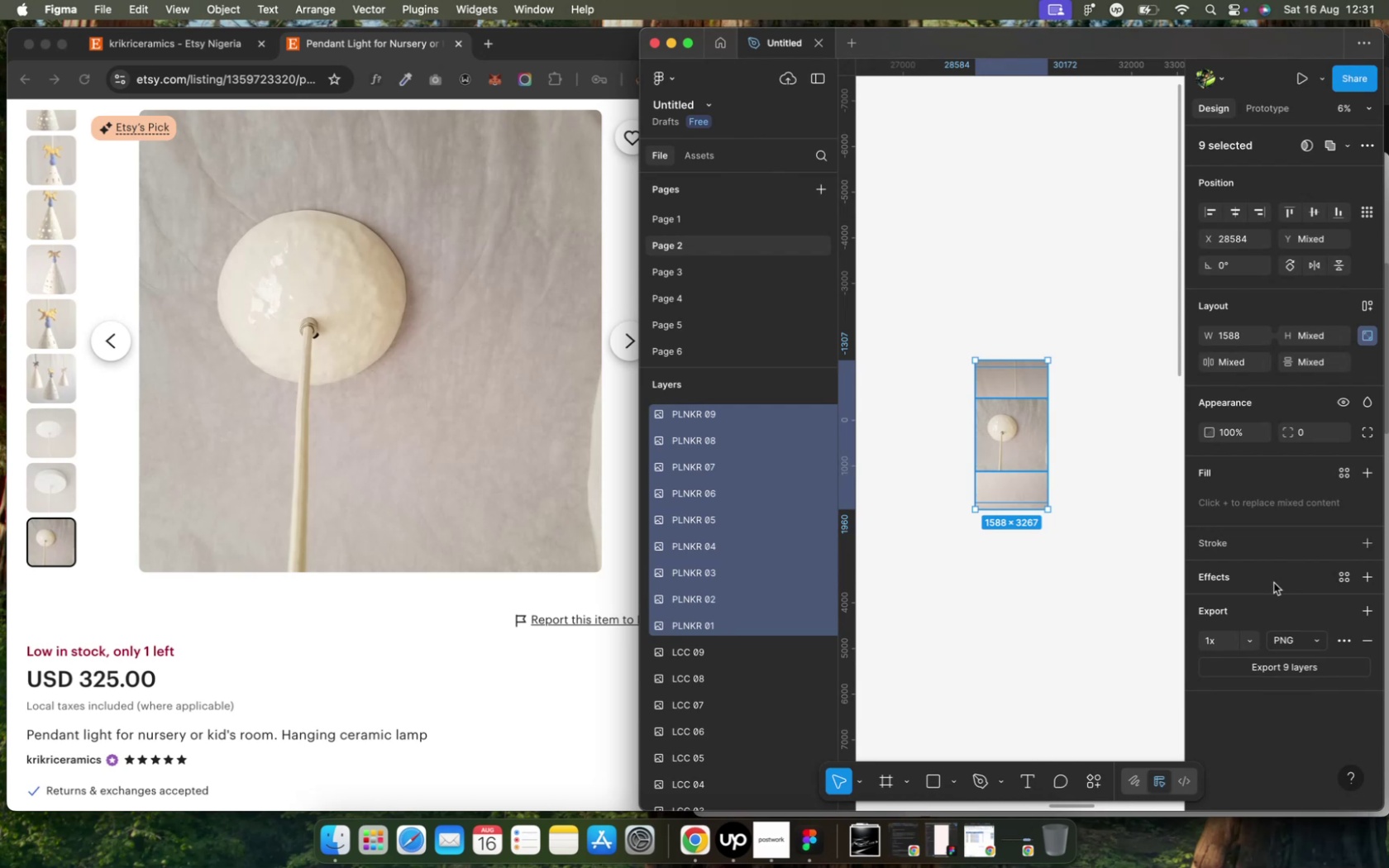 
wait(10.13)
 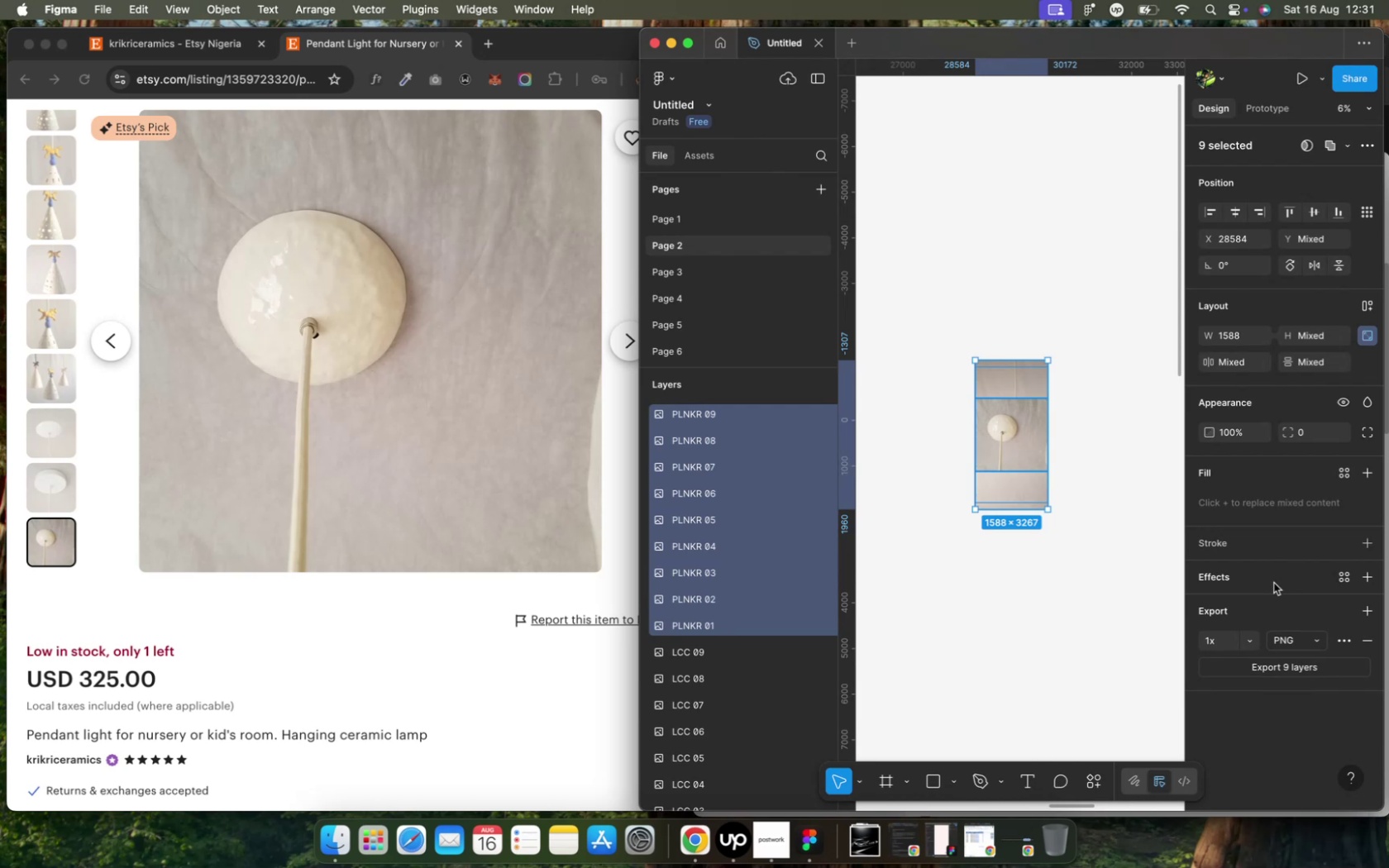 
left_click([1008, 658])
 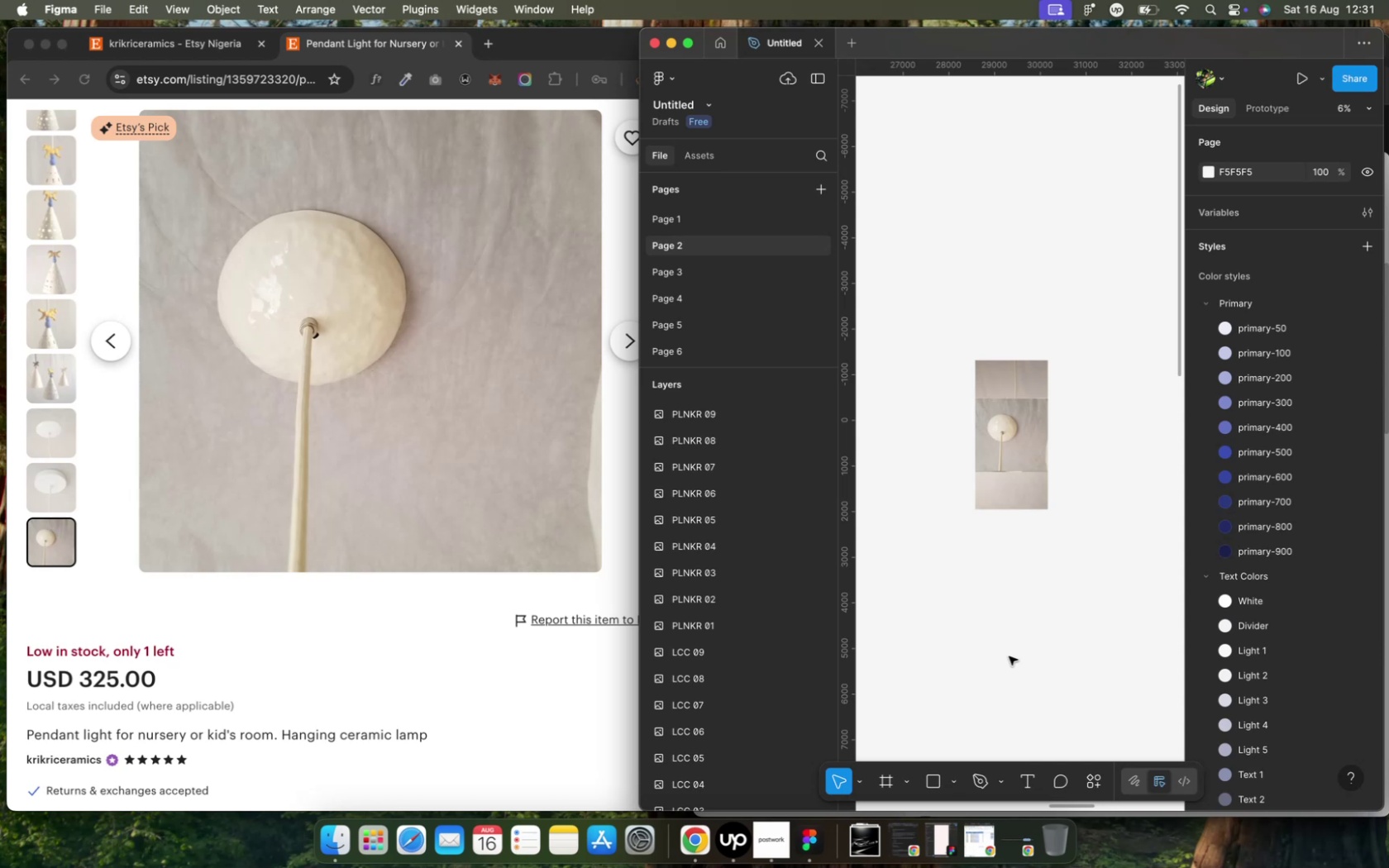 
wait(8.98)
 